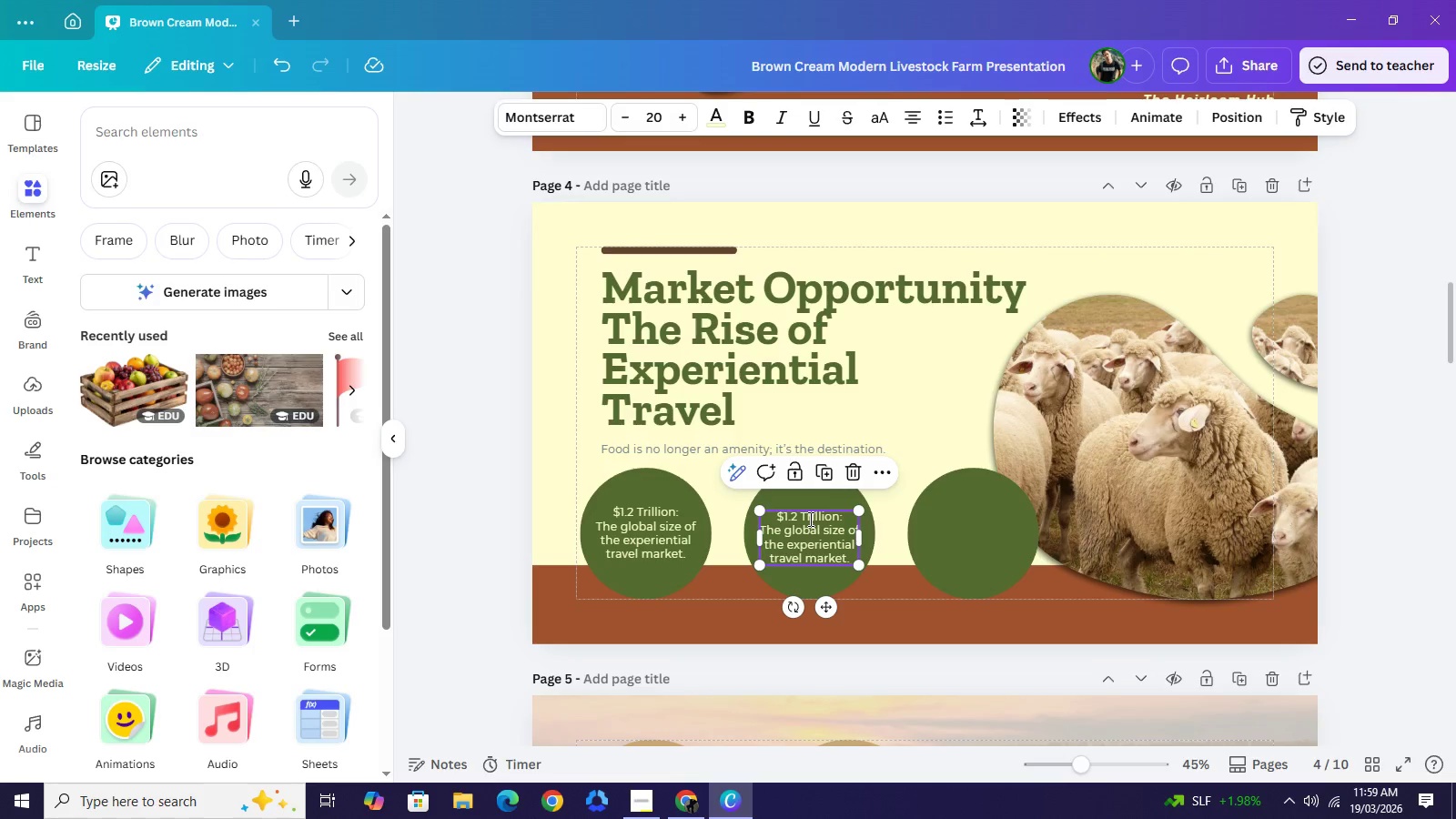 
double_click([809, 519])
 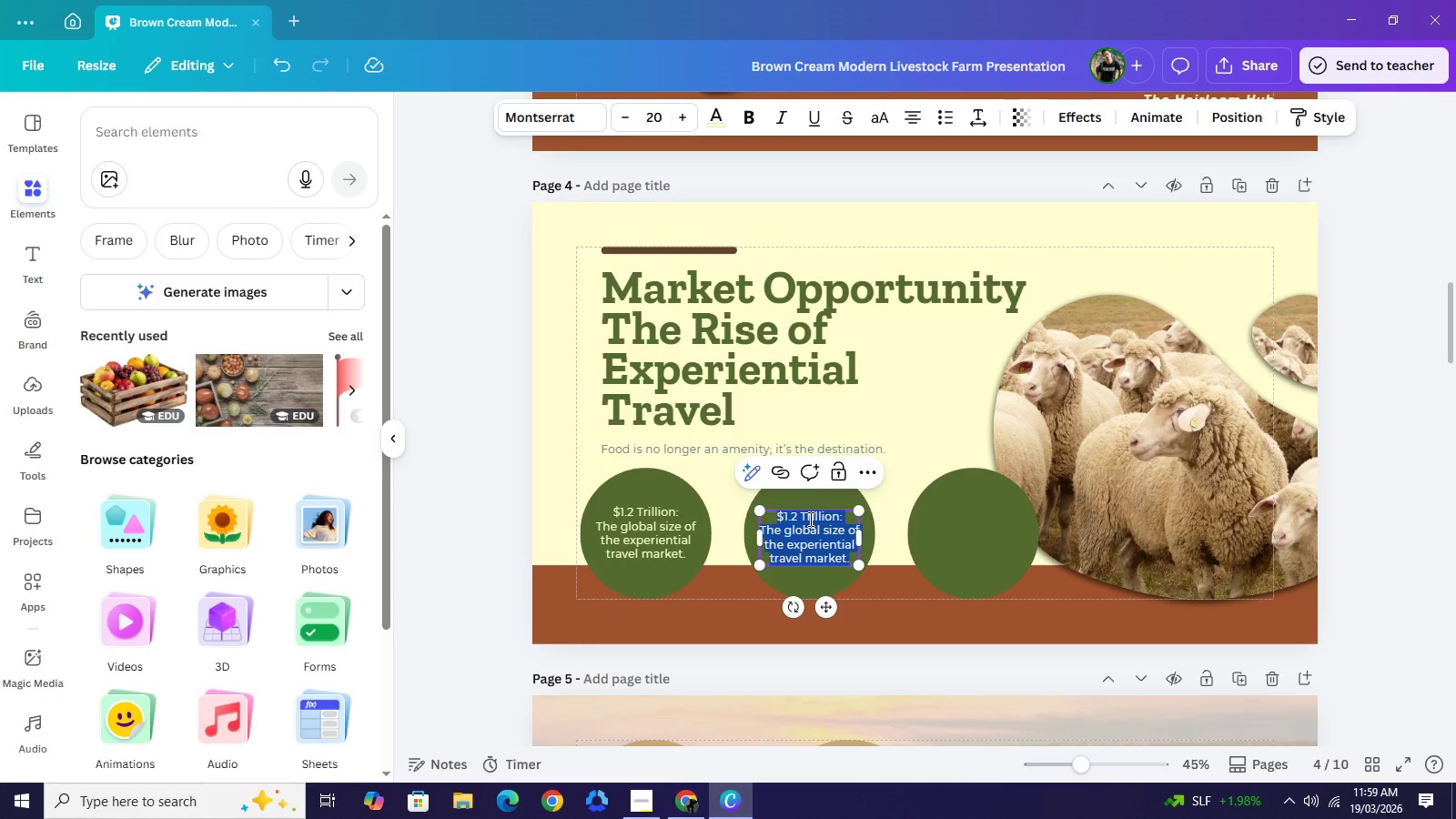 
type(74% of Millenials)
 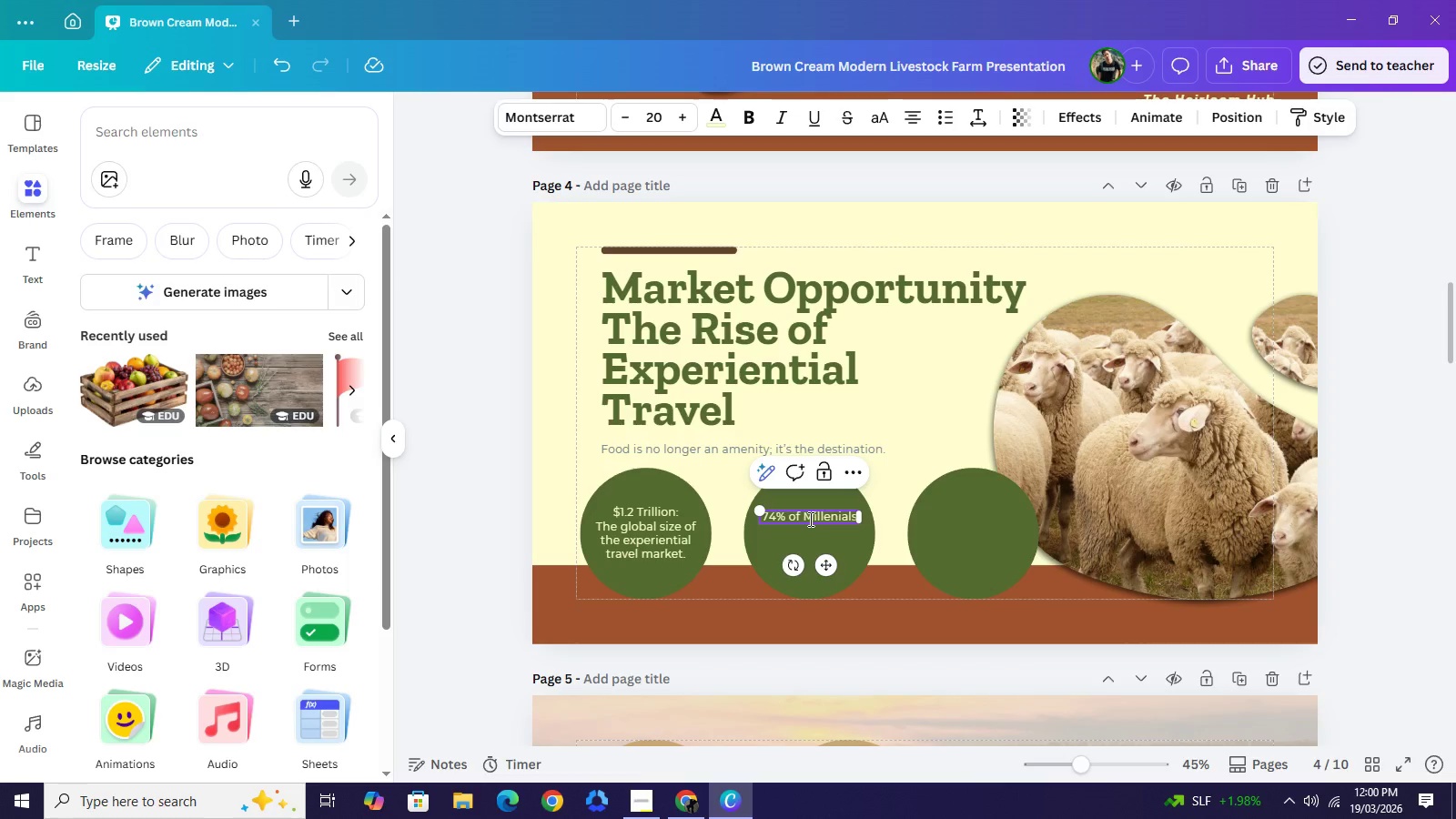 
key(Backspace)
 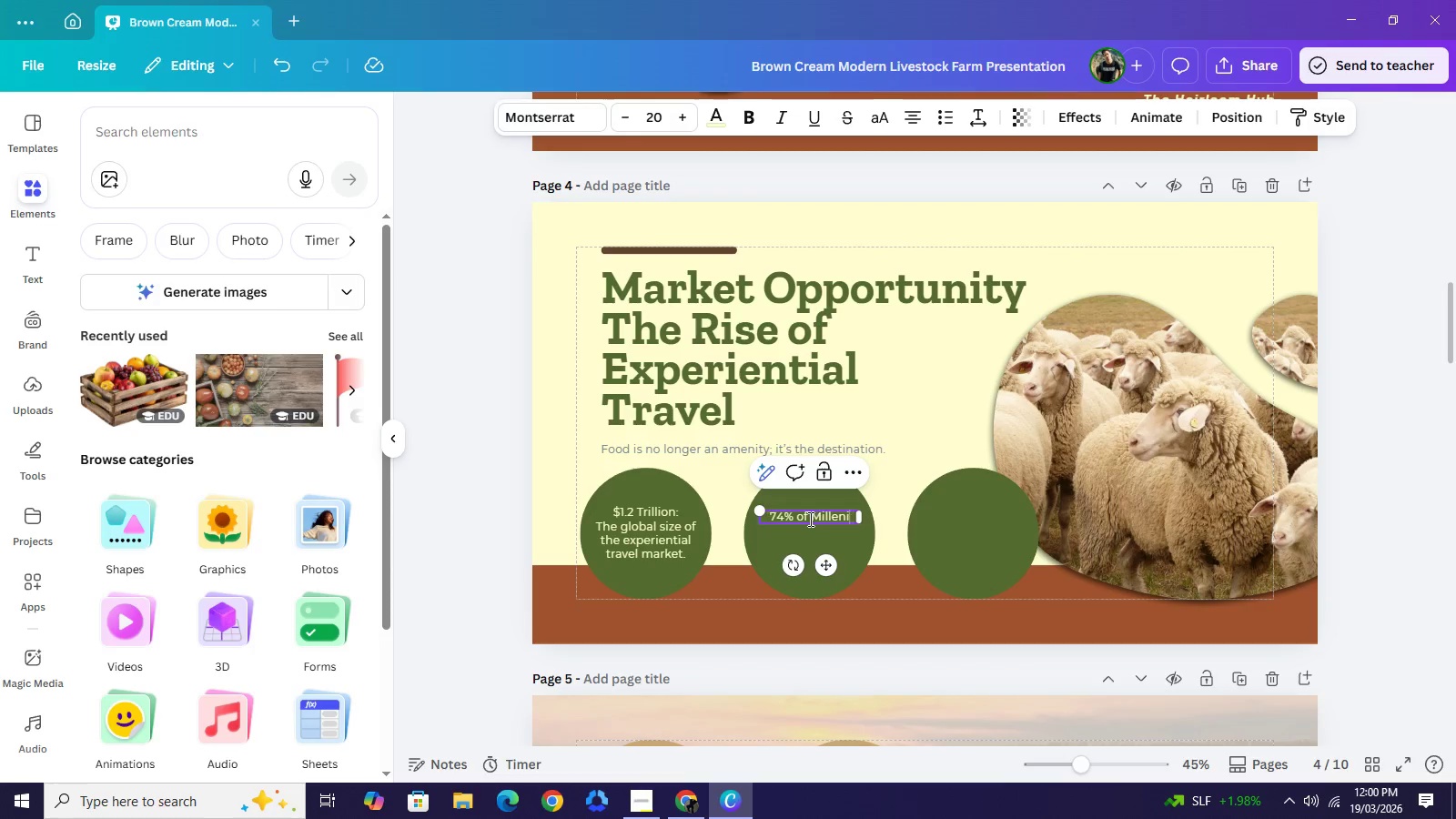 
key(Backspace)
 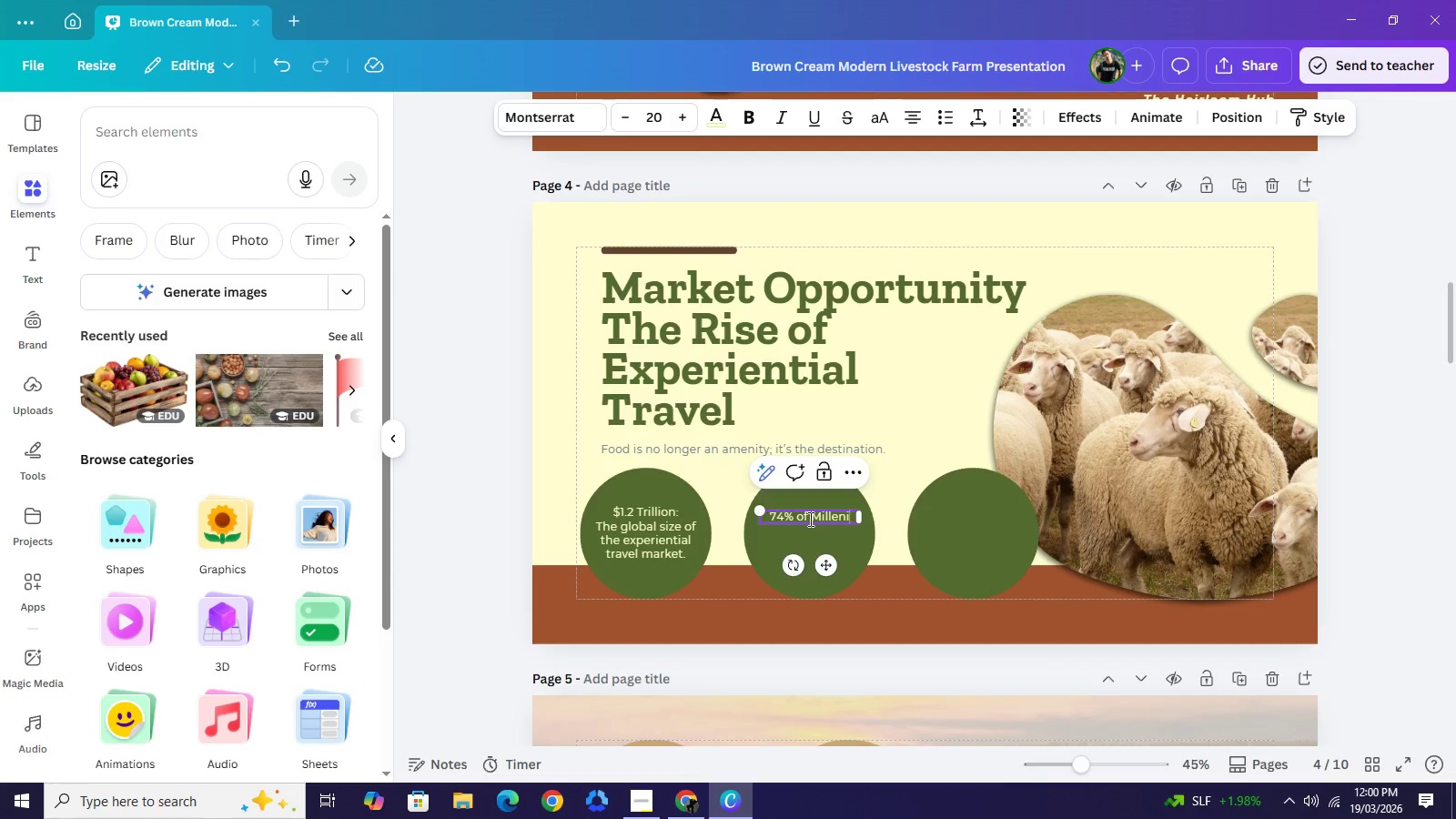 
key(Backspace)
 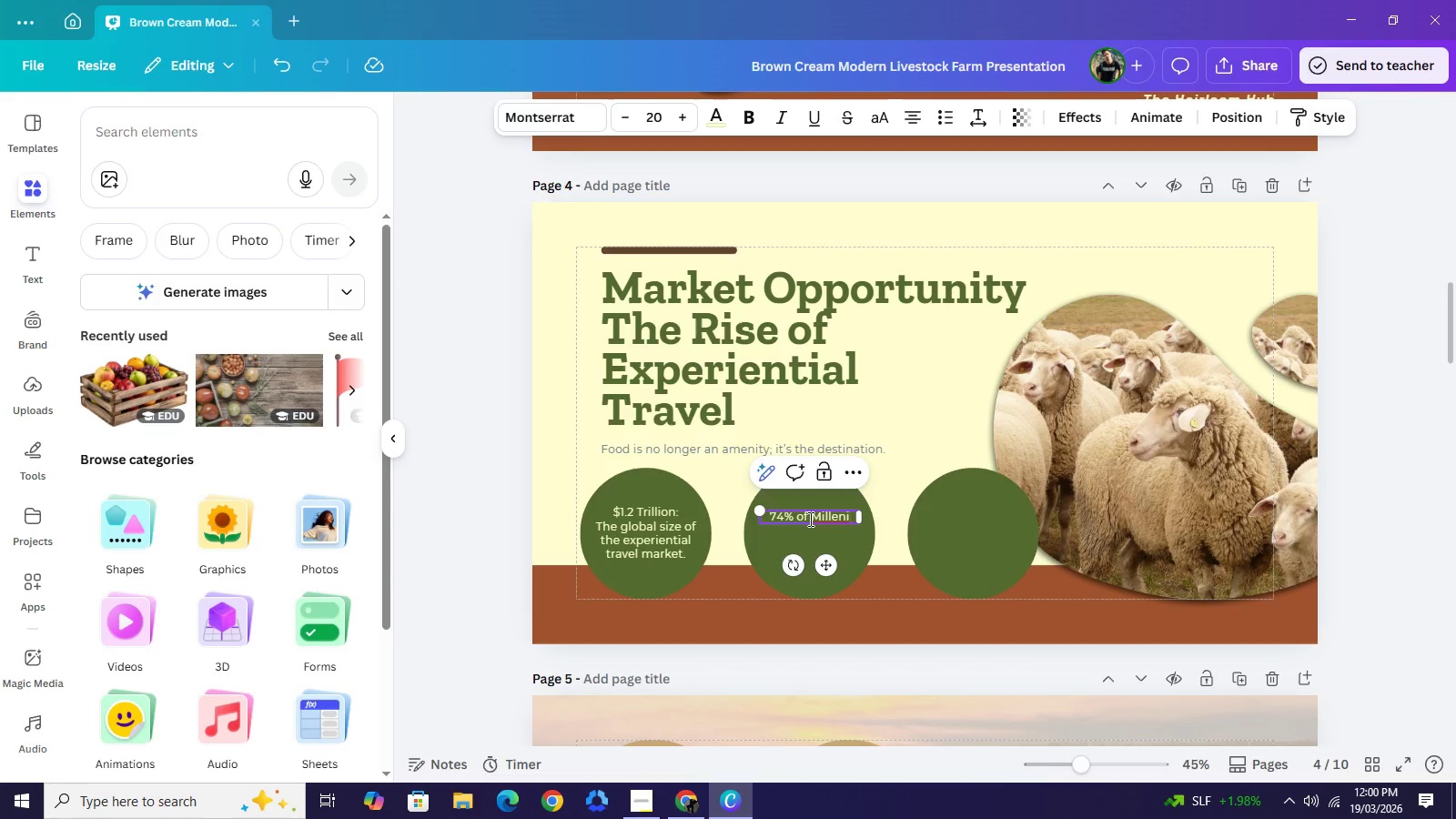 
key(Backspace)
type(nials prioritize "inq)
key(Backspace)
key(Backspace)
key(Backspace)
type(unique culinary w)
key(Backspace)
type(experiences" when booking.)
 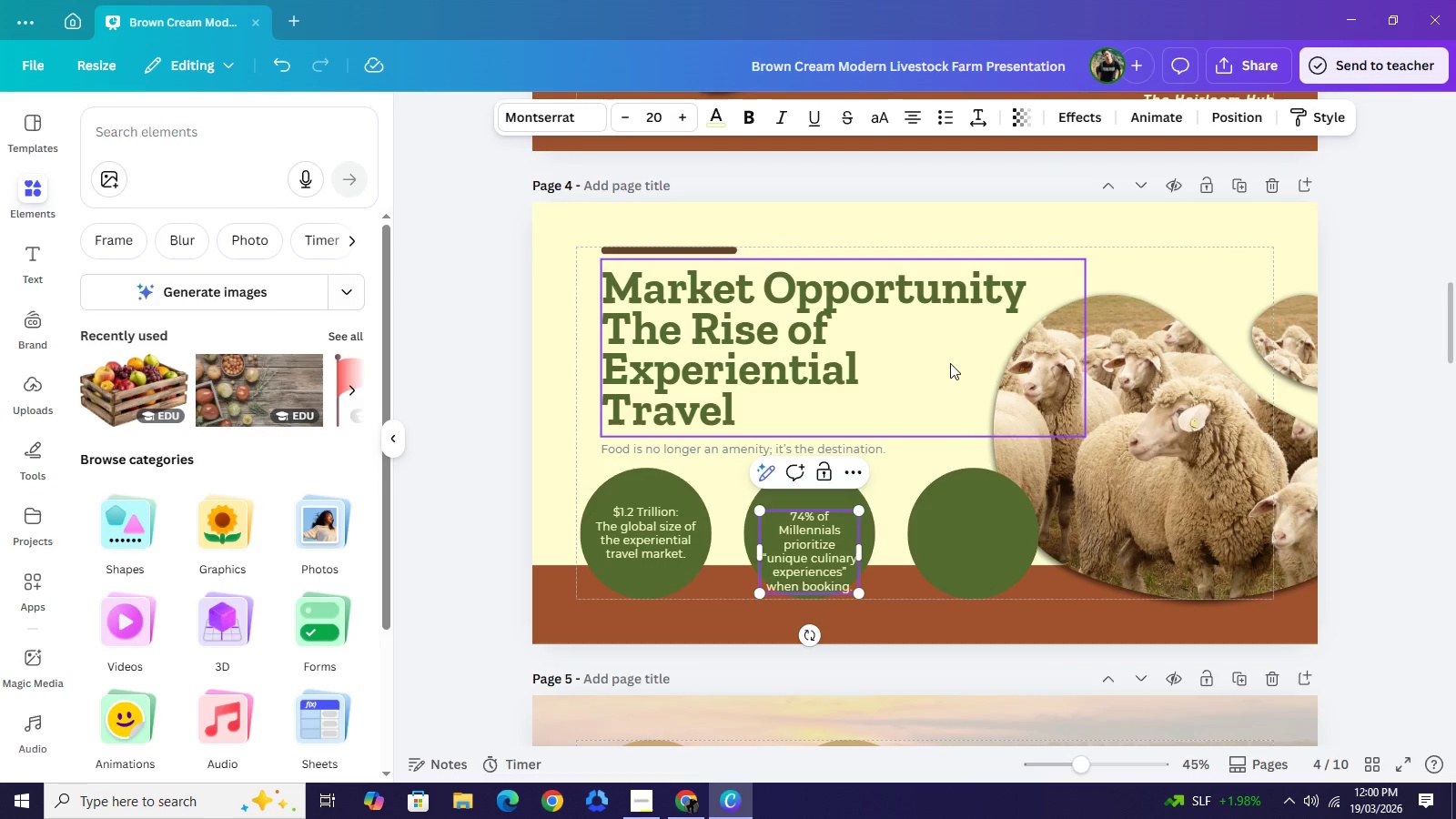 
left_click([950, 363])
 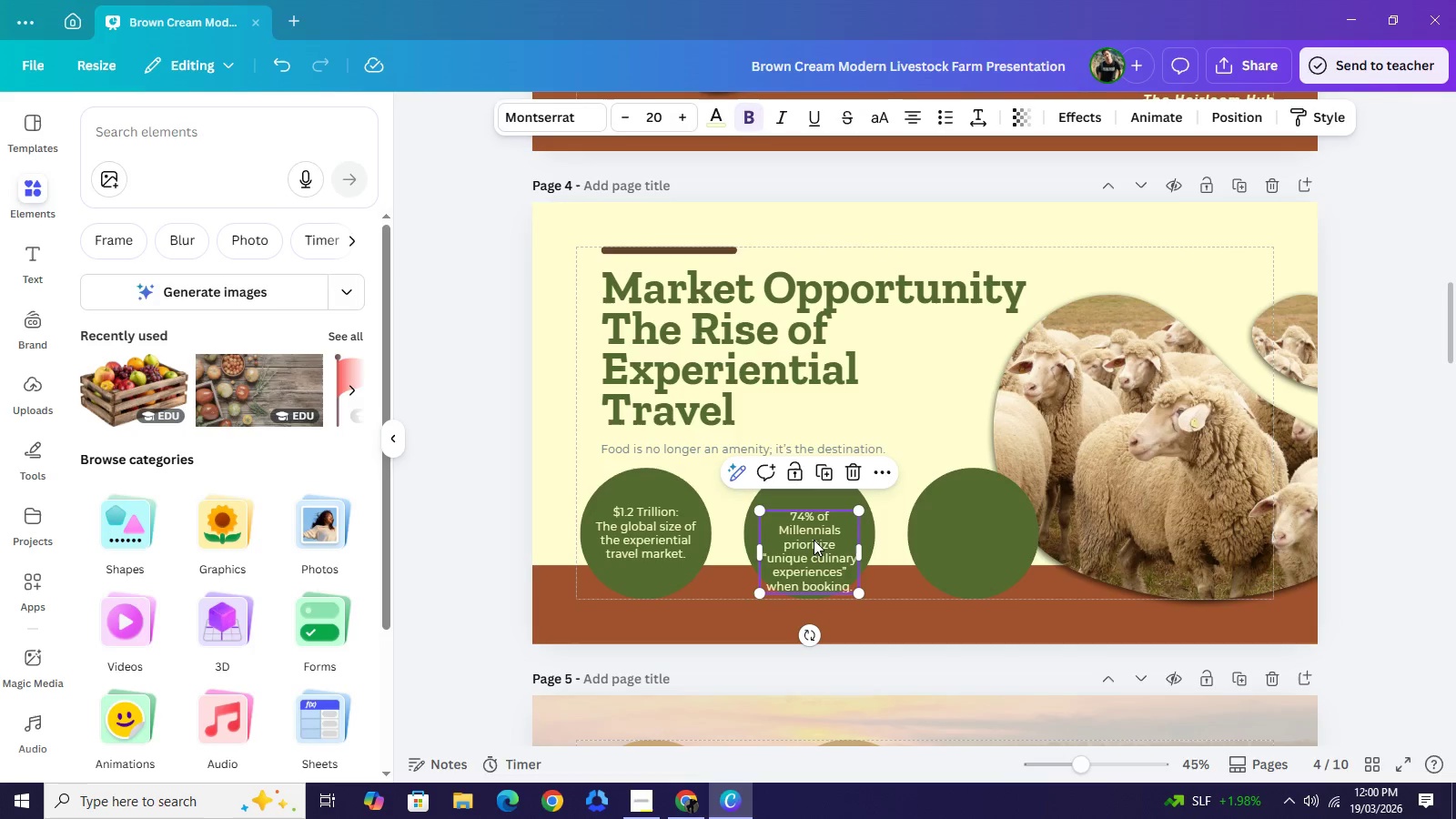 
left_click_drag(start_coordinate=[814, 544], to_coordinate=[814, 527])
 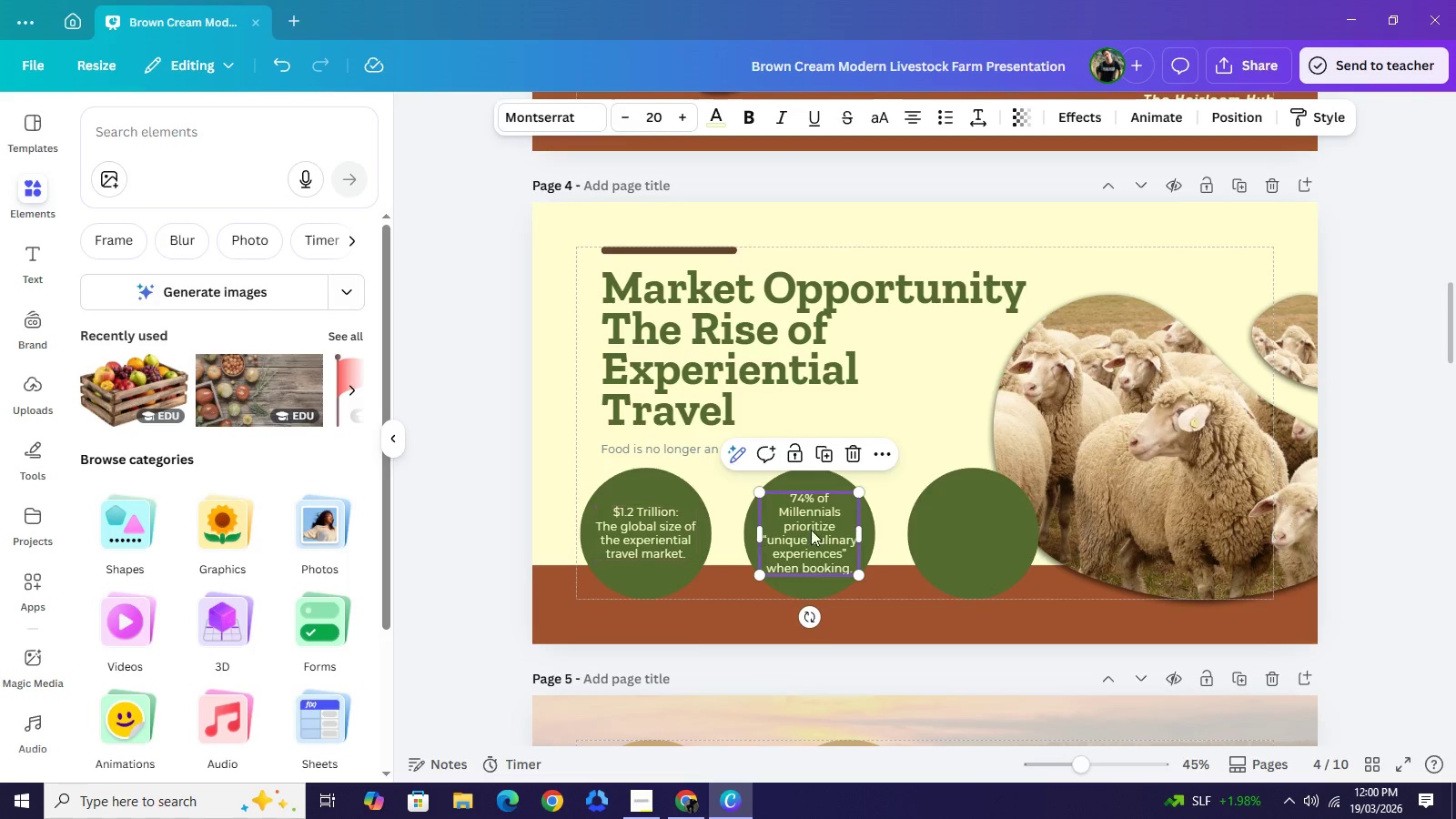 
key(Control+C)
 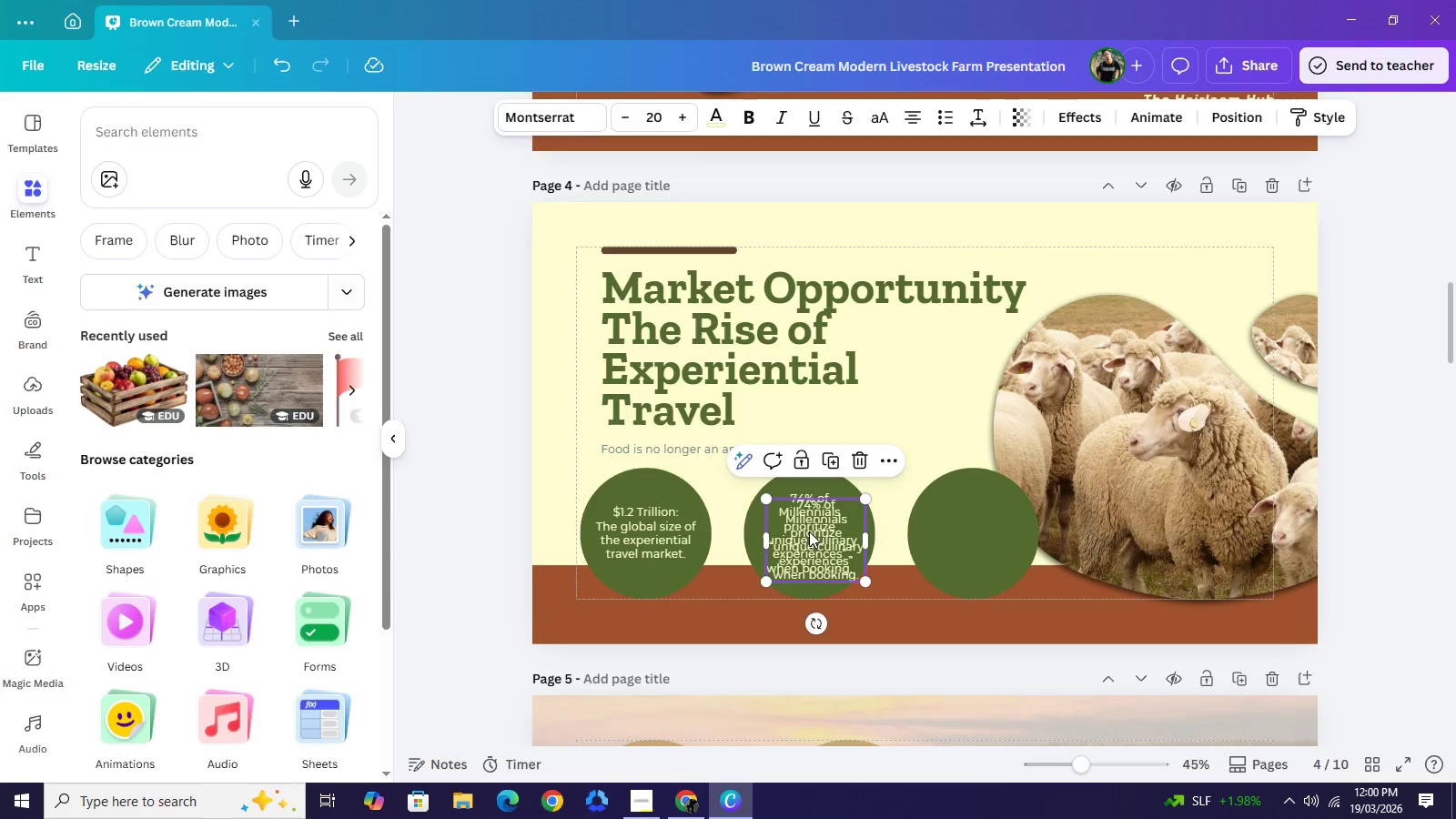 
key(Control+V)
 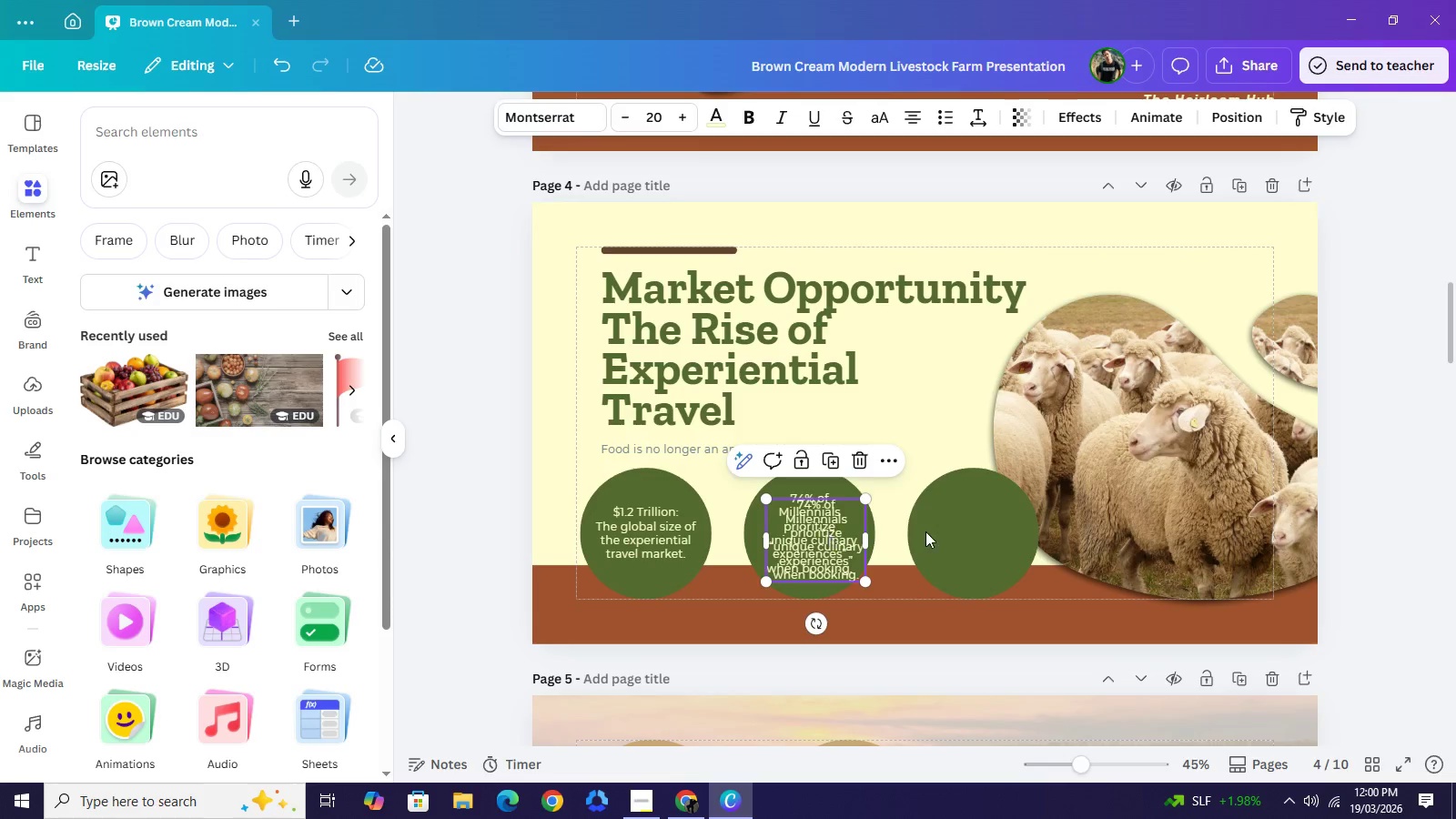 
left_click_drag(start_coordinate=[809, 531], to_coordinate=[966, 526])
 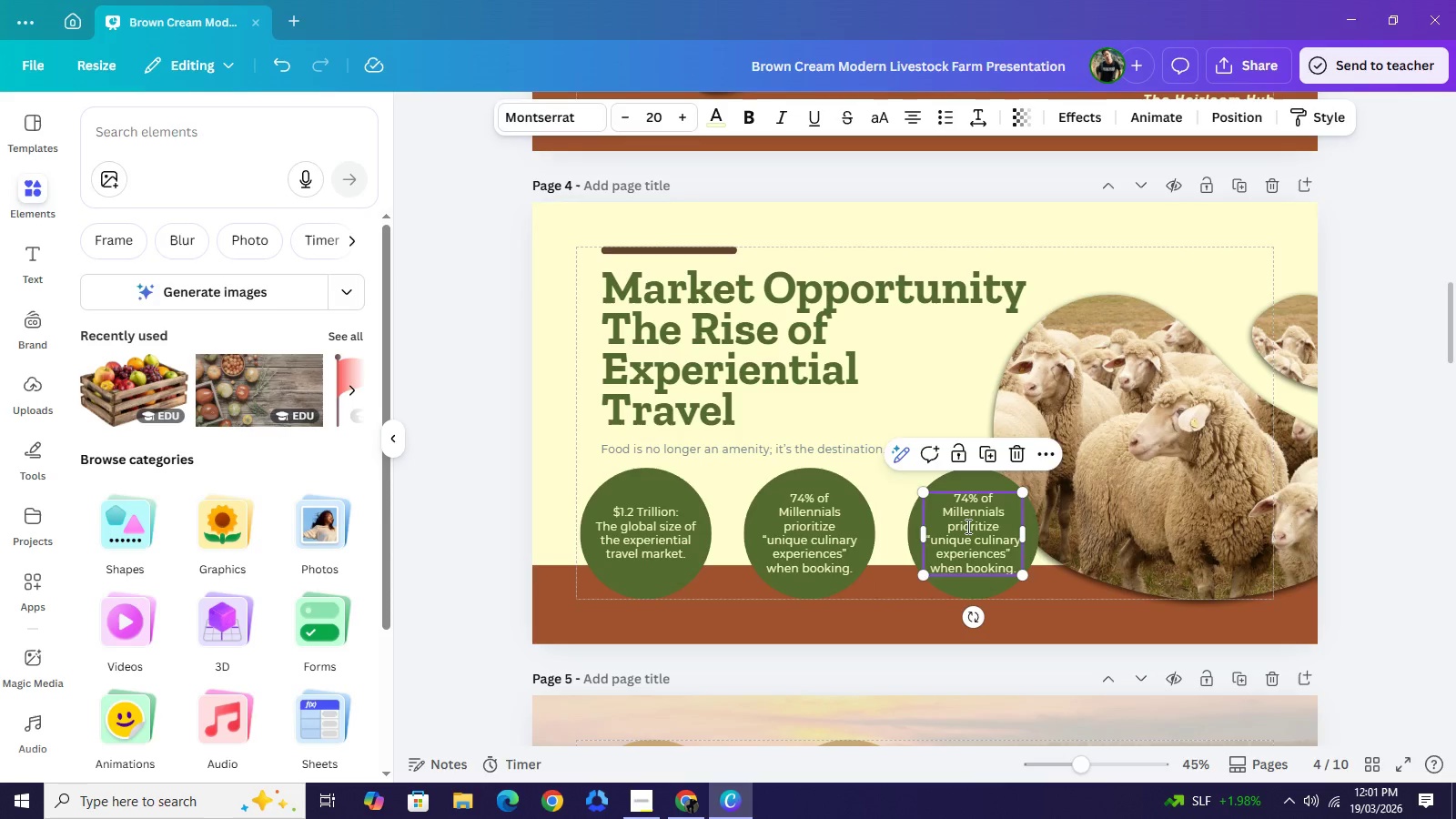 
double_click([966, 526])
 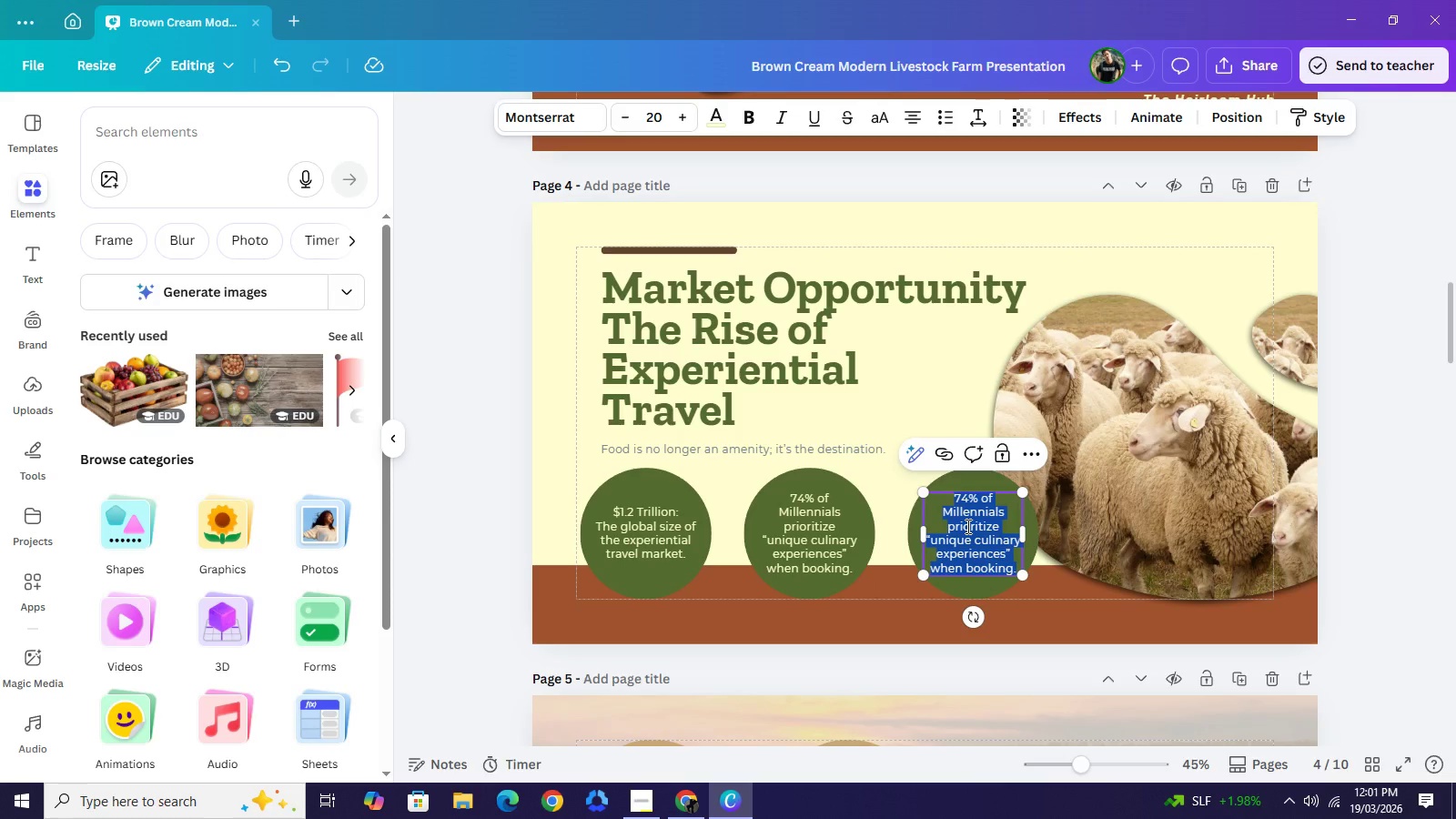 
type(Social Currency:)
 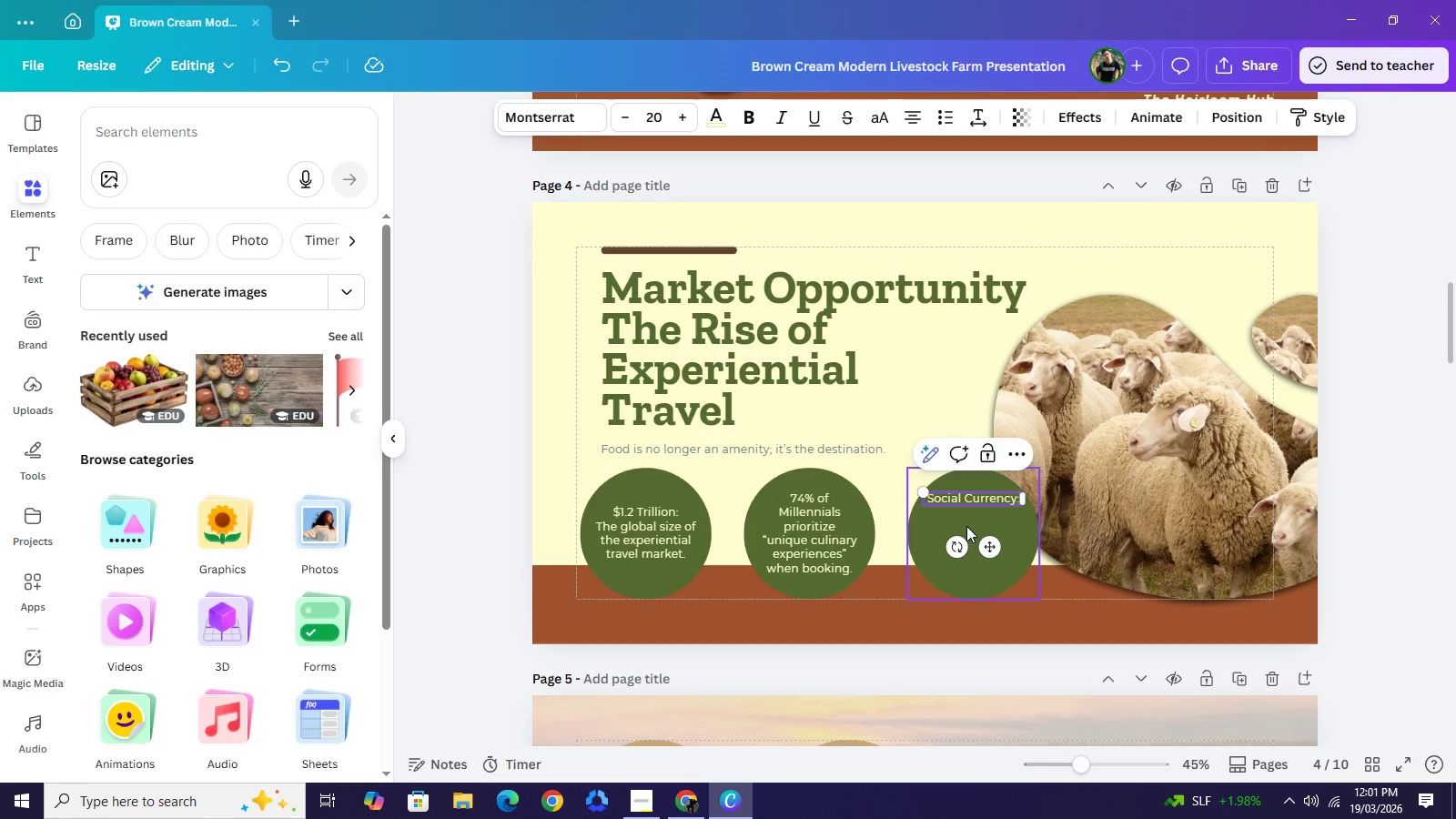 
key(Enter)
 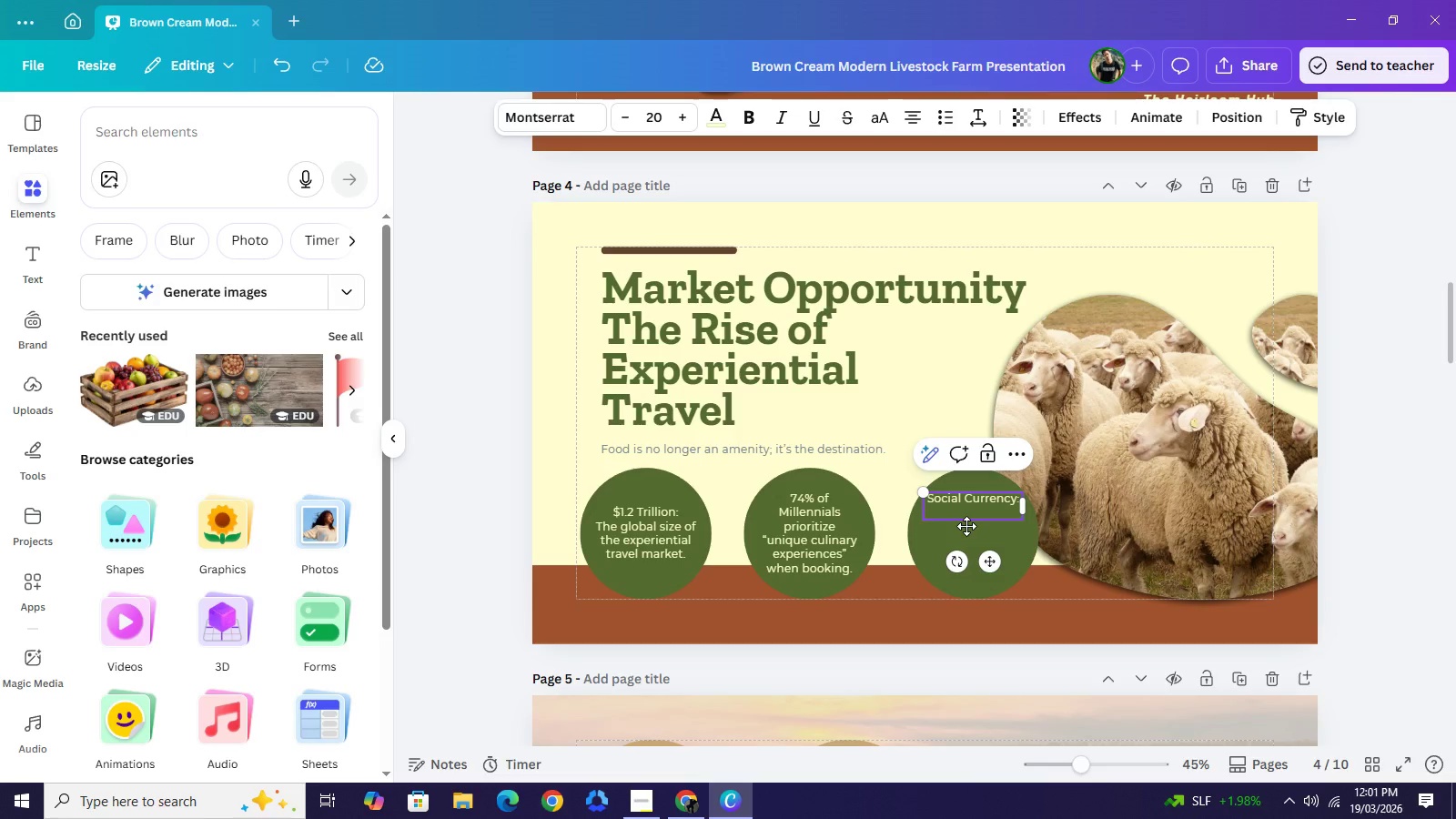 
type(Heritage Ca)
key(Backspace)
type(rates are)
 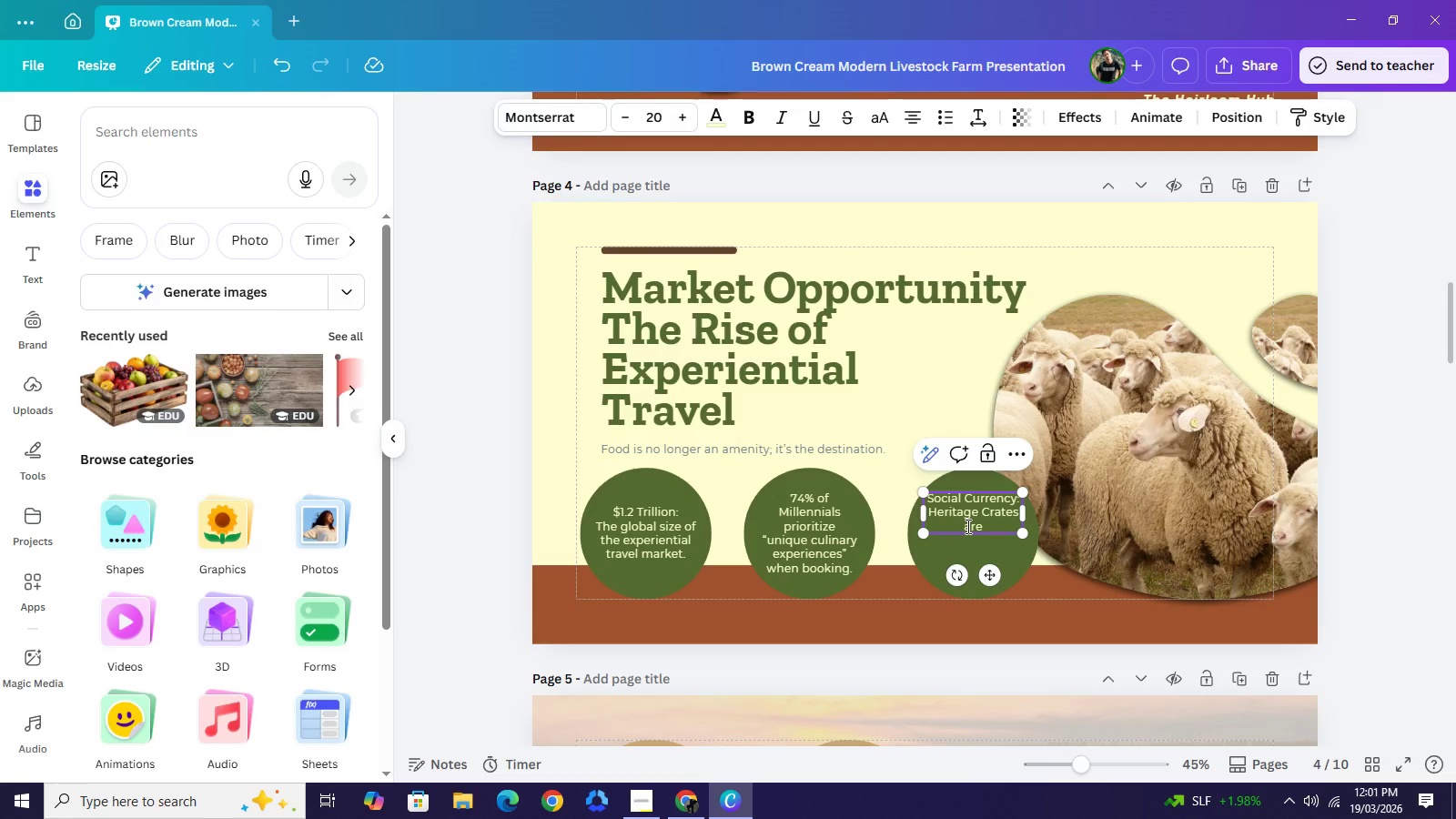 
type( inherently "Instagrammable," )
 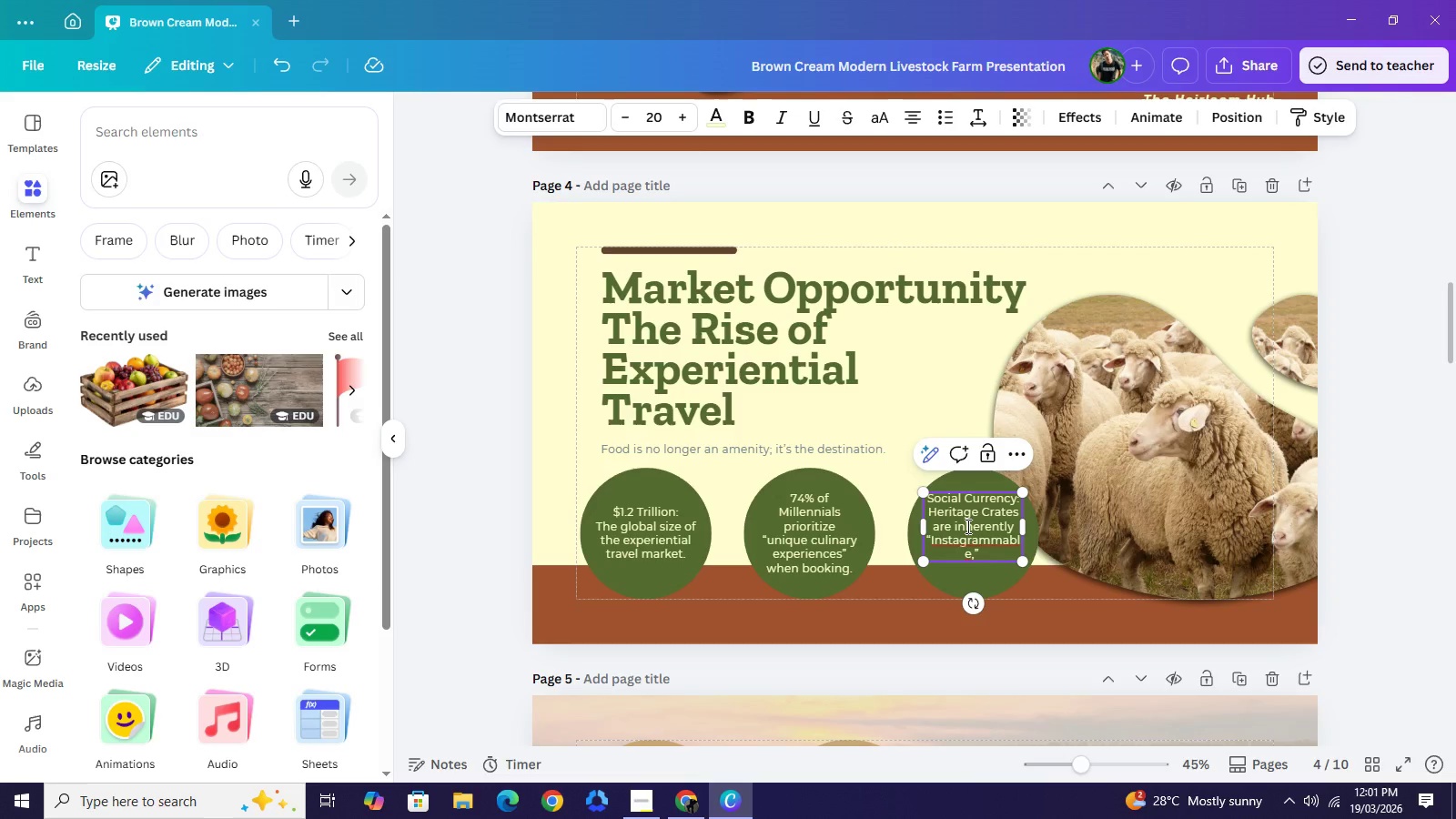 
type(driving organic hotel marketing.)
 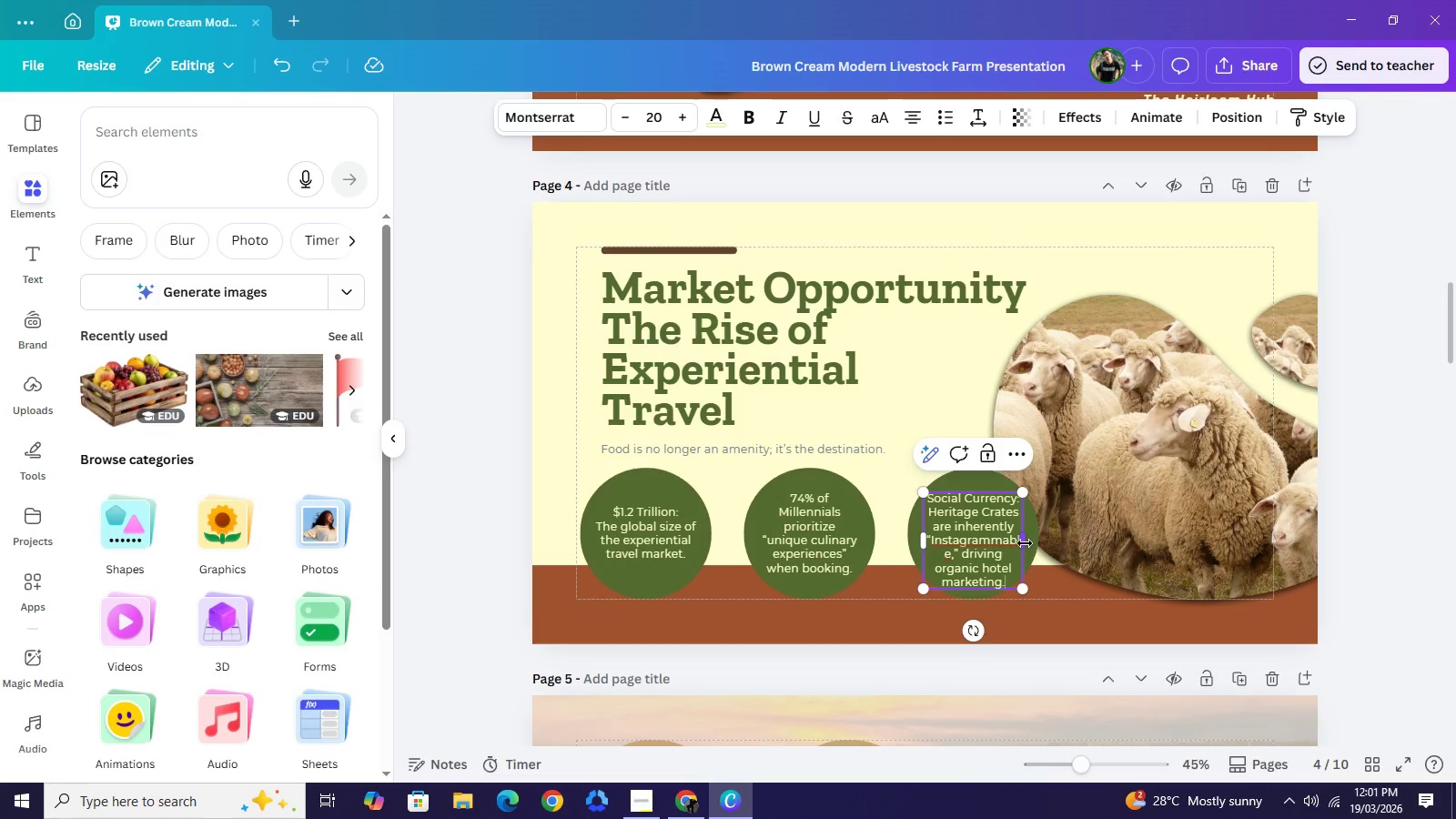 
left_click_drag(start_coordinate=[1025, 542], to_coordinate=[1034, 543])
 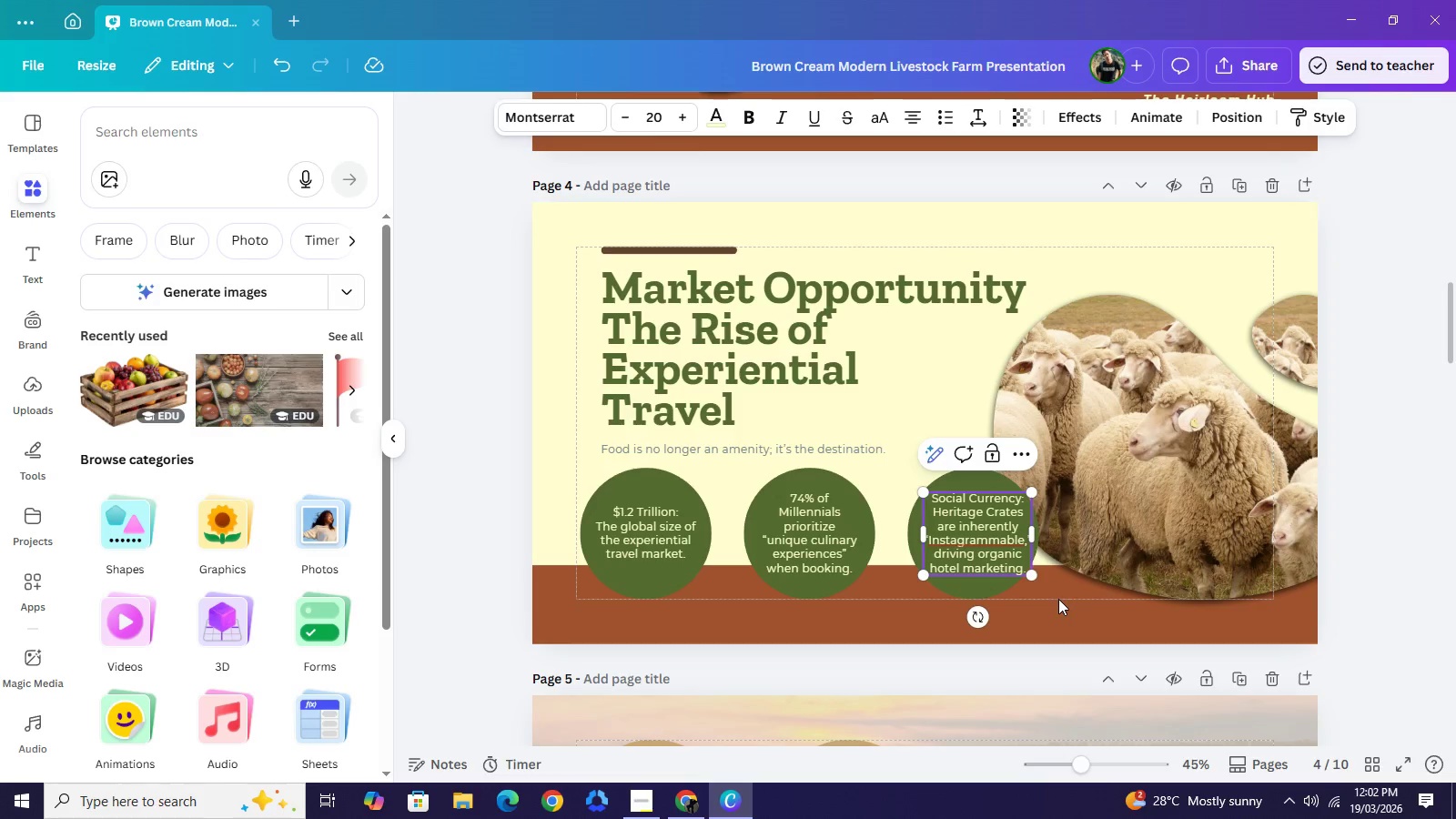 
left_click([1060, 599])
 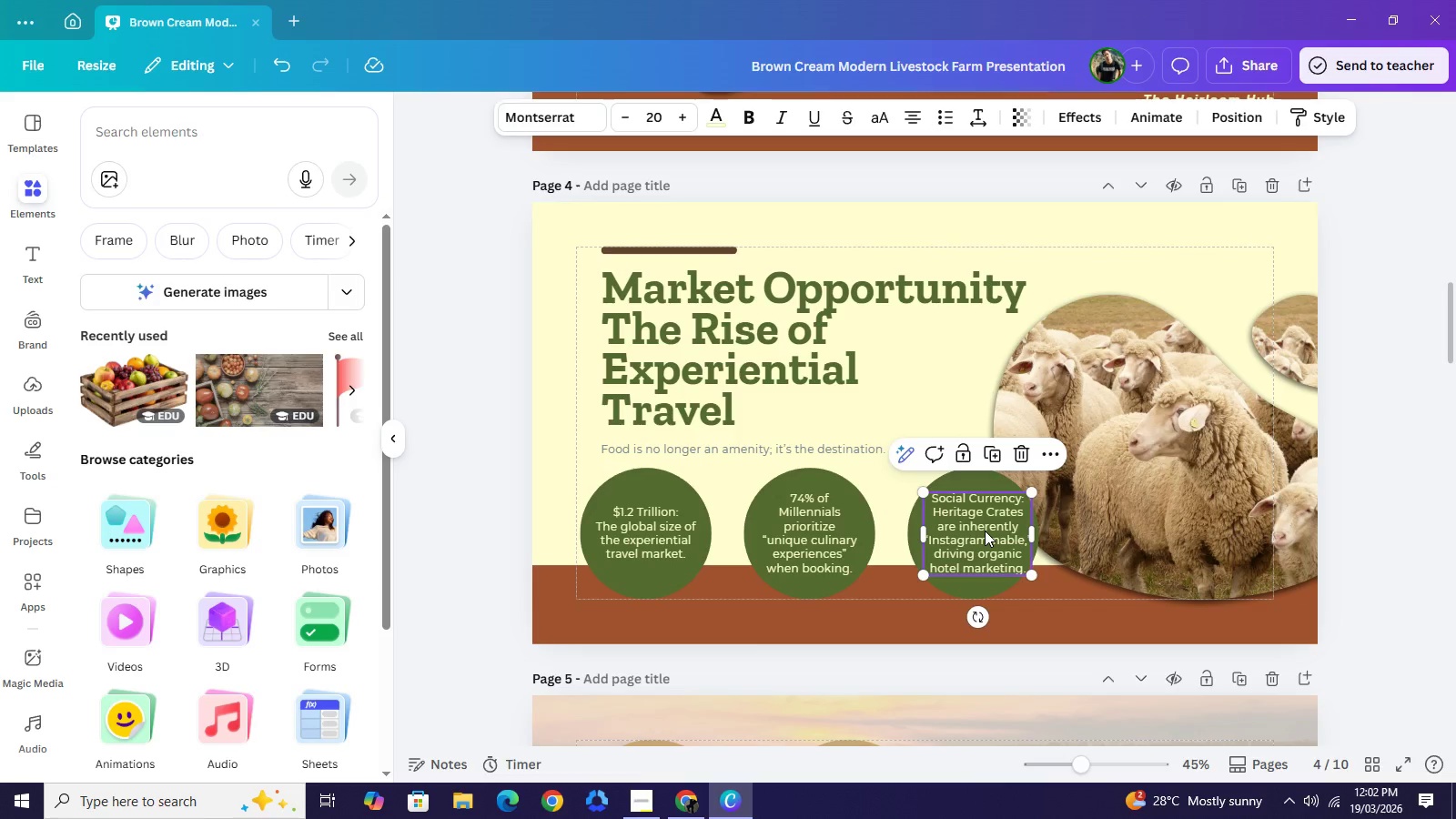 
left_click([985, 531])
 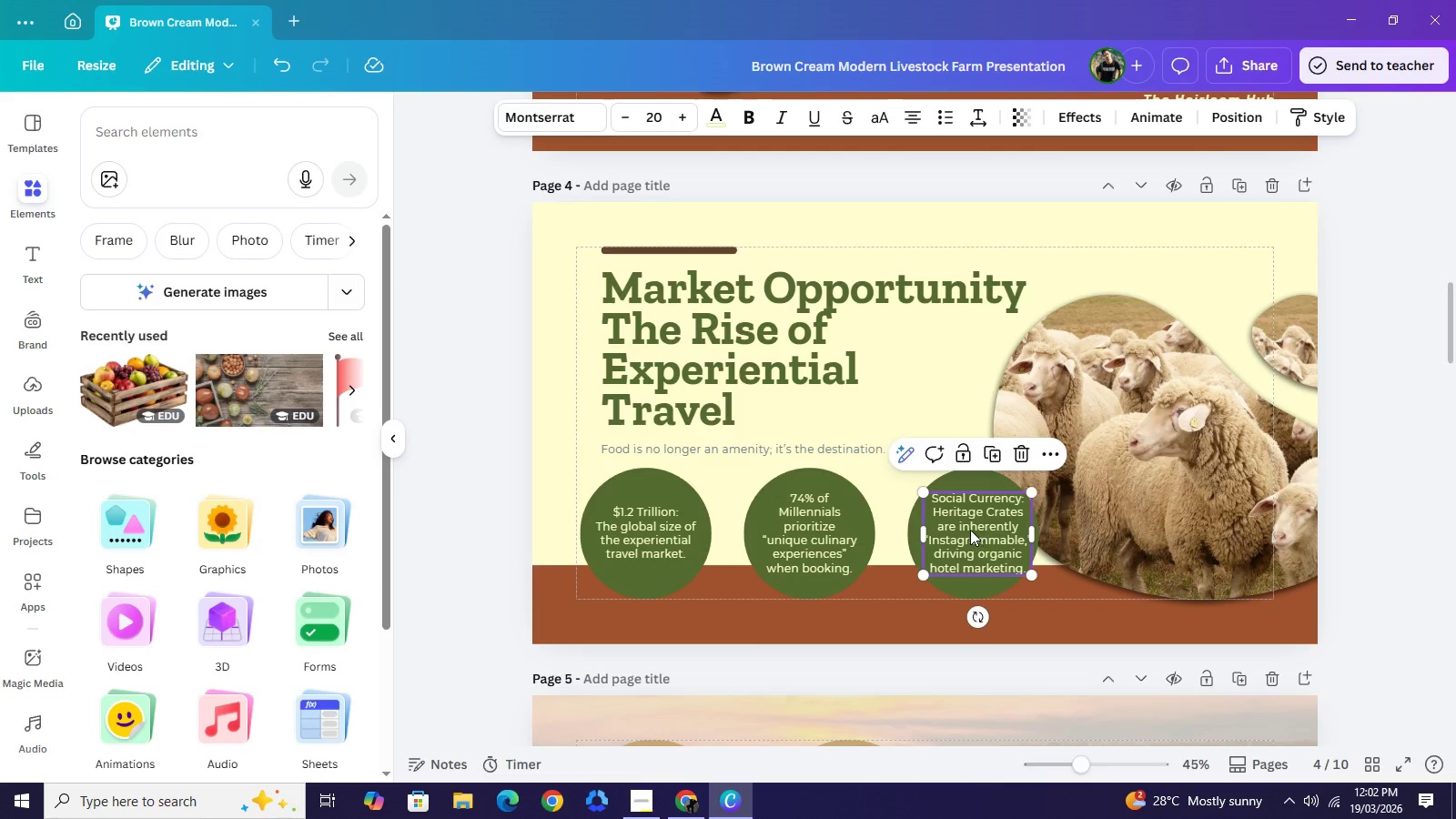 
left_click_drag(start_coordinate=[975, 531], to_coordinate=[968, 530])
 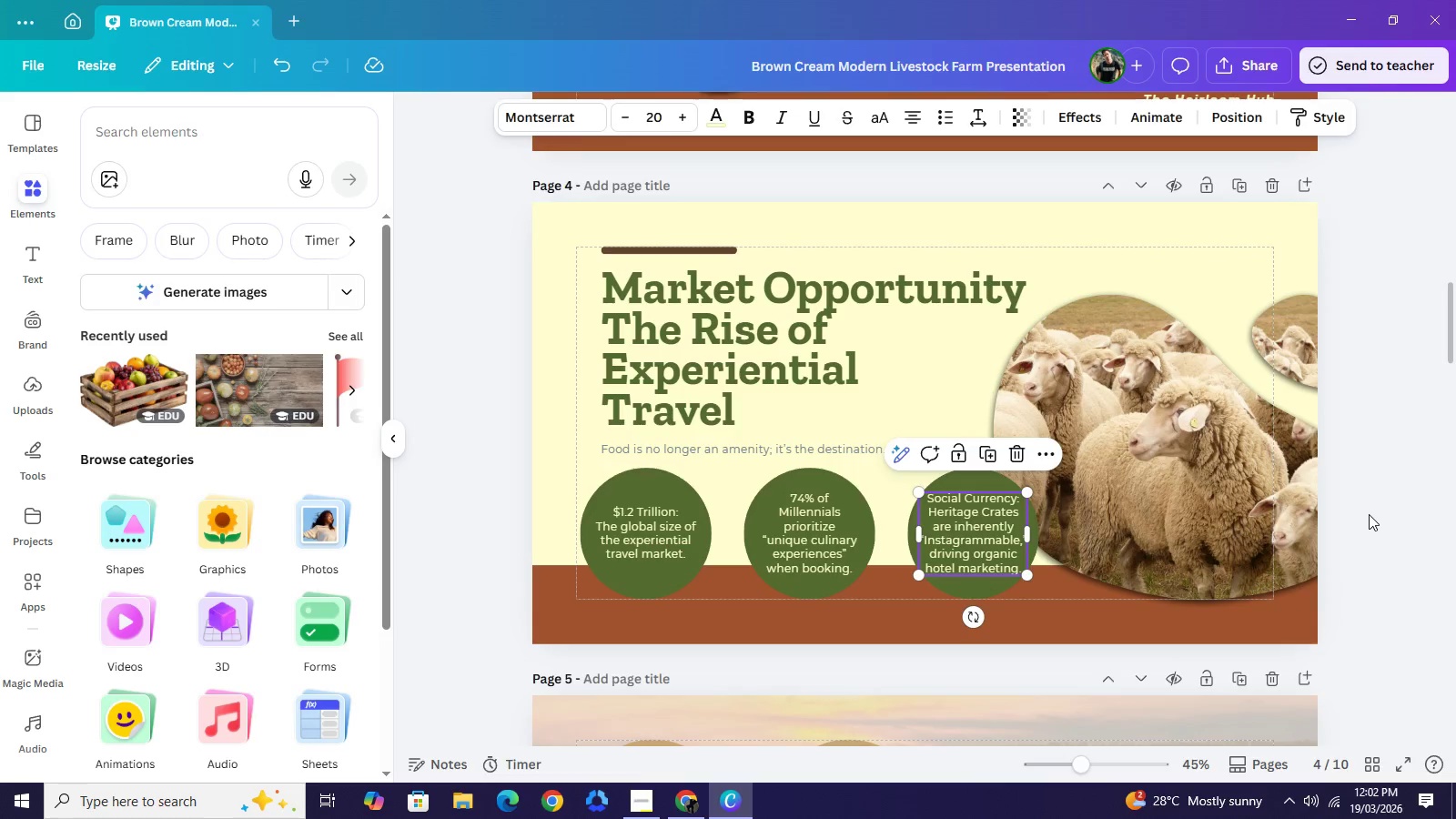 
left_click([1369, 514])
 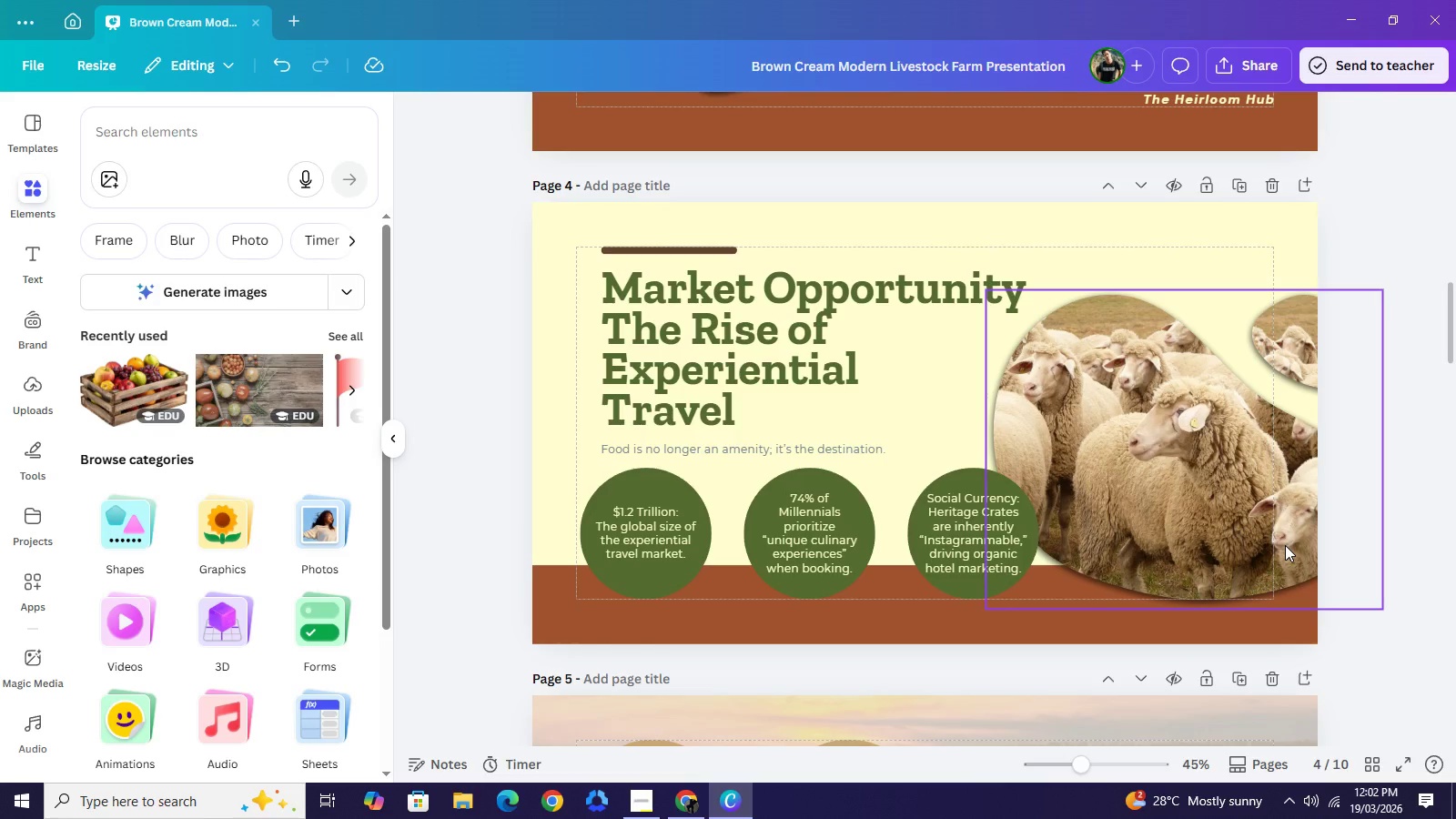 
wait(11.56)
 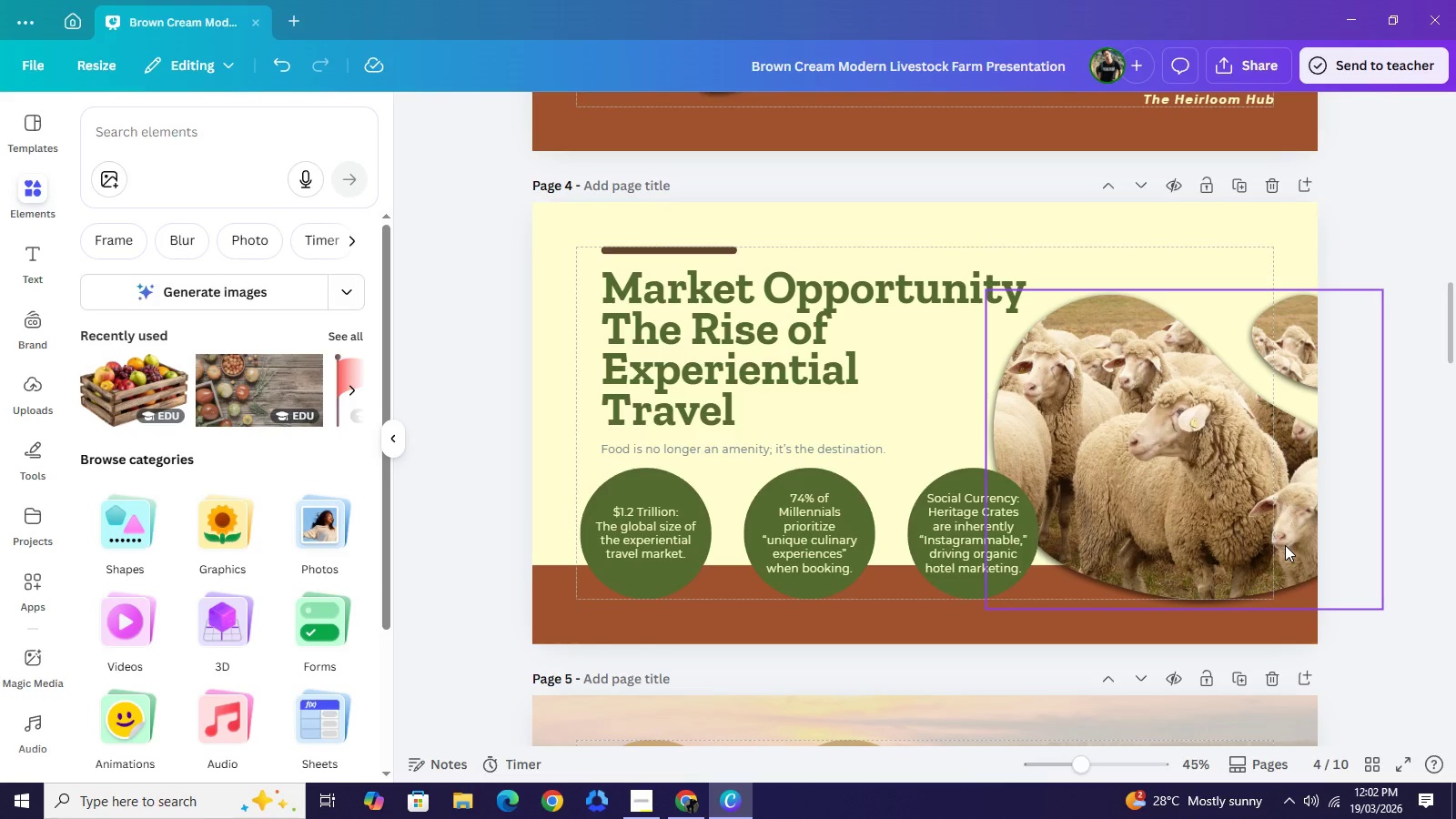 
left_click_drag(start_coordinate=[1032, 539], to_coordinate=[1026, 533])
 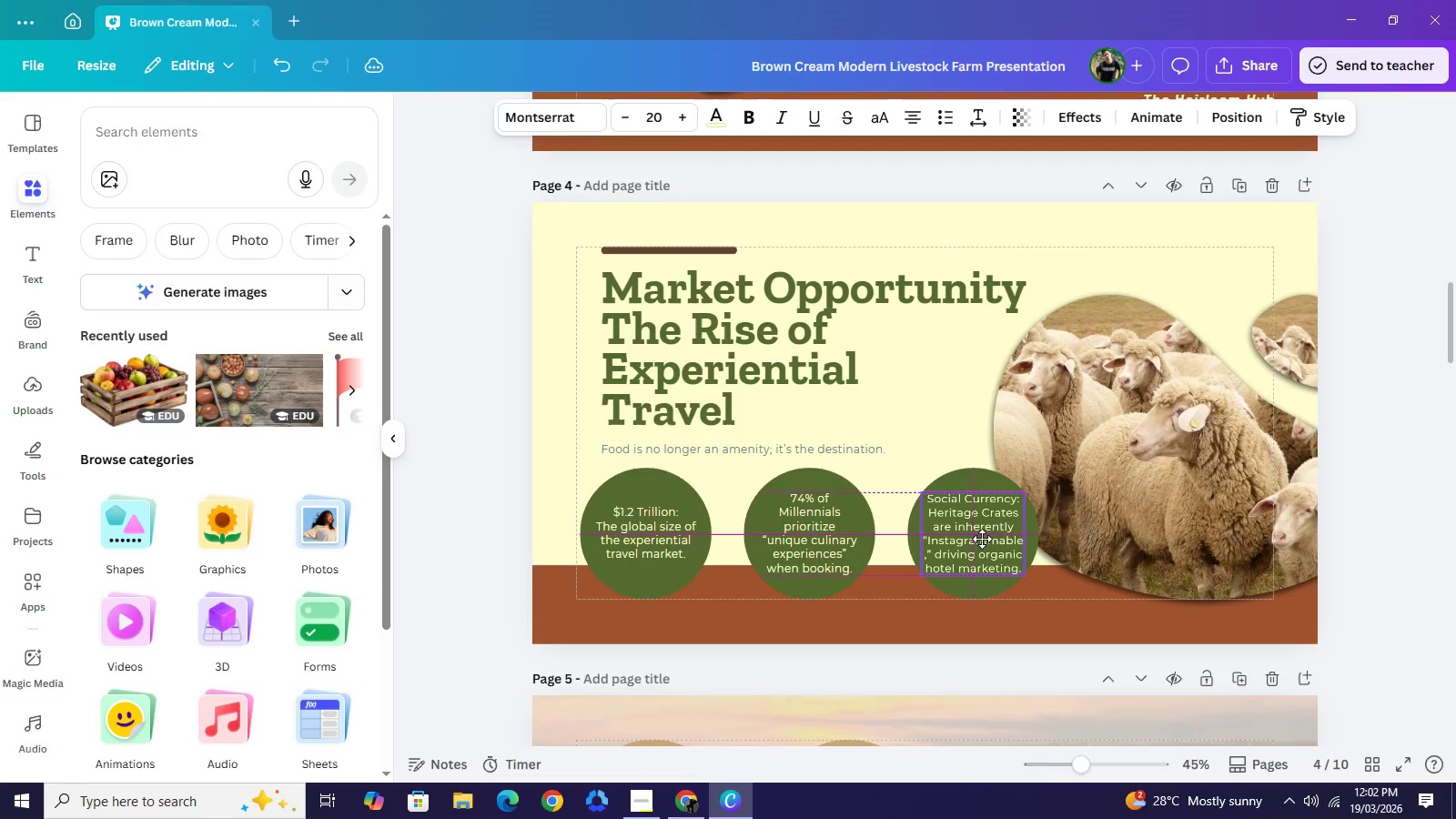 
wait(6.14)
 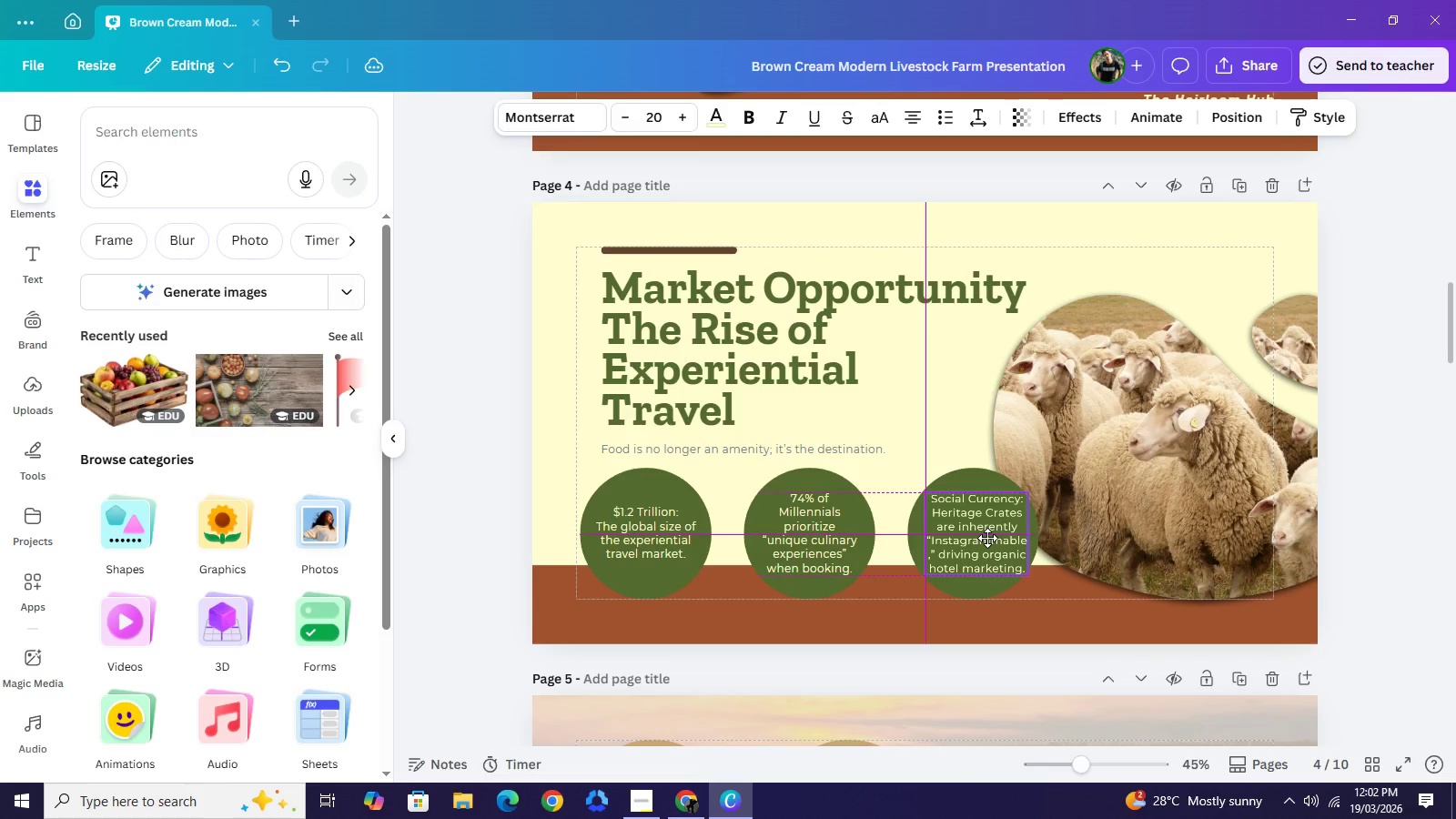 
left_click([1364, 545])
 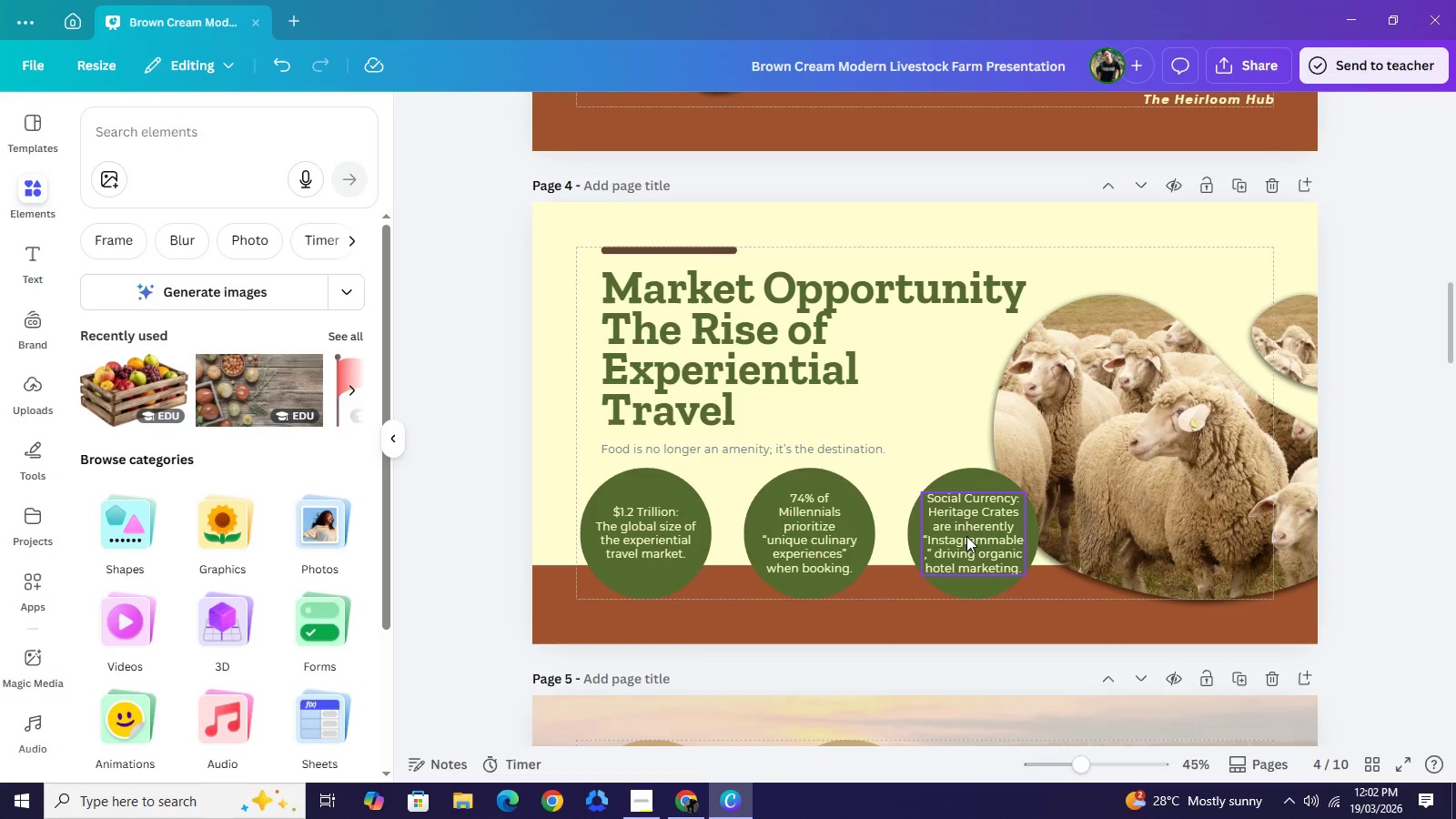 
left_click([976, 525])
 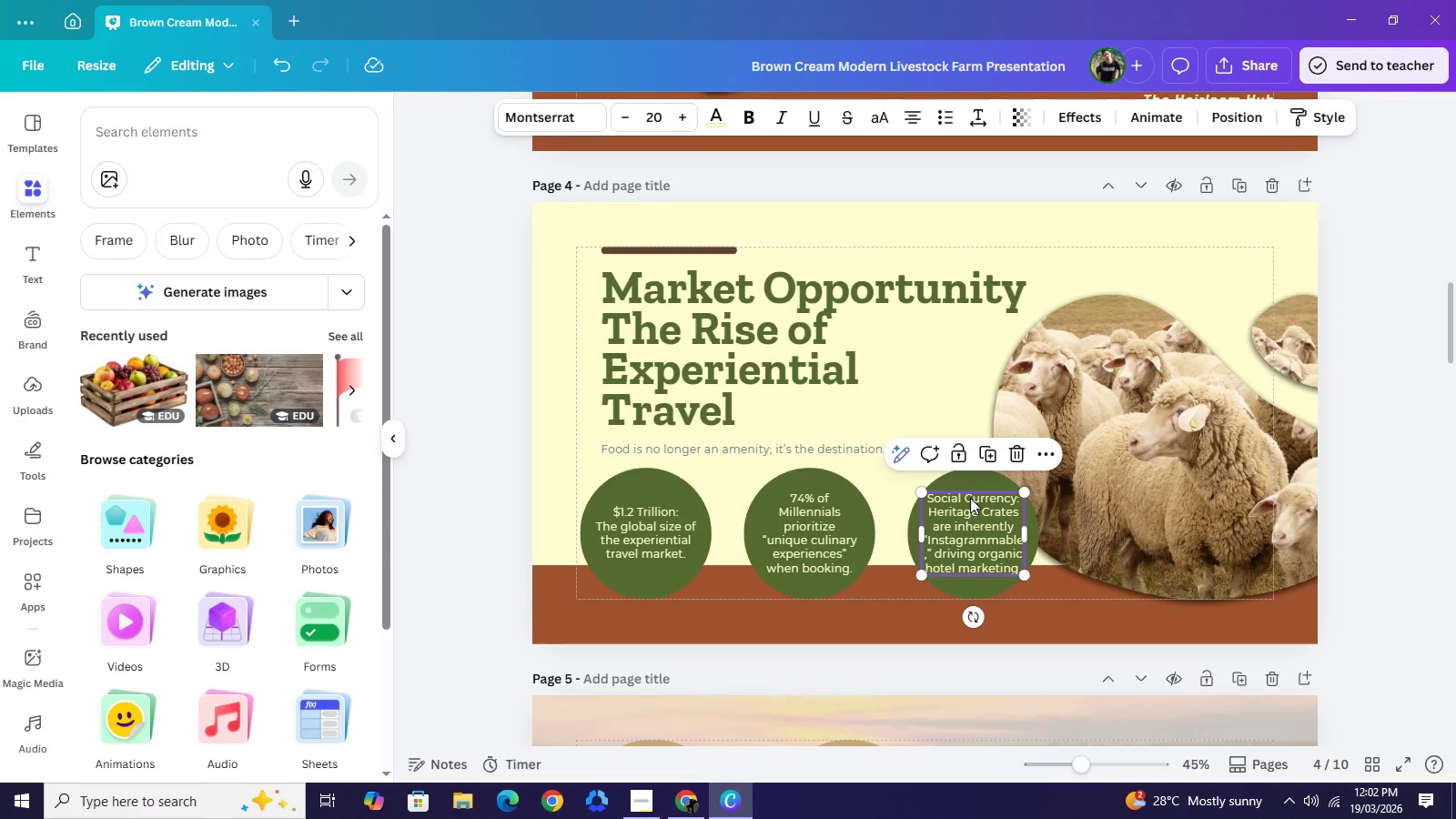 
left_click([972, 499])
 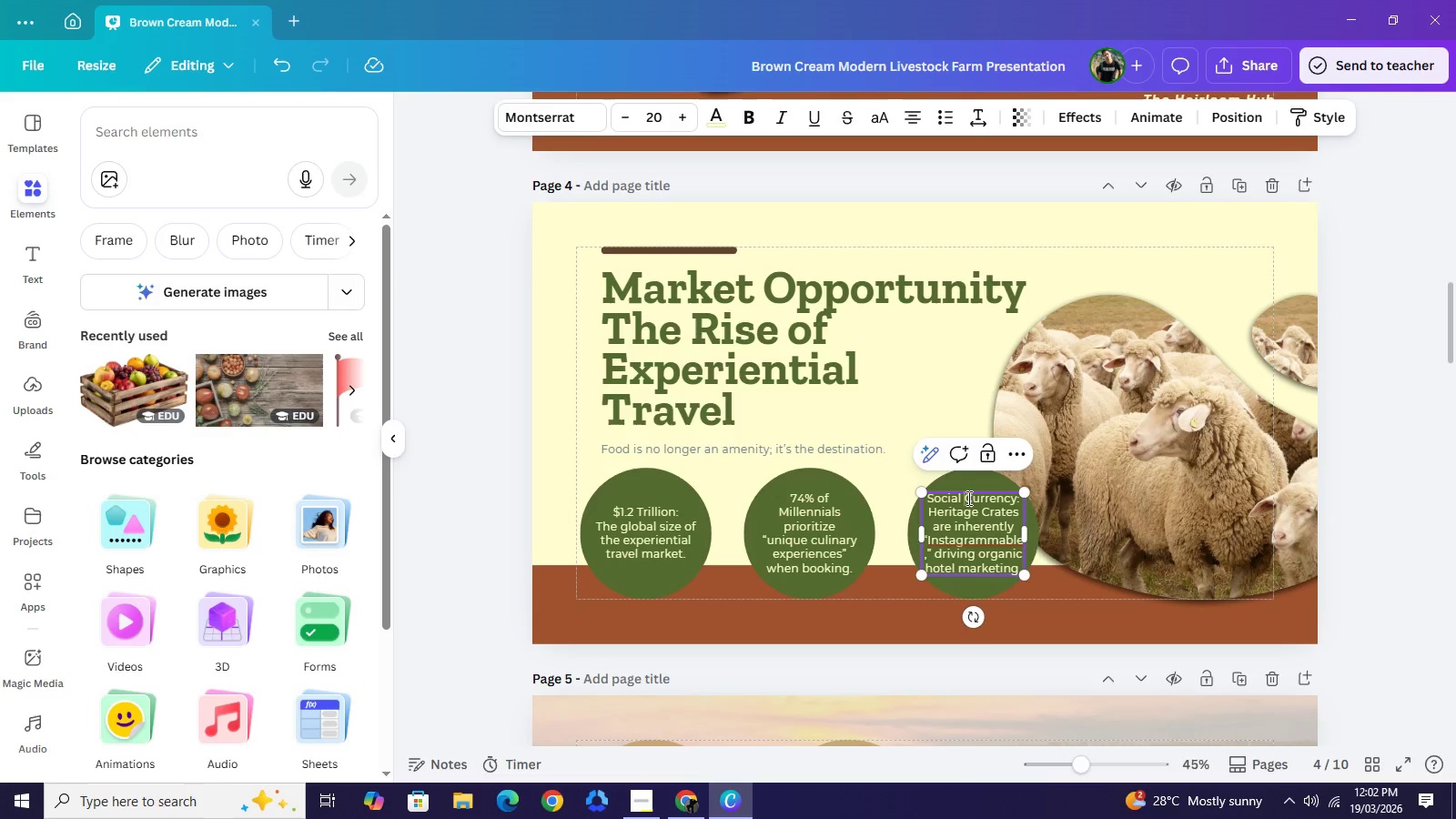 
left_click([967, 498])
 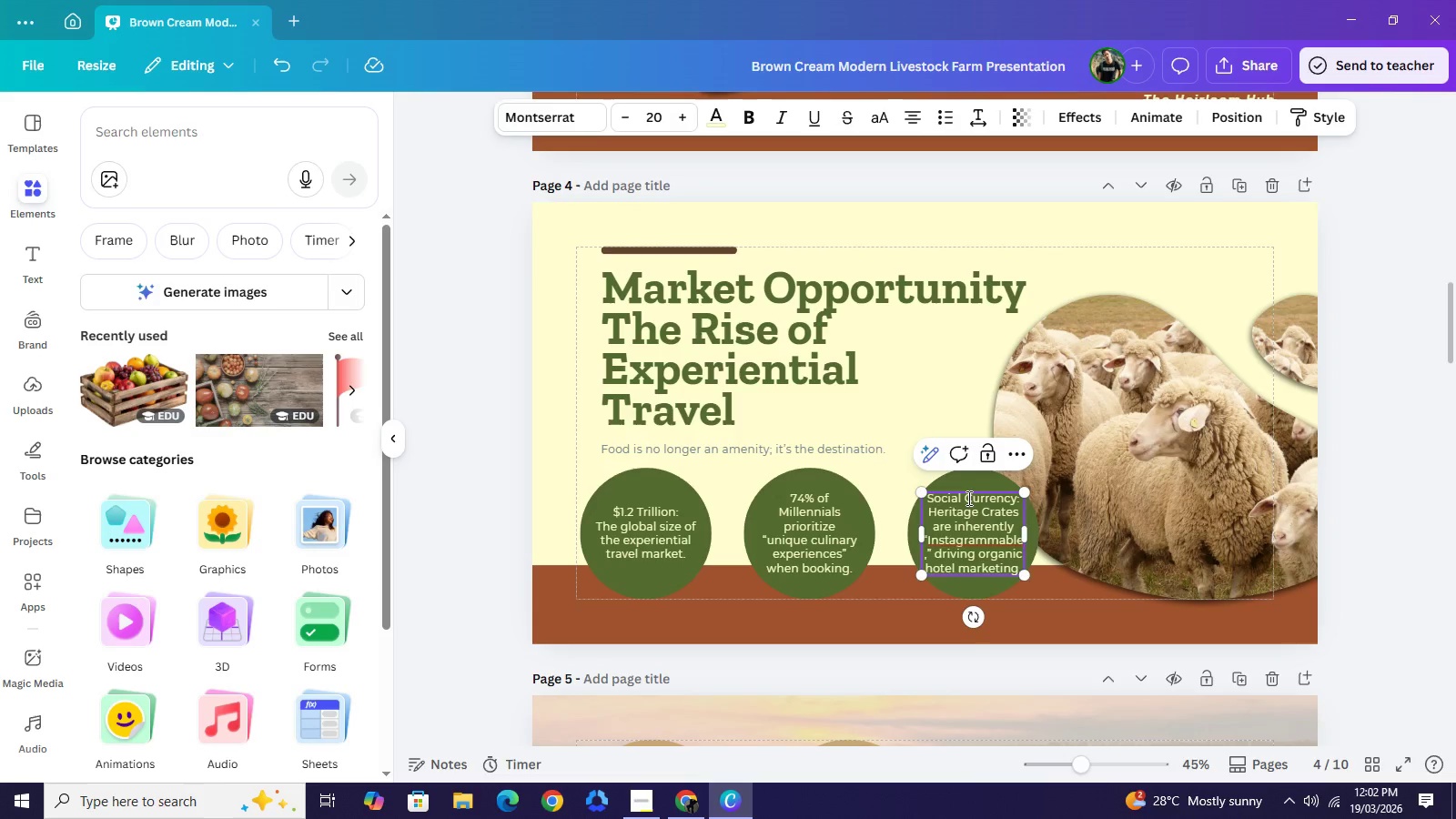 
key(Enter)
 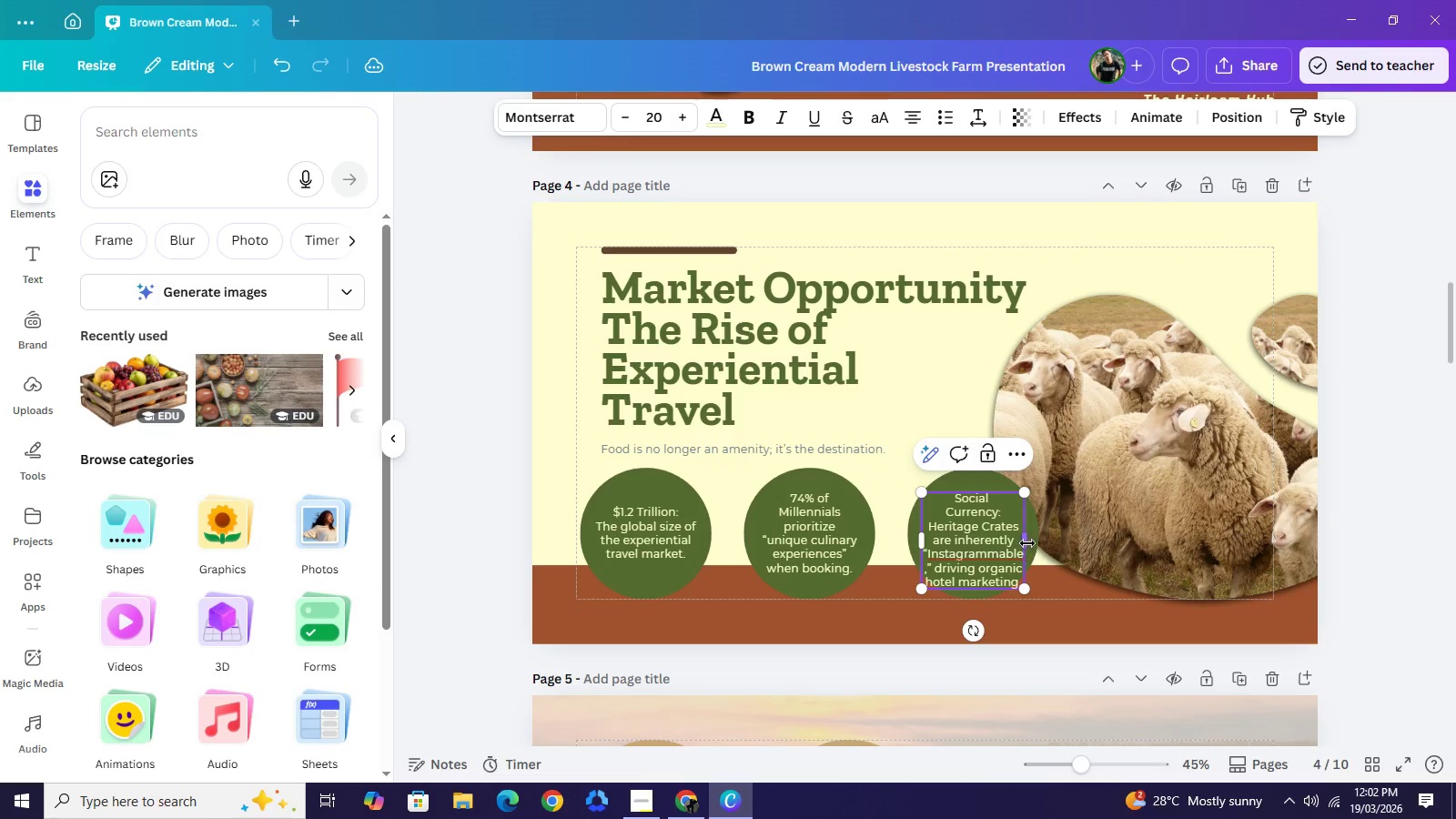 
left_click_drag(start_coordinate=[1027, 541], to_coordinate=[1035, 543])
 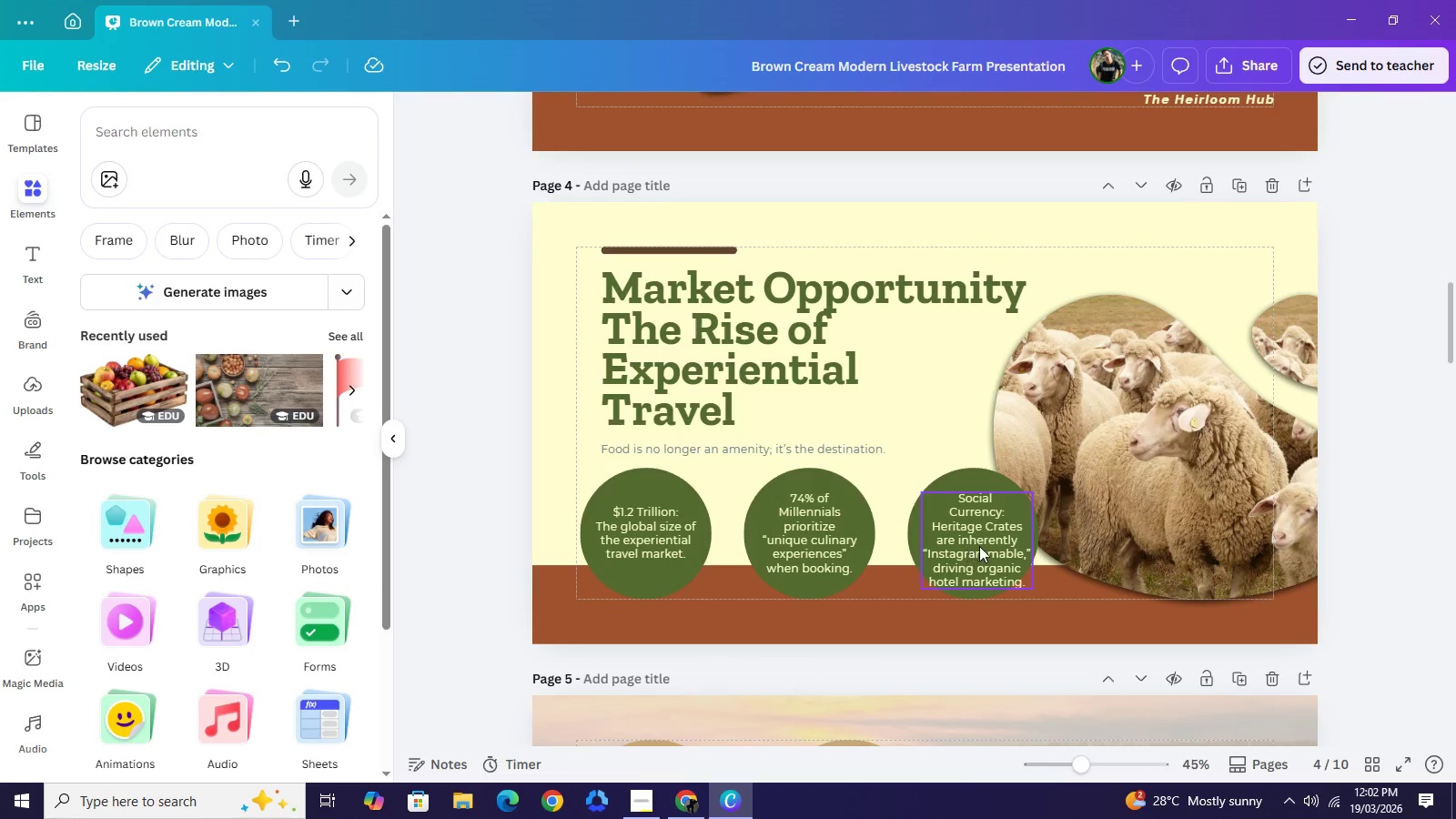 
left_click_drag(start_coordinate=[979, 546], to_coordinate=[974, 535])
 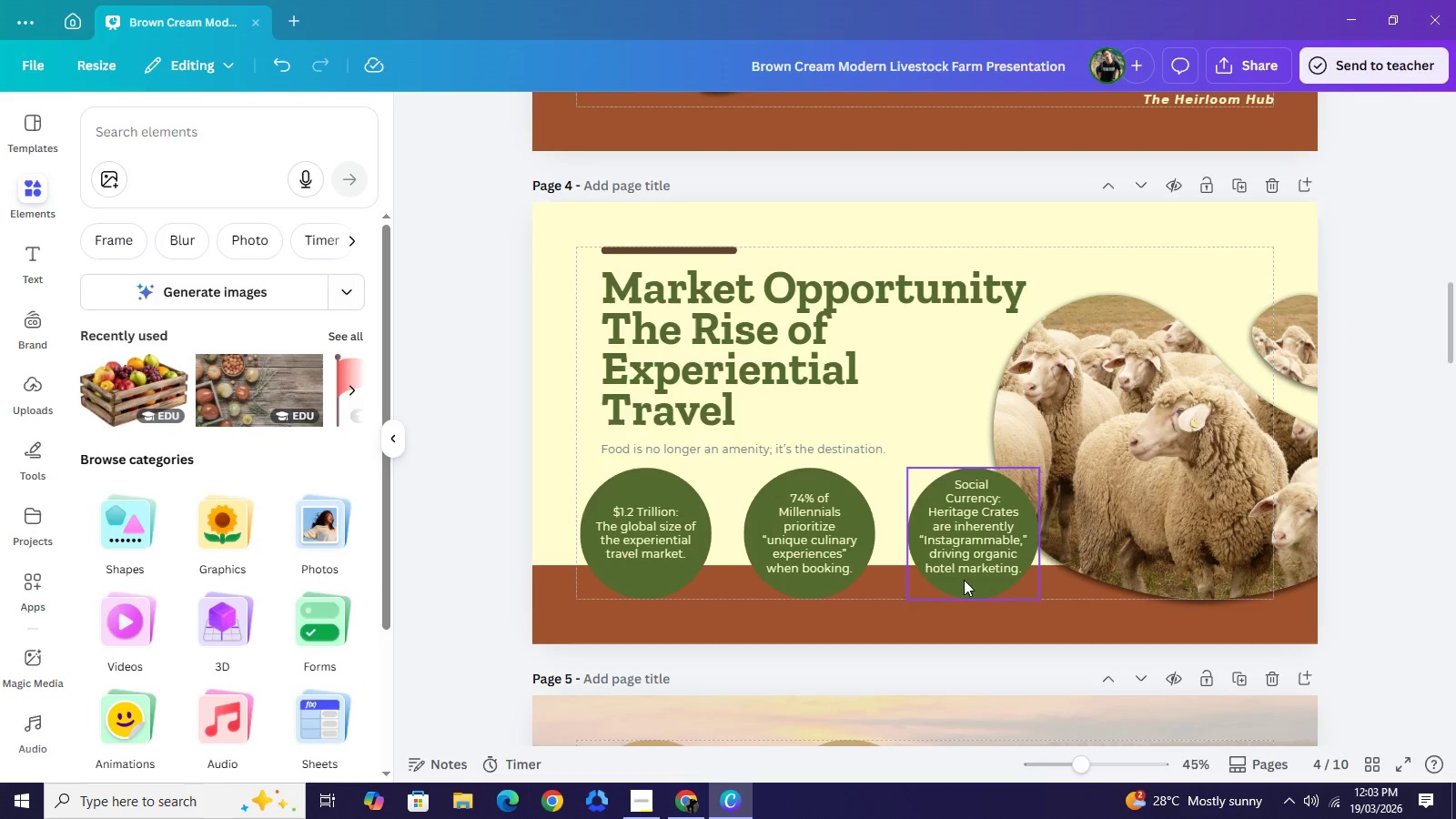 
left_click([959, 567])
 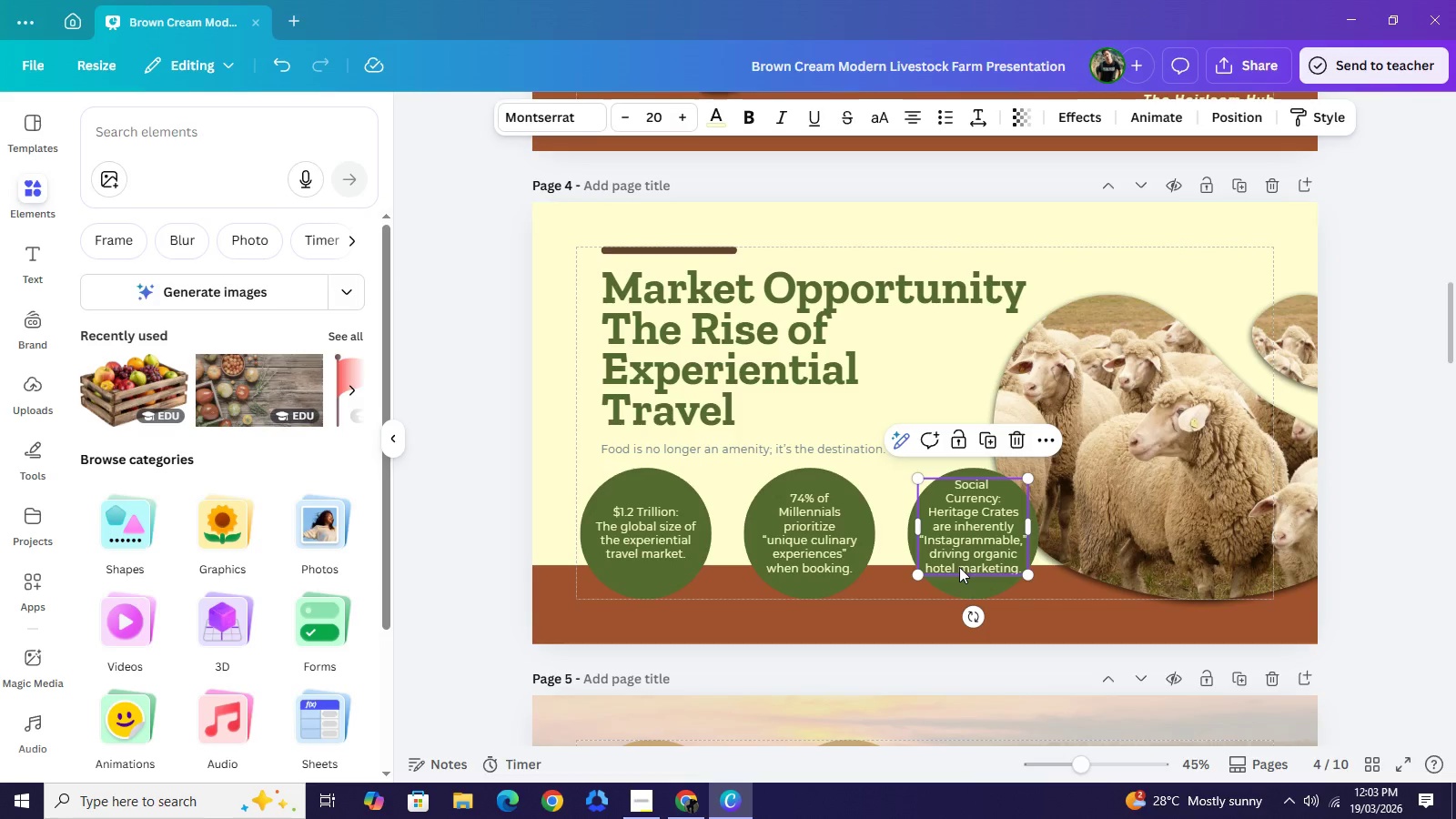 
left_click([959, 567])
 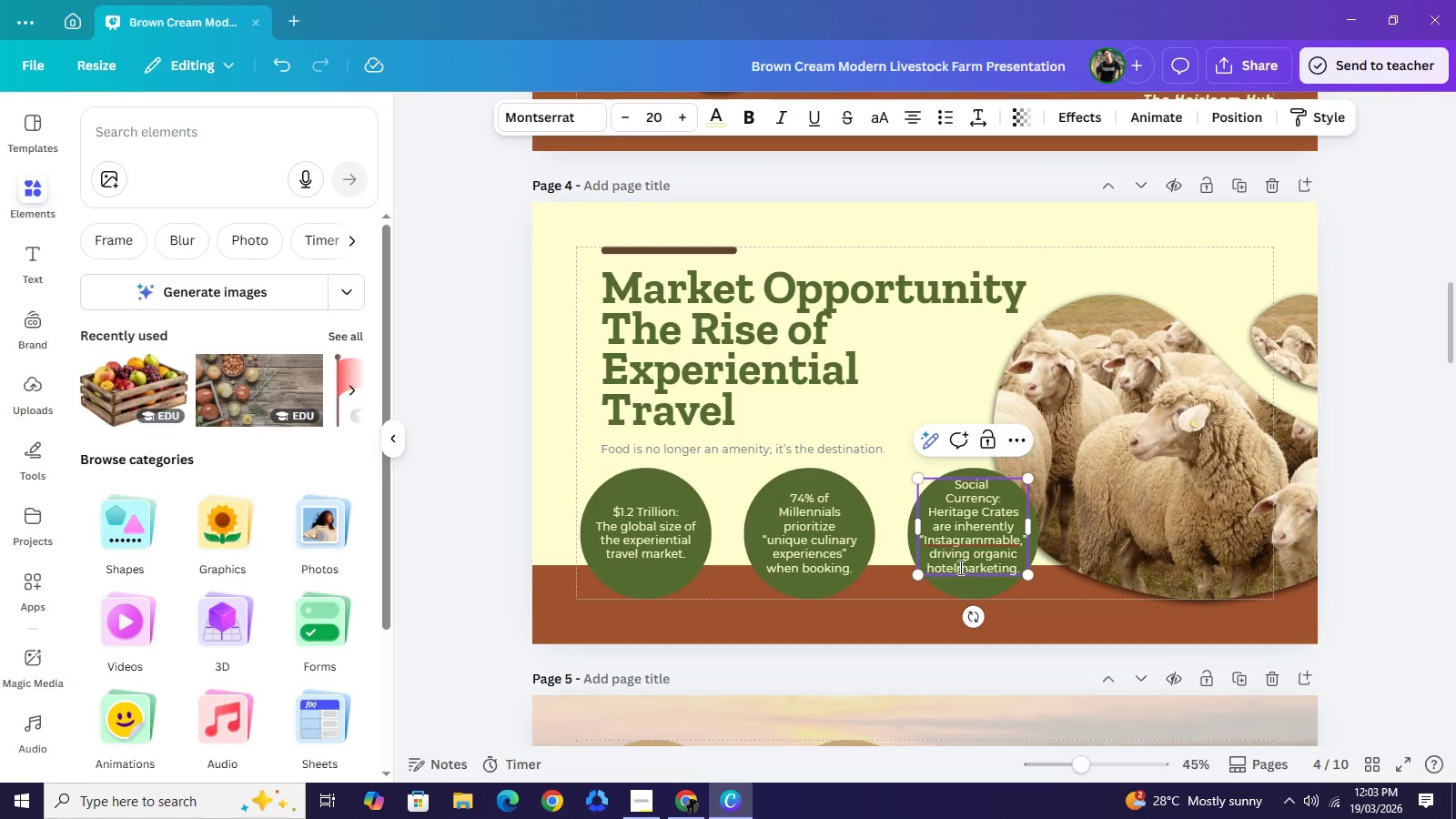 
key(Backspace)
 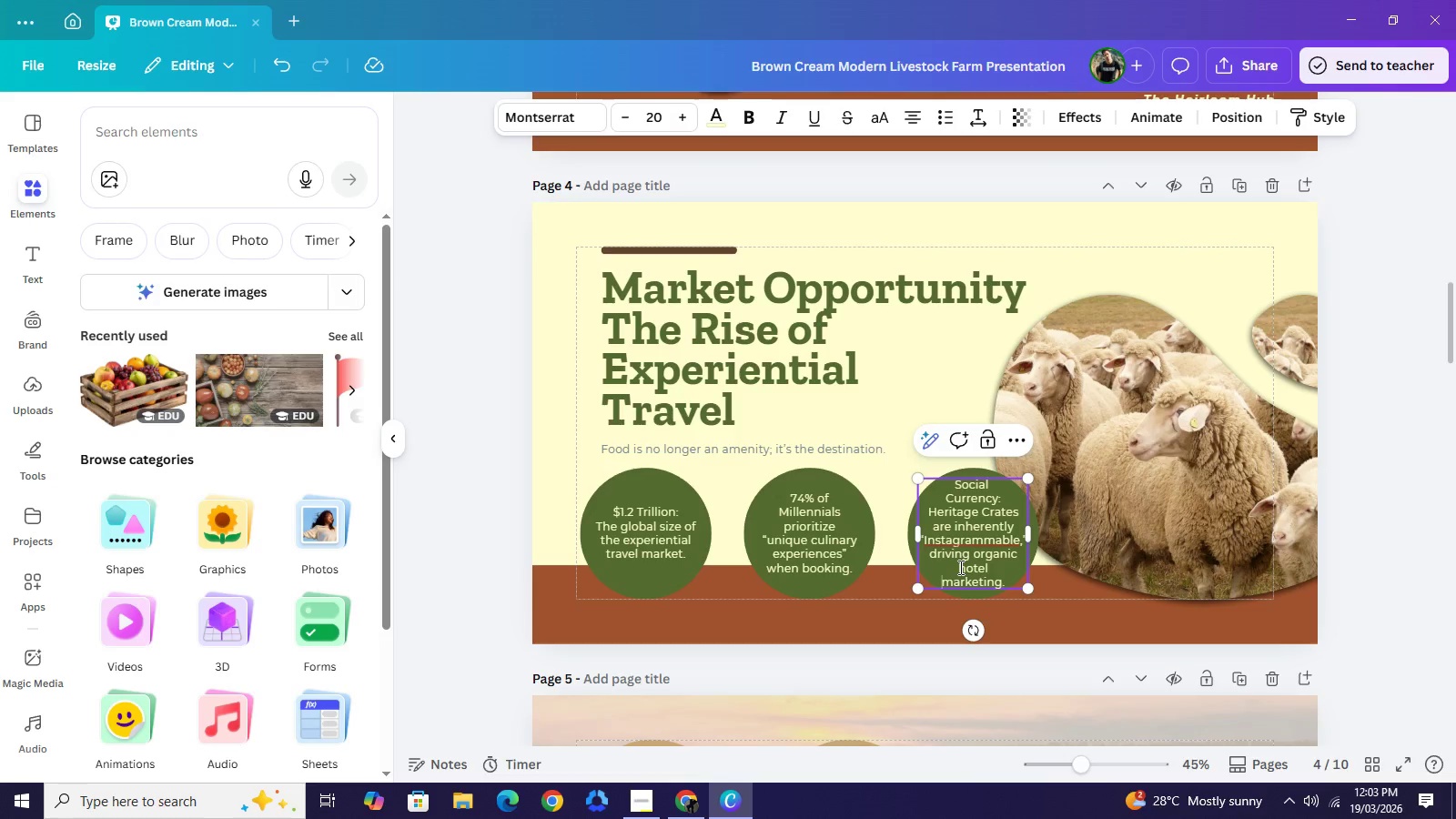 
key(Enter)
 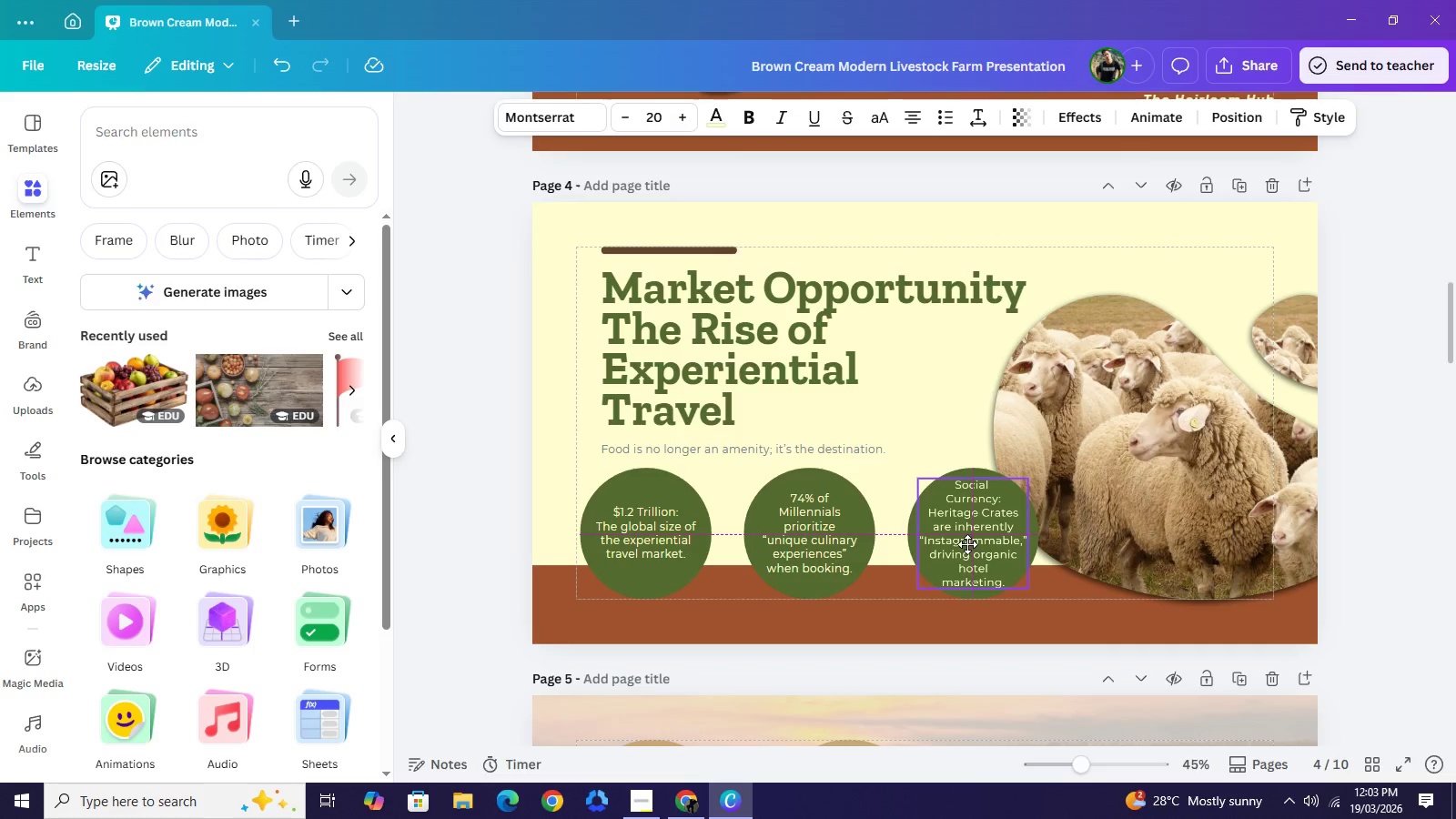 
wait(7.94)
 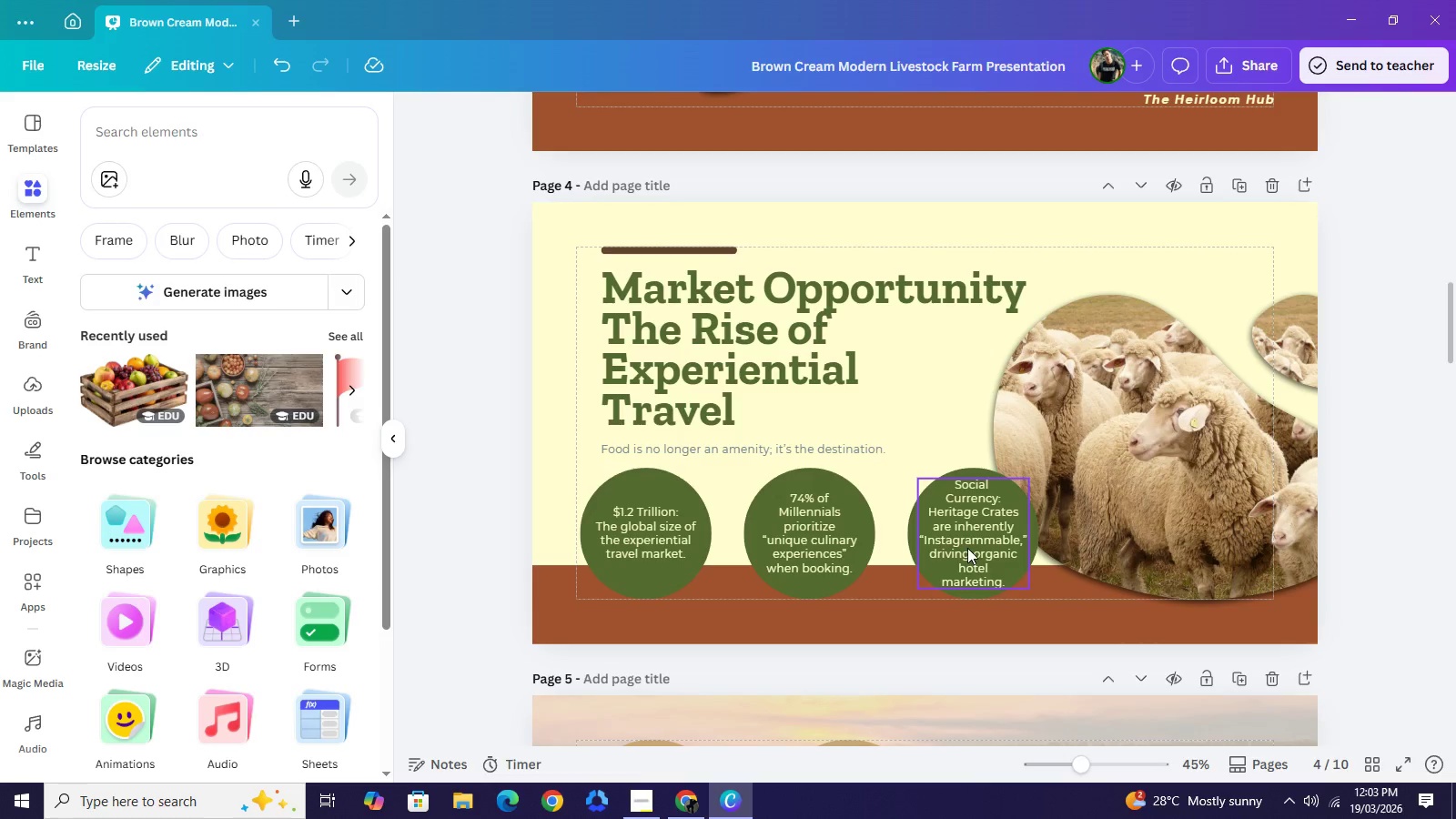 
left_click([966, 544])
 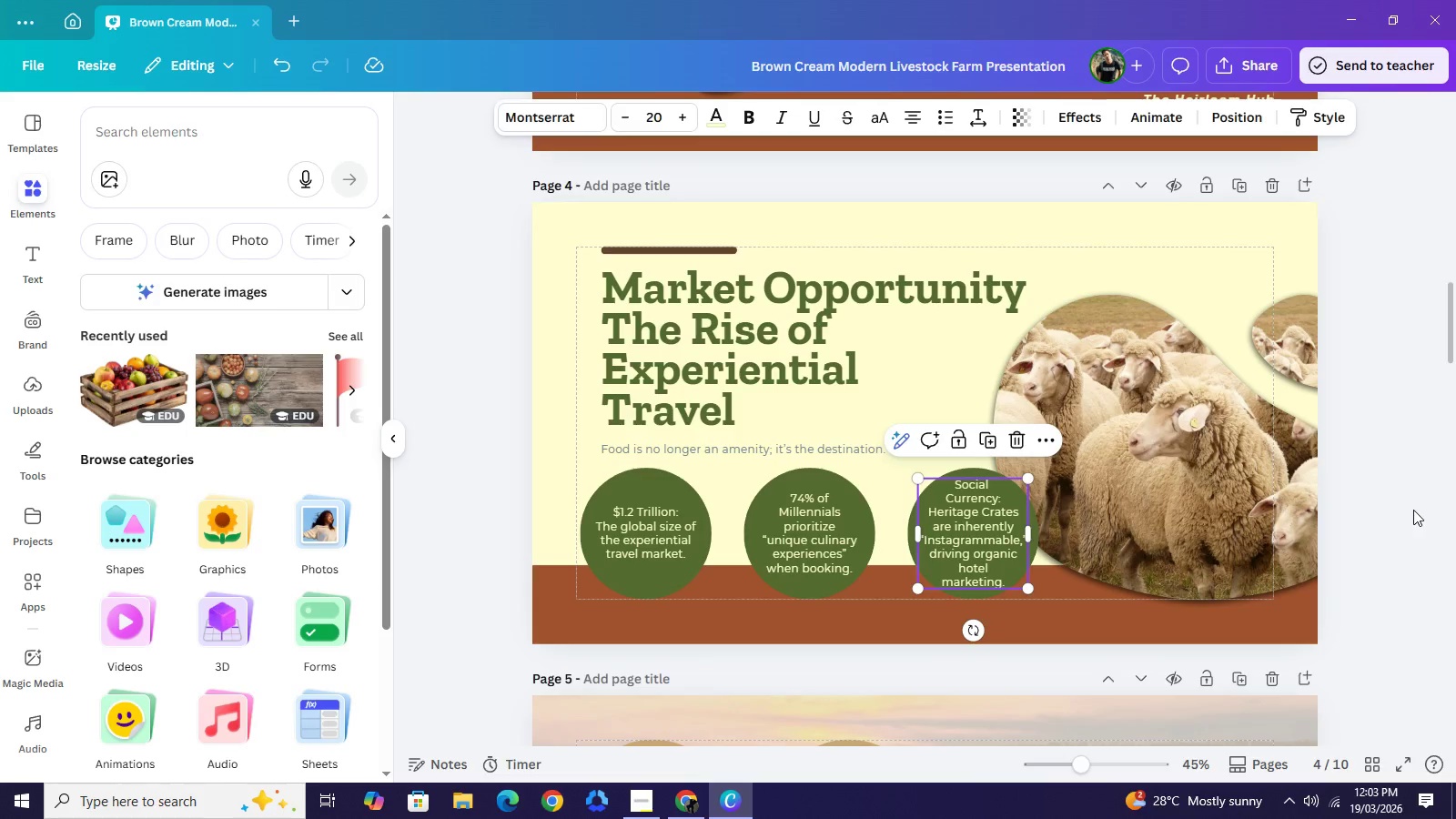 
left_click([1413, 510])
 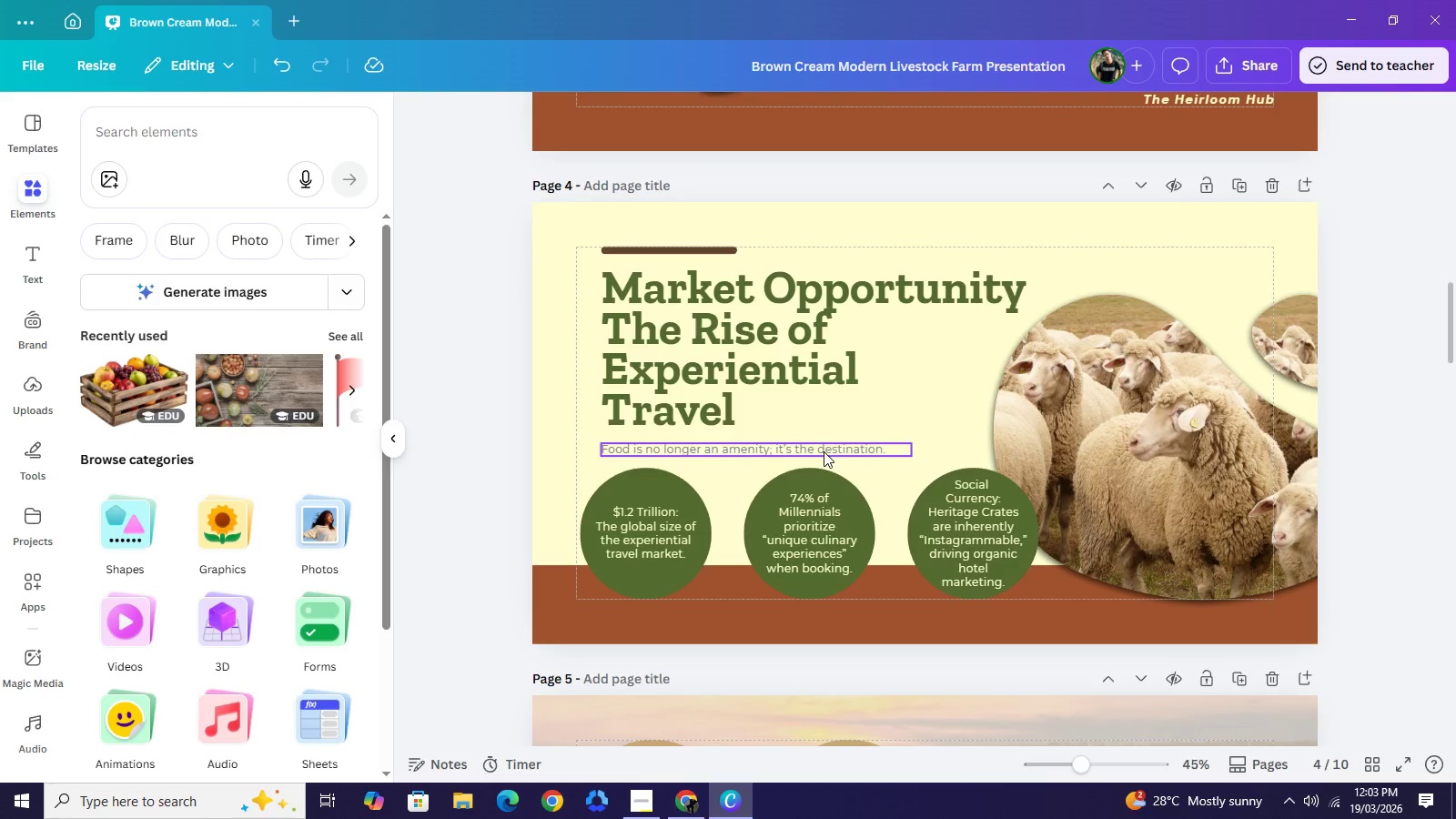 
left_click([824, 450])
 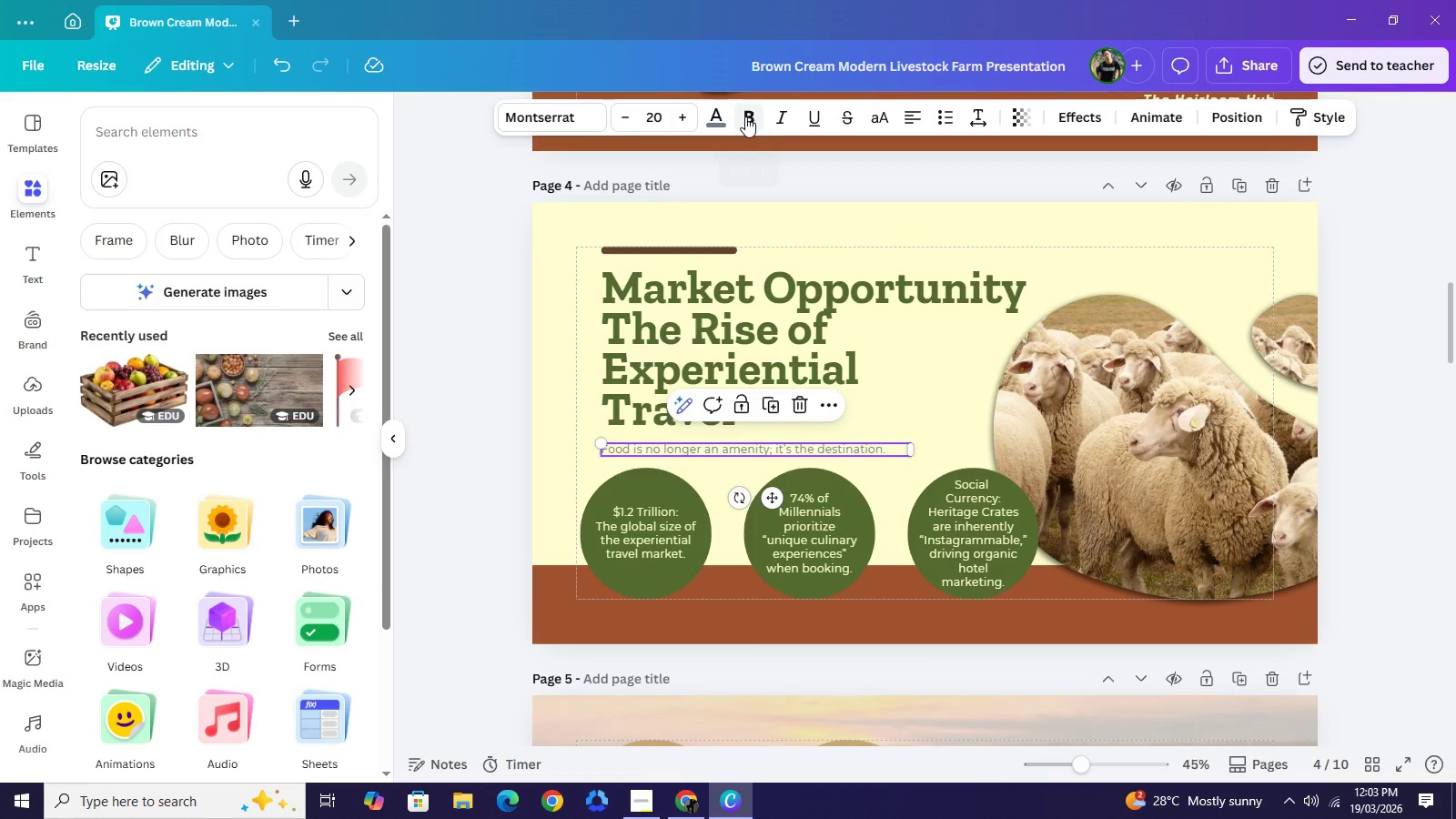 
left_click([745, 116])
 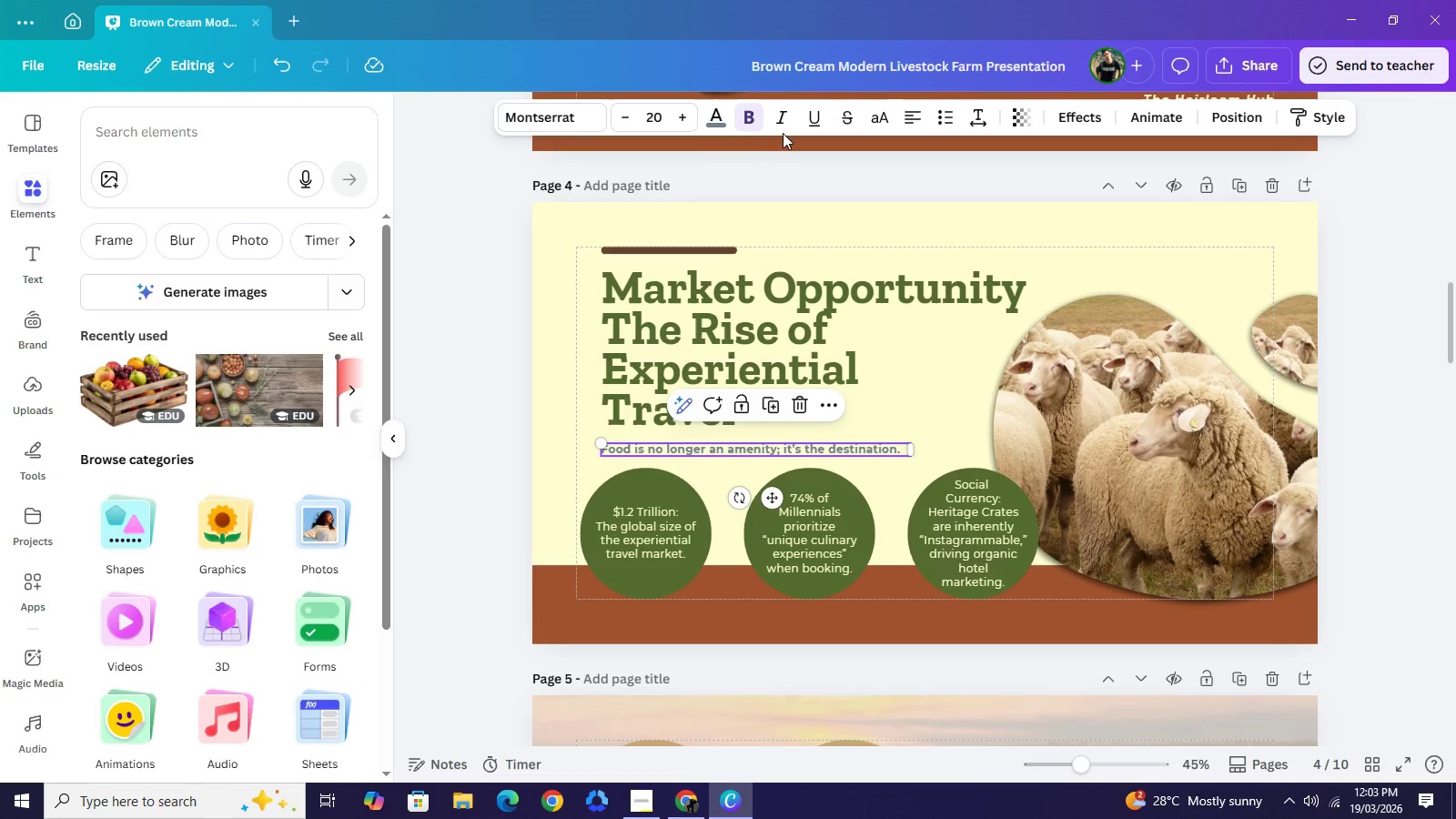 
left_click([756, 125])
 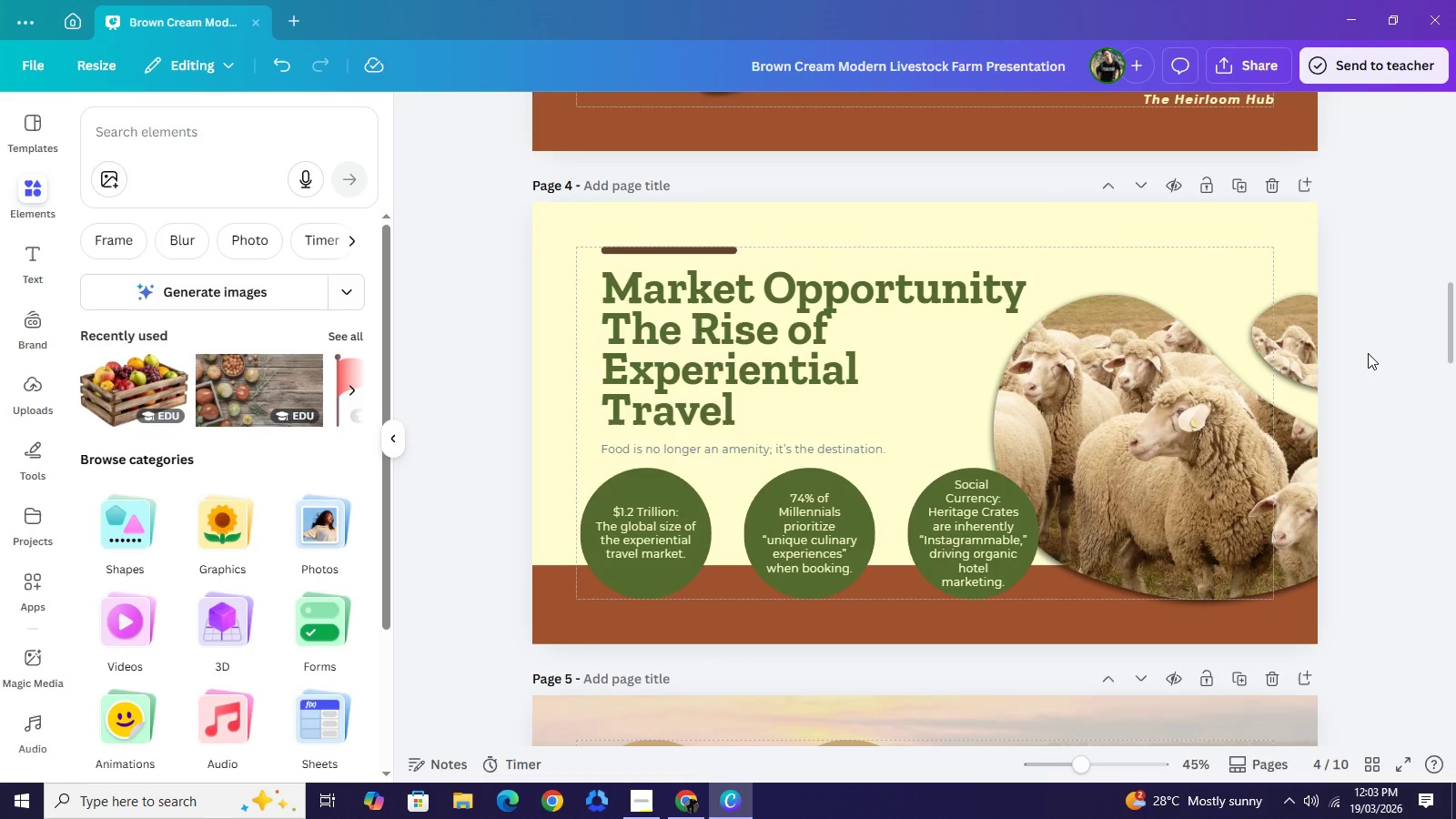 
left_click([1368, 353])
 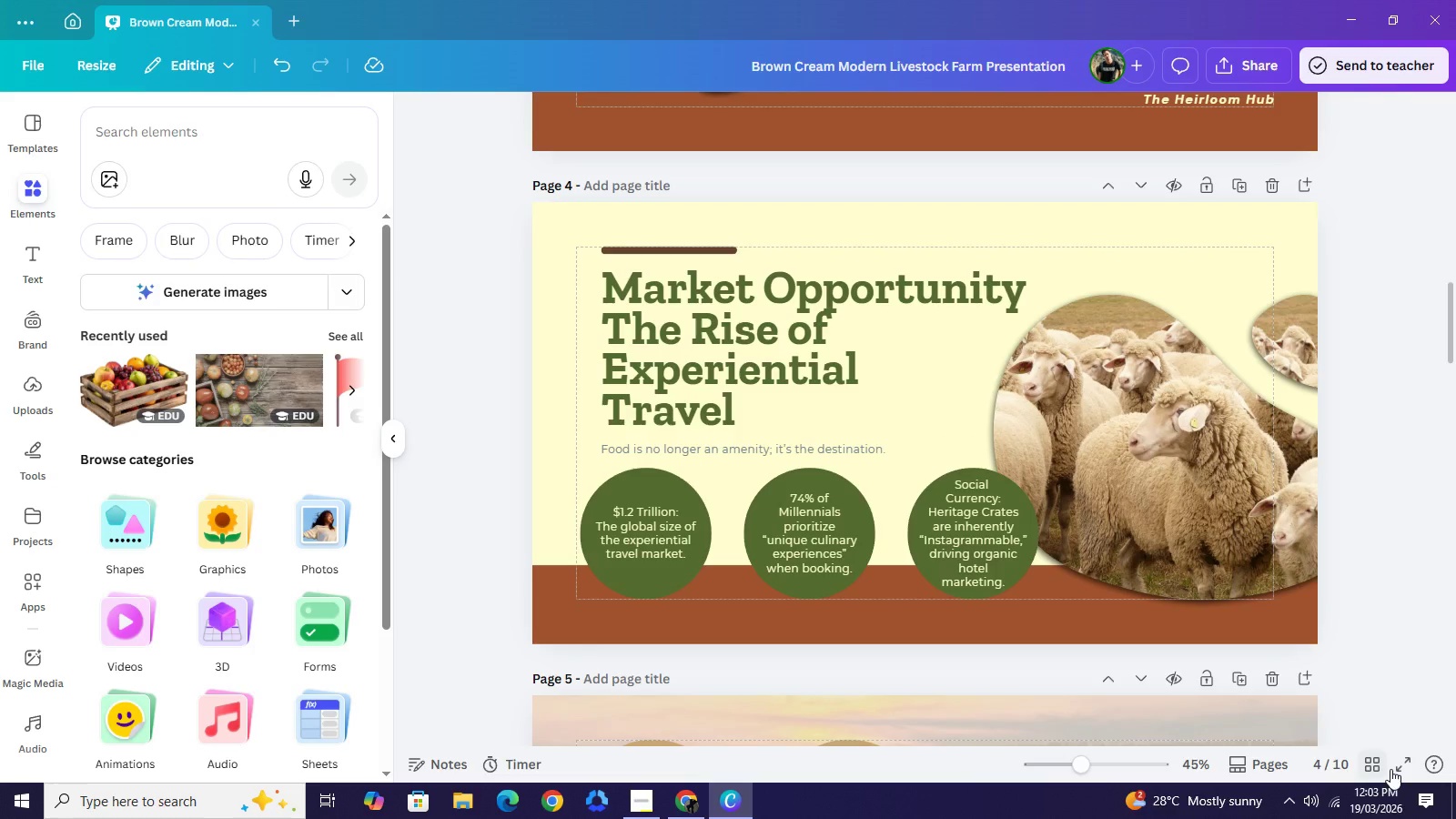 
left_click([1395, 766])
 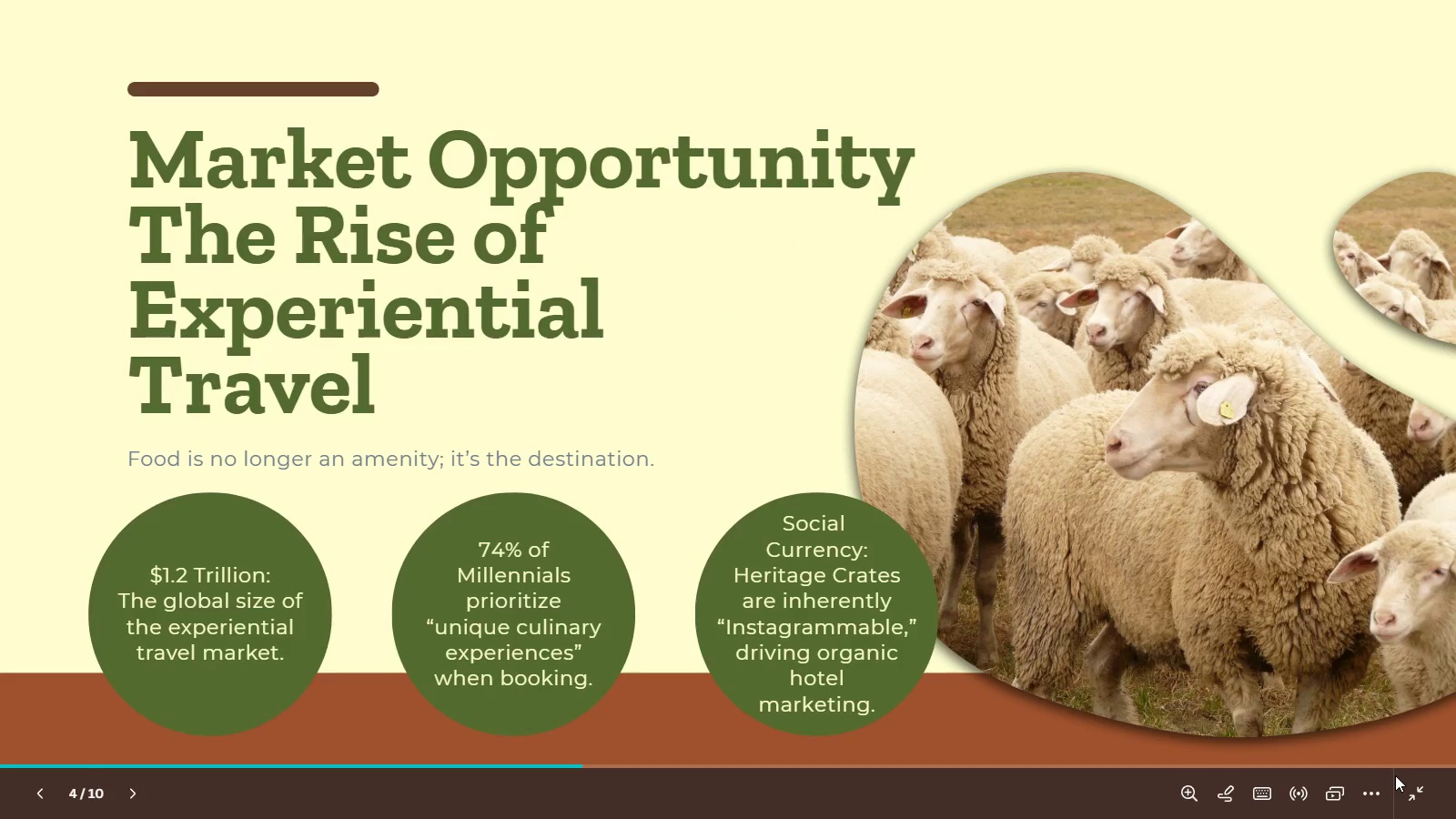 
wait(8.94)
 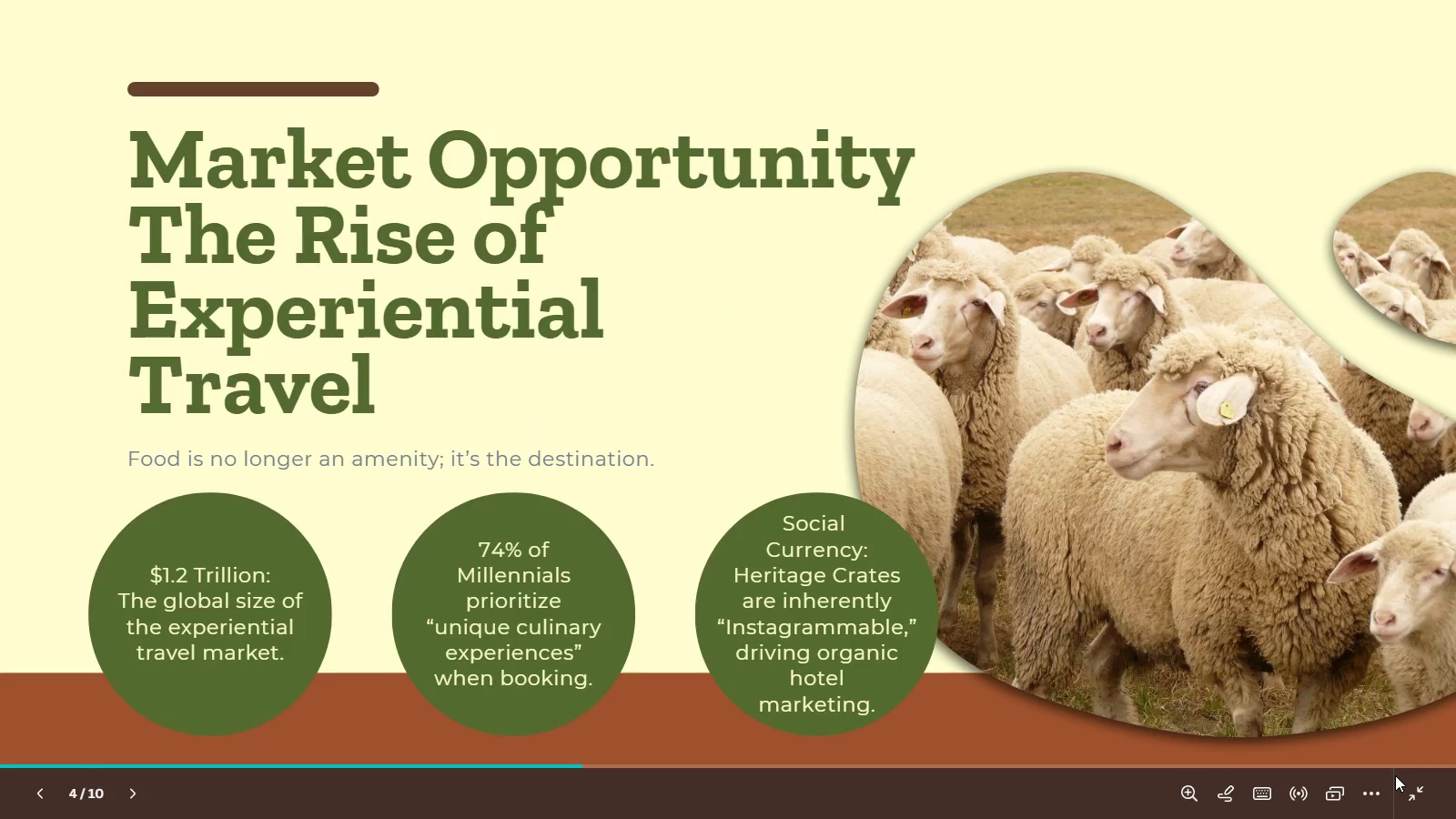 
left_click([1423, 789])
 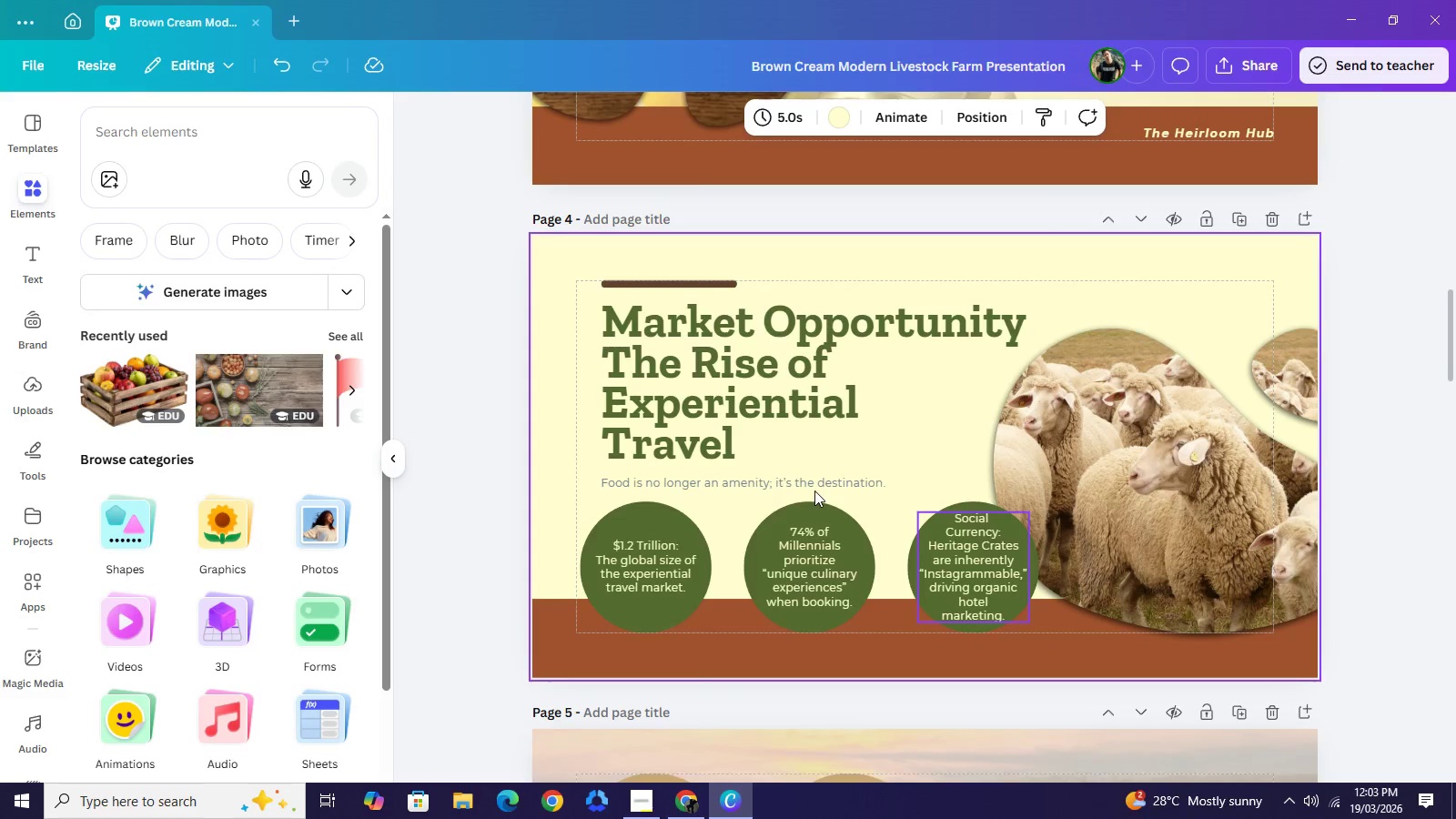 
left_click([812, 483])
 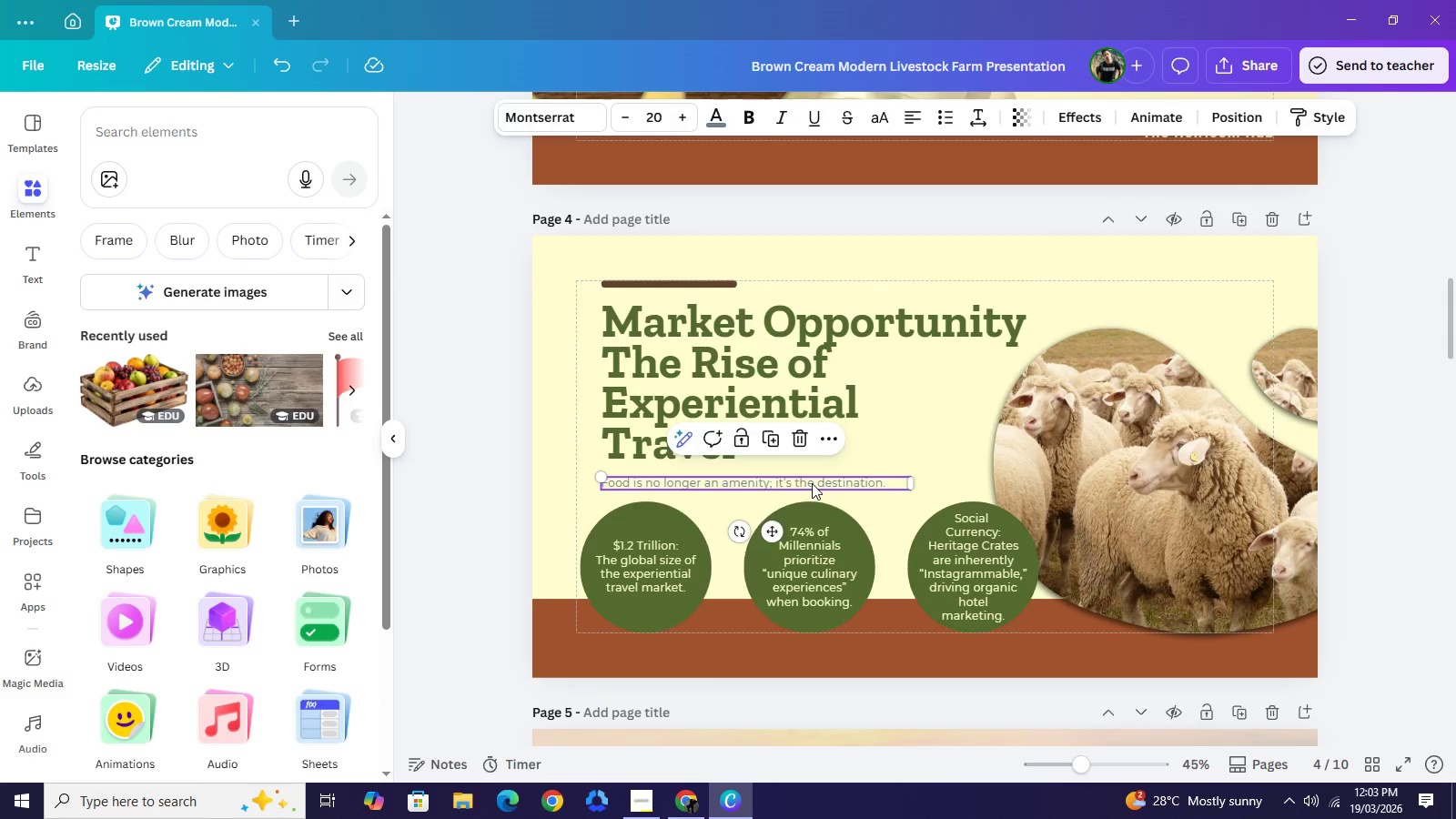 
key(ArrowUp)
 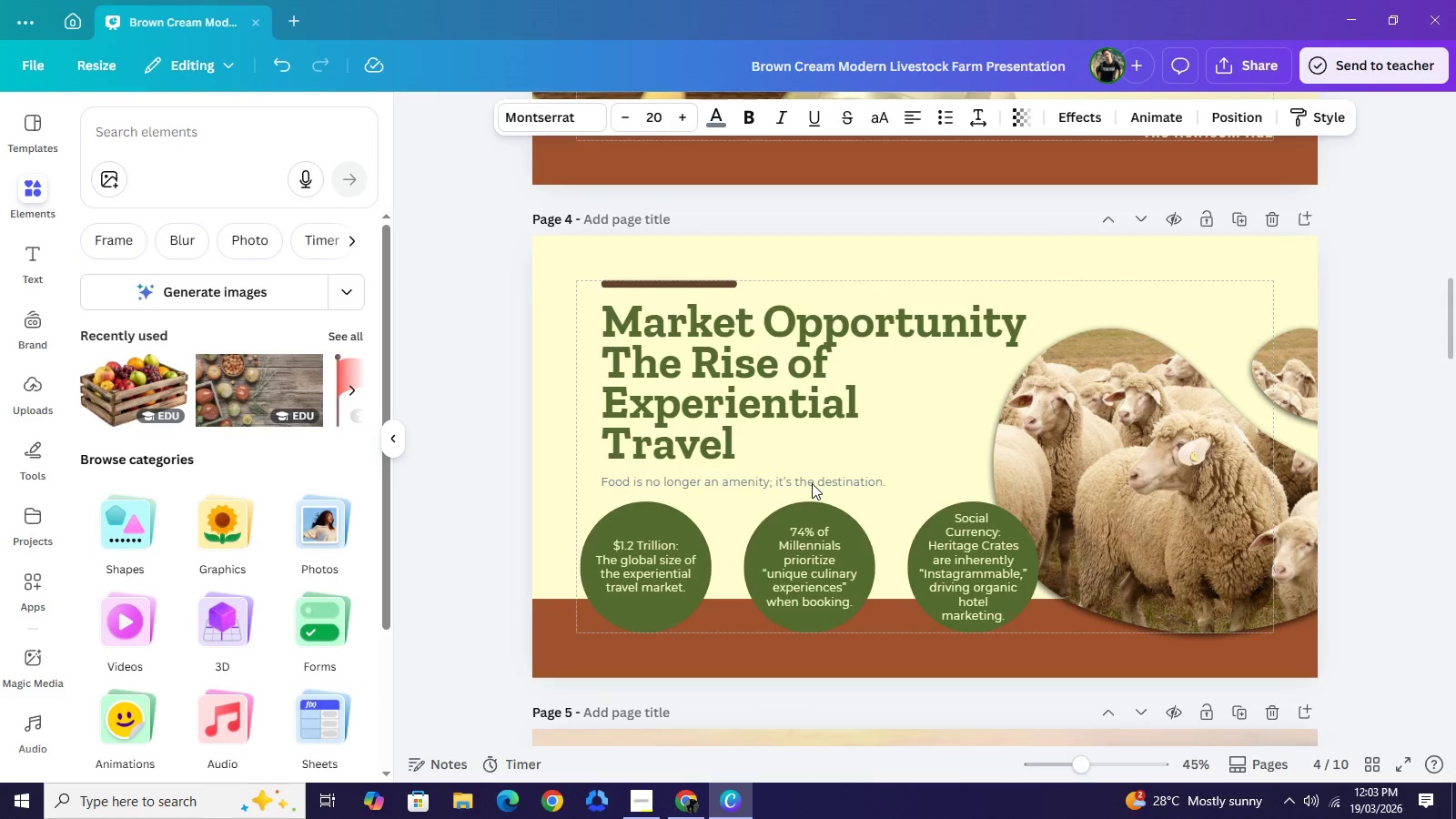 
key(ArrowUp)
 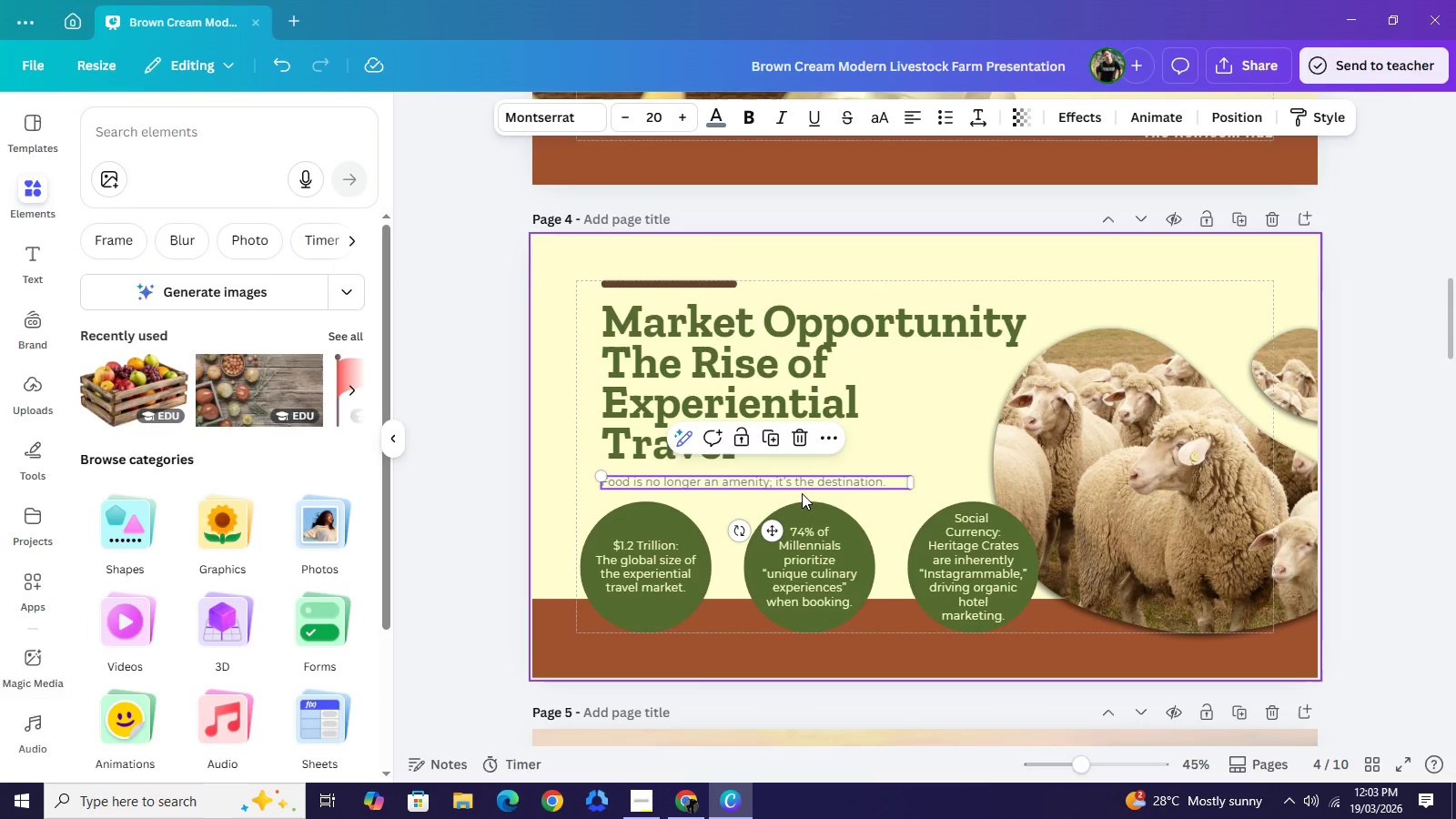 
key(ArrowUp)
 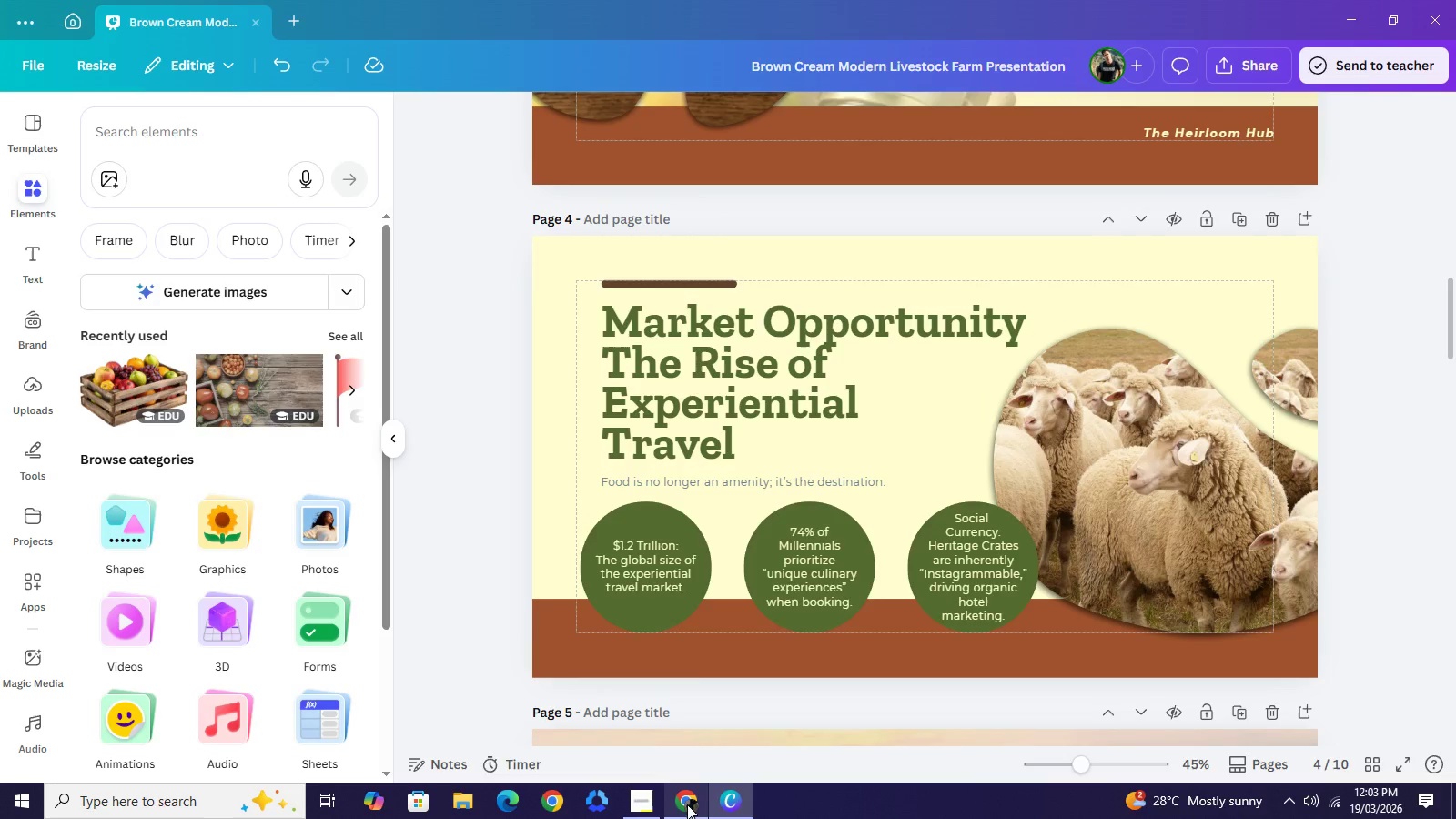 
left_click([682, 800])
 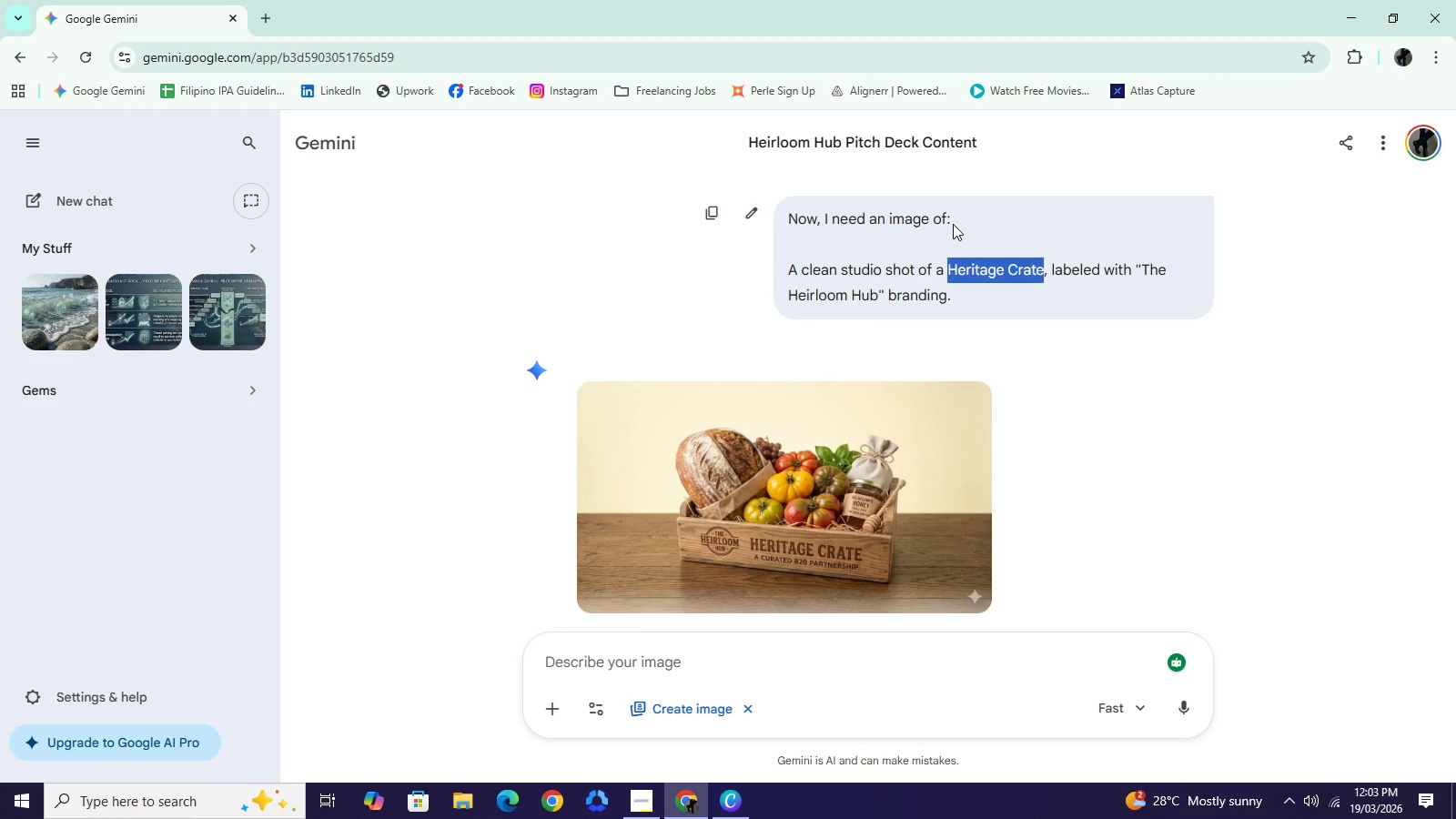 
left_click_drag(start_coordinate=[953, 224], to_coordinate=[783, 219])
 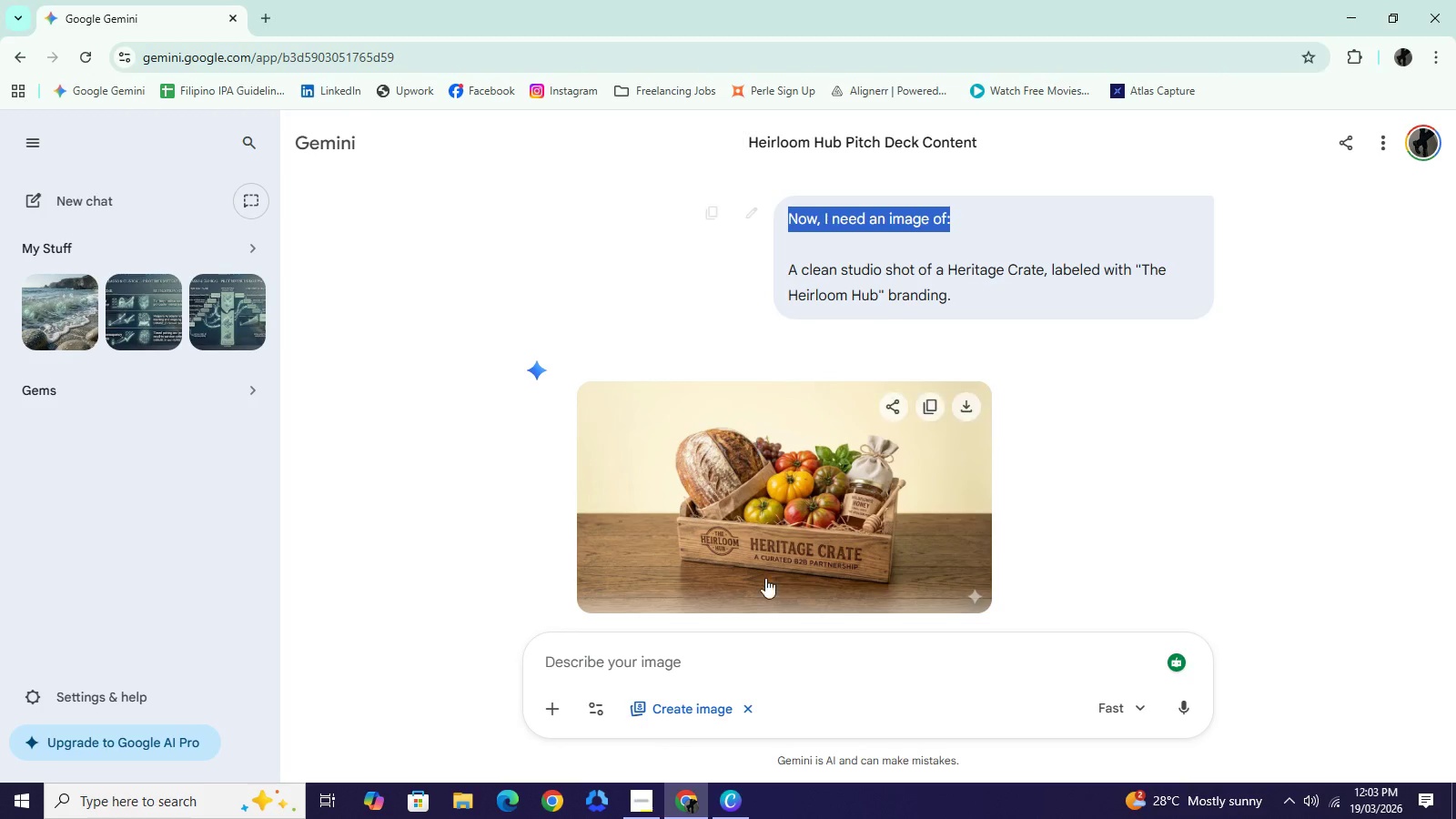 
key(Control+C)
 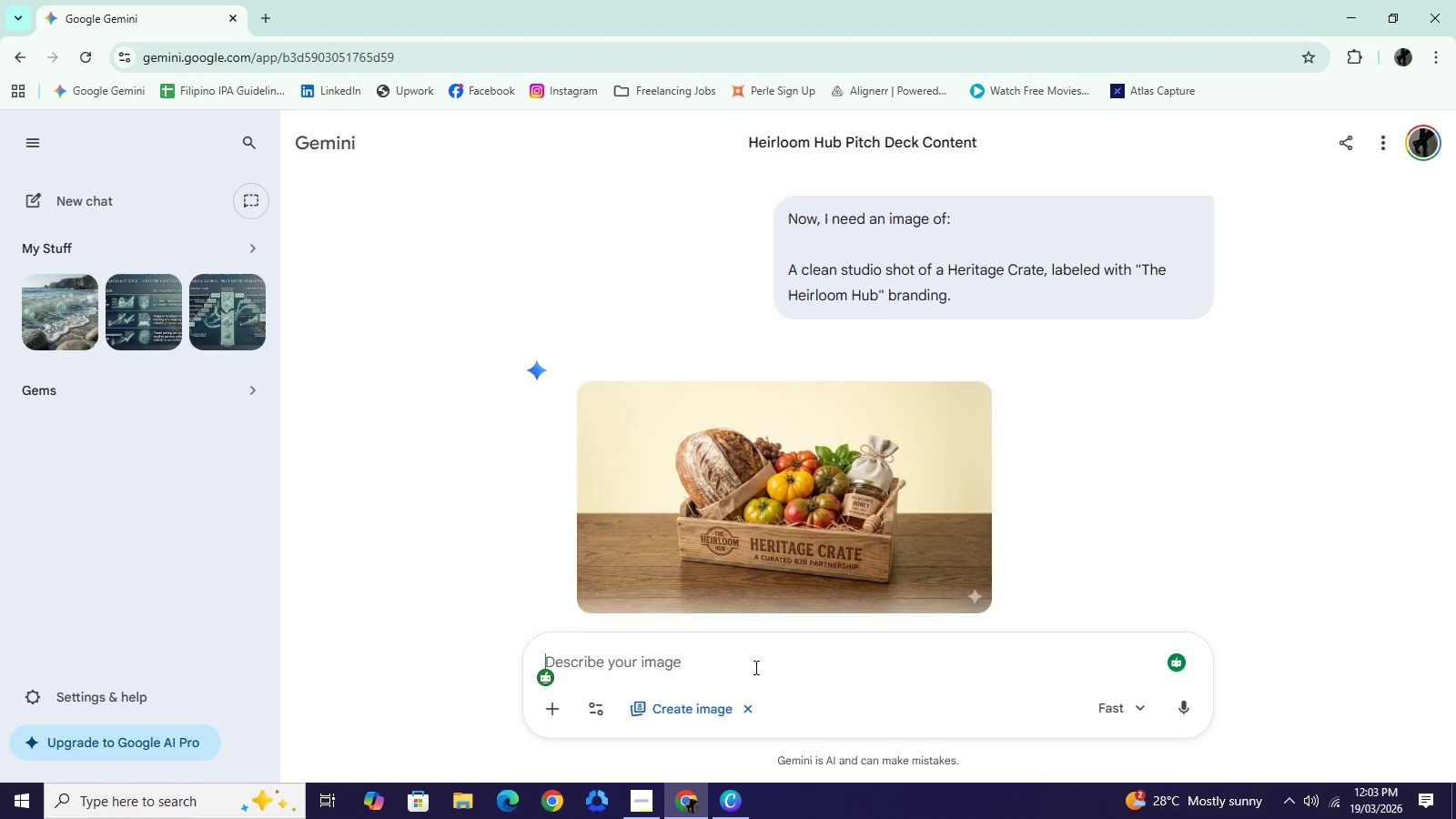 
left_click([755, 667])
 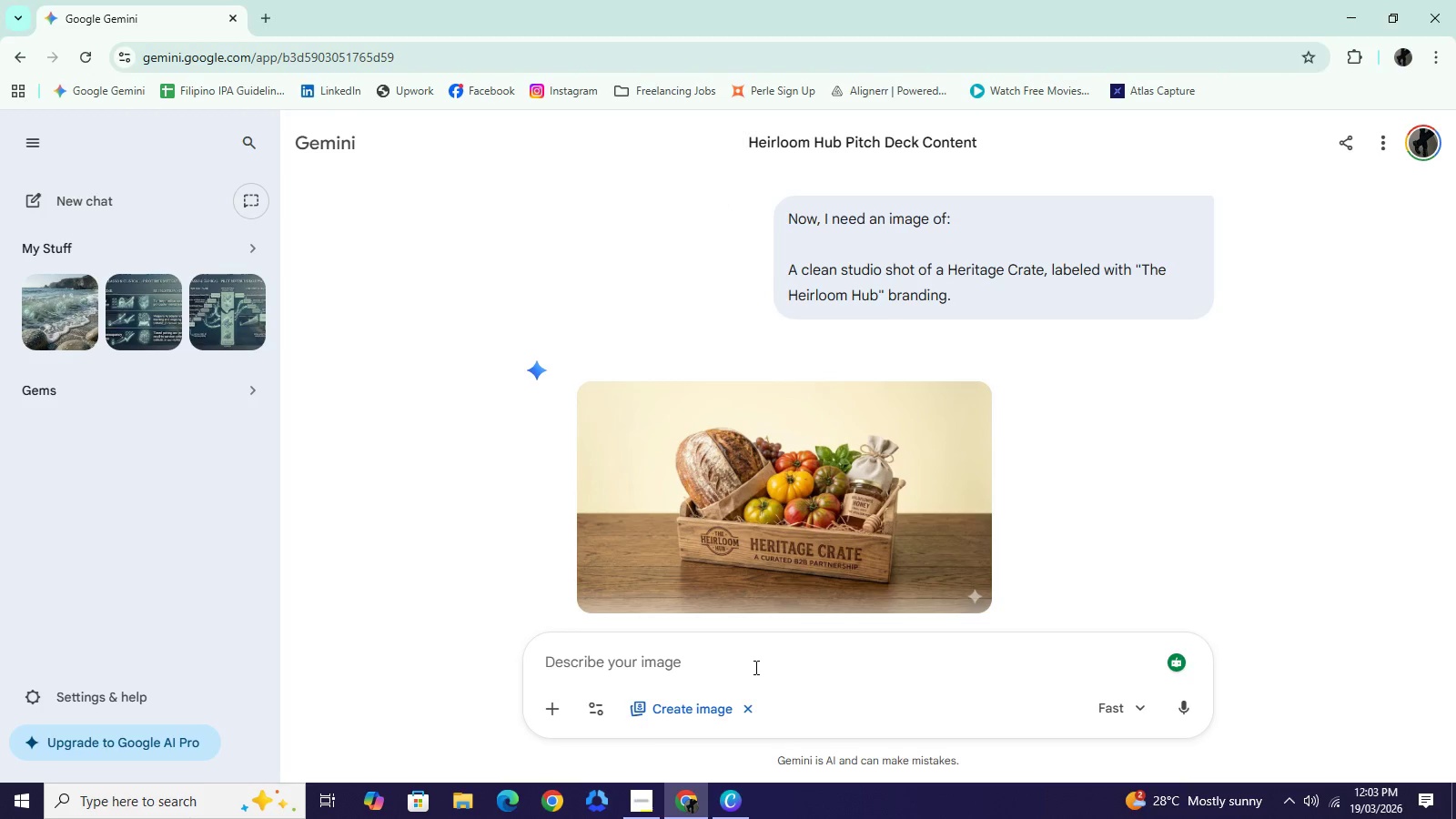 
key(Control+ControlLeft)
 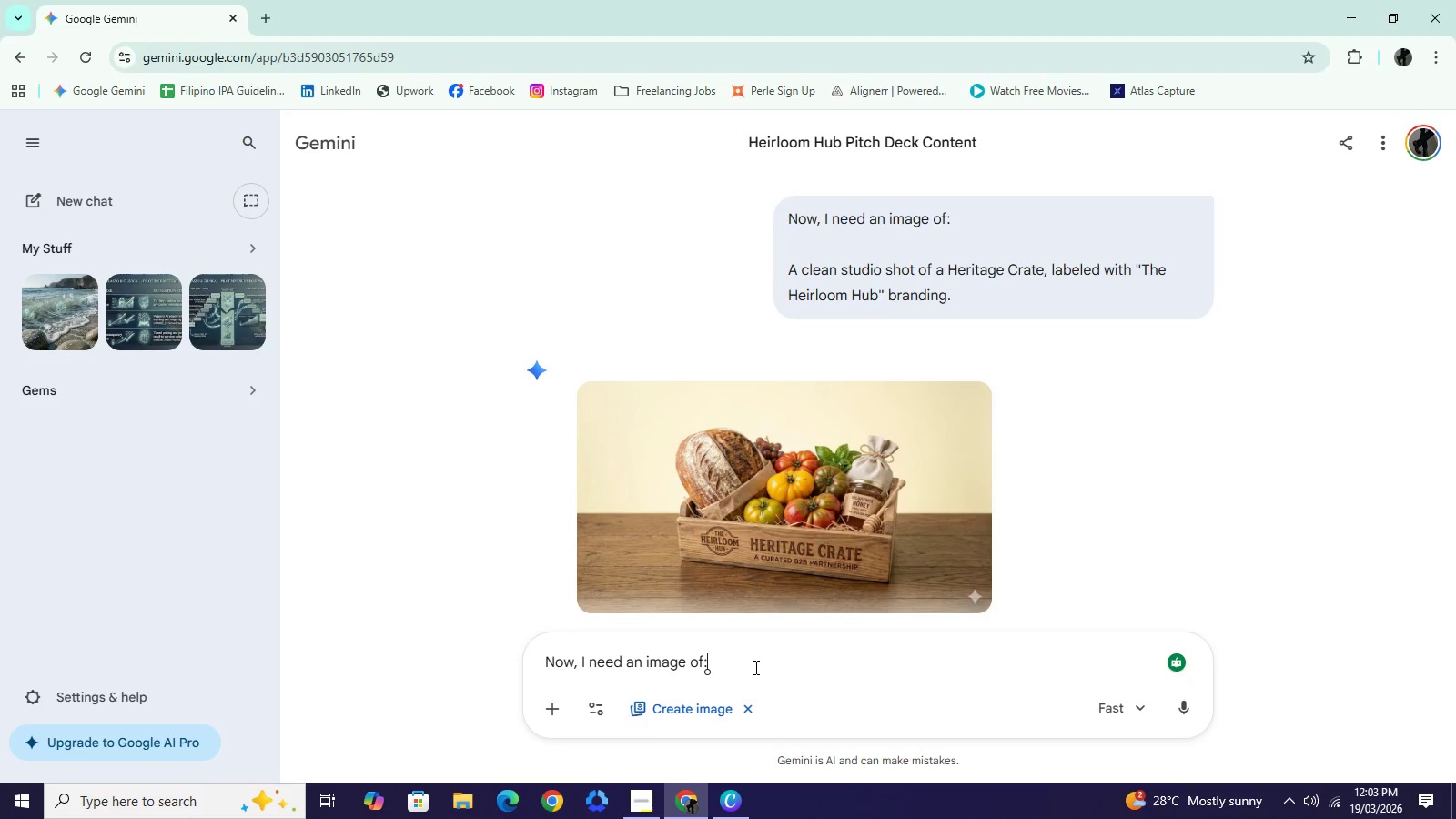 
key(Control+V)
 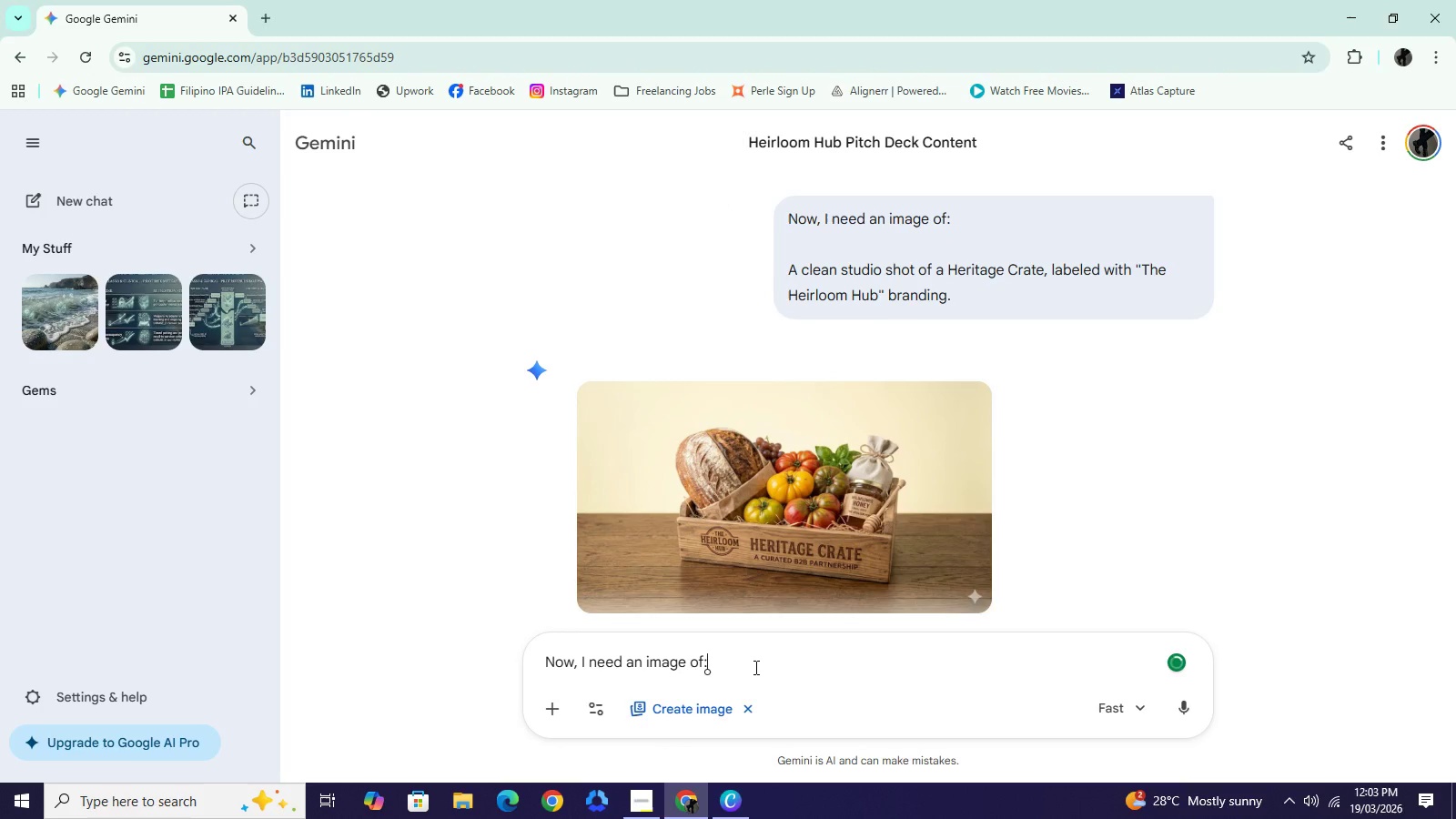 
key(Shift+Enter)
 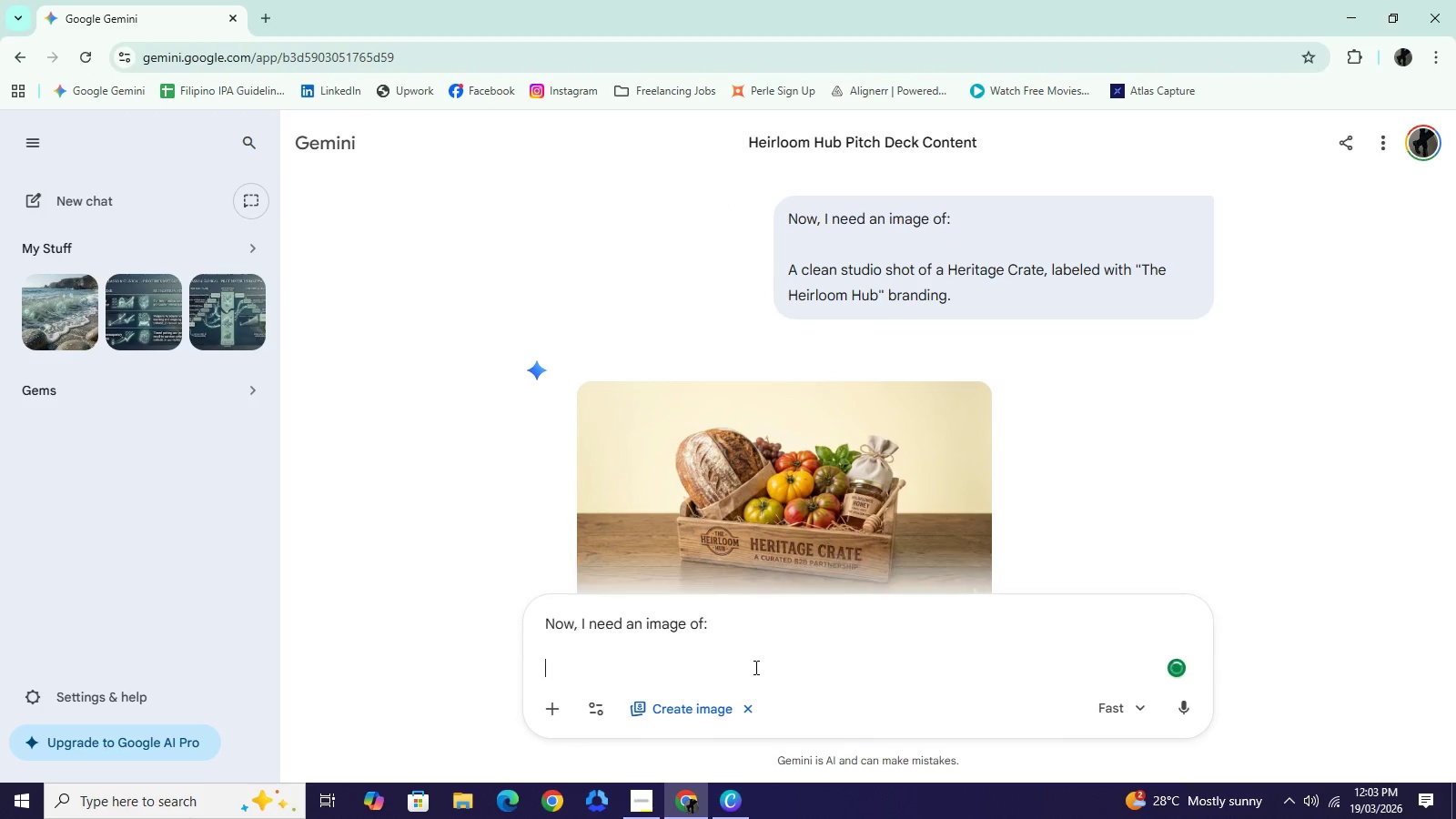 
key(Shift+Enter)
 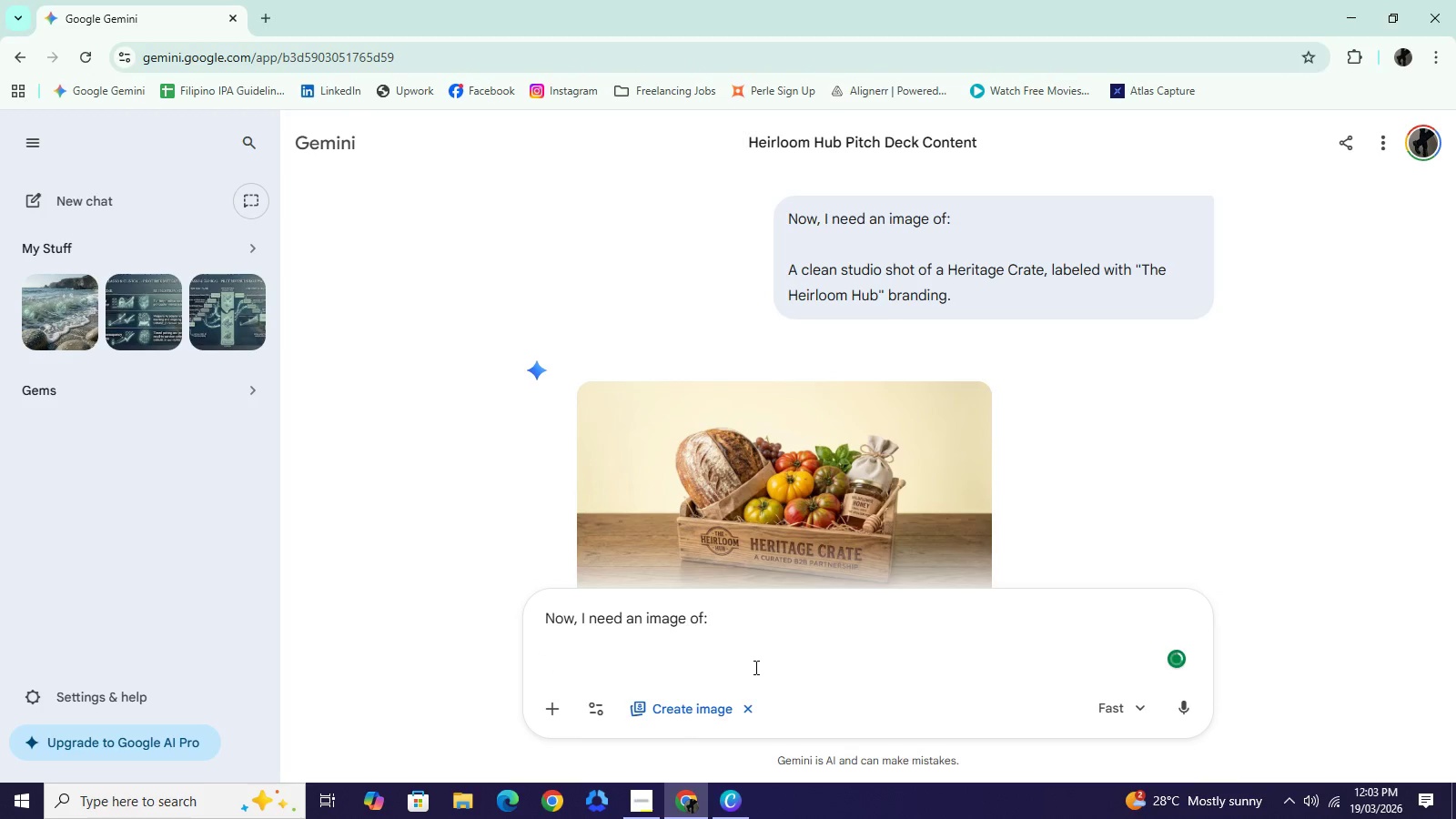 
type(An mini=)
key(Backspace)
key(Backspace)
key(Backspace)
key(Backspace)
key(Backspace)
key(Backspace)
key(Backspace)
type( mnimalist)
 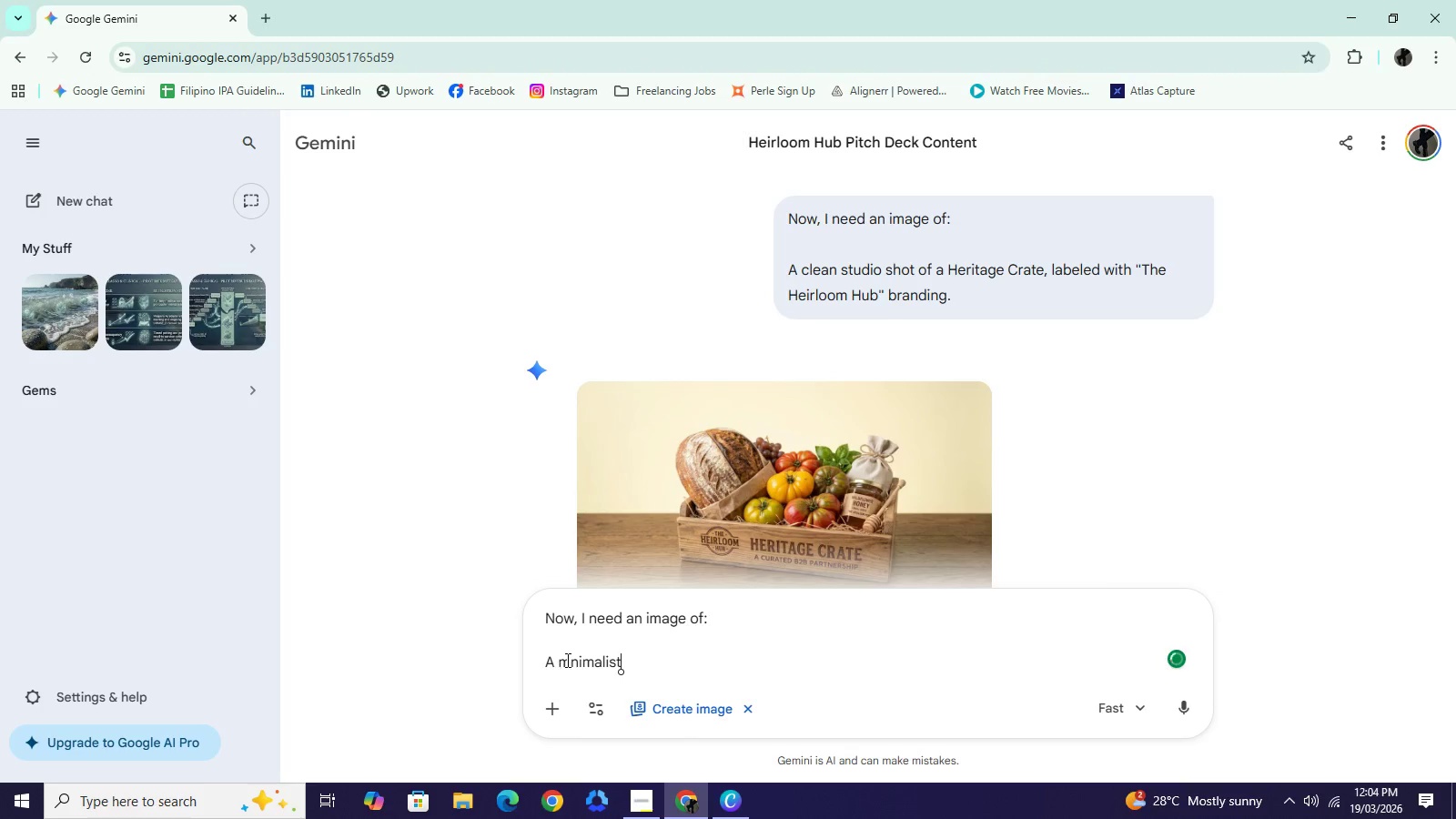 
left_click([566, 660])
 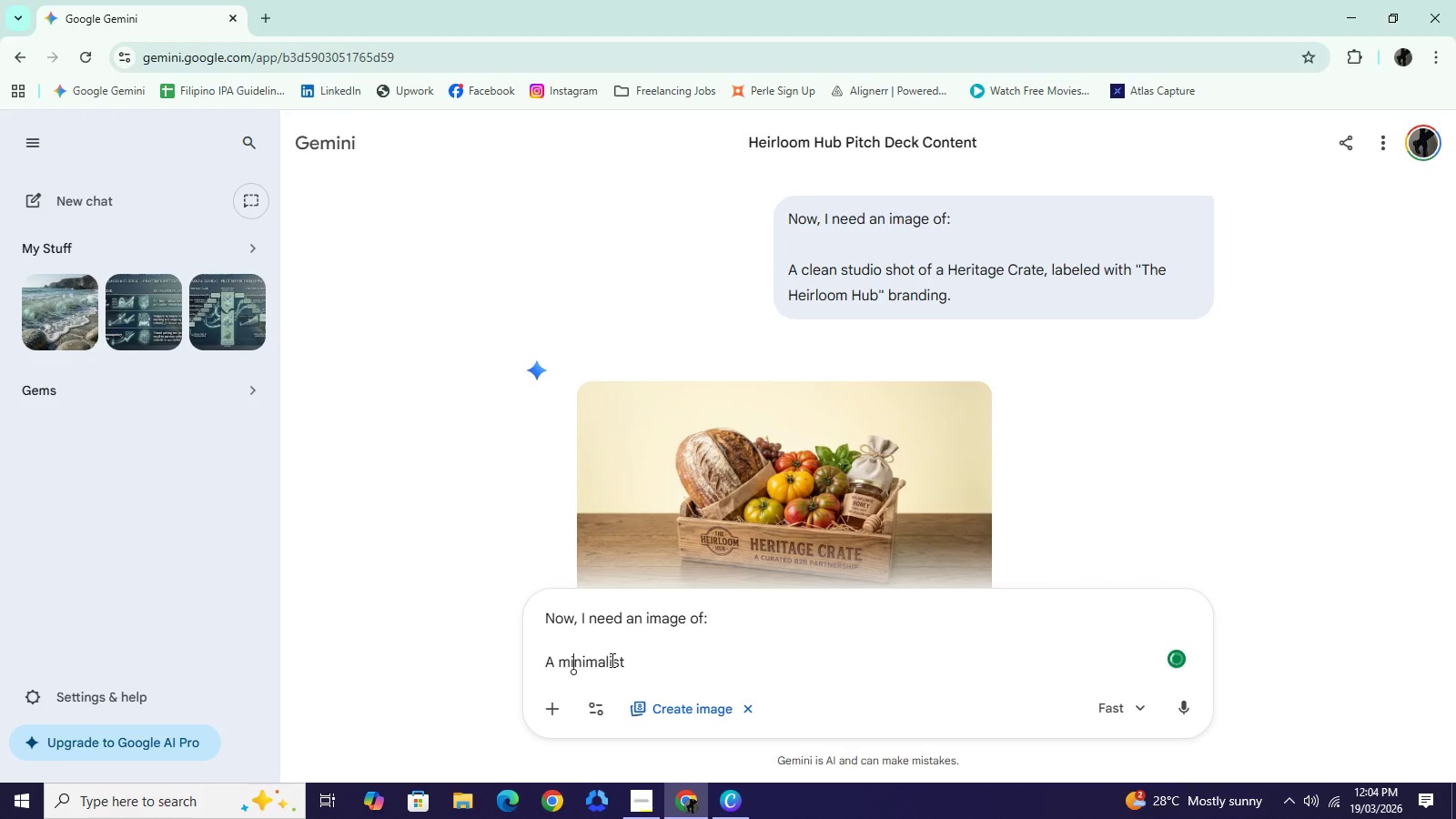 
key(I)
 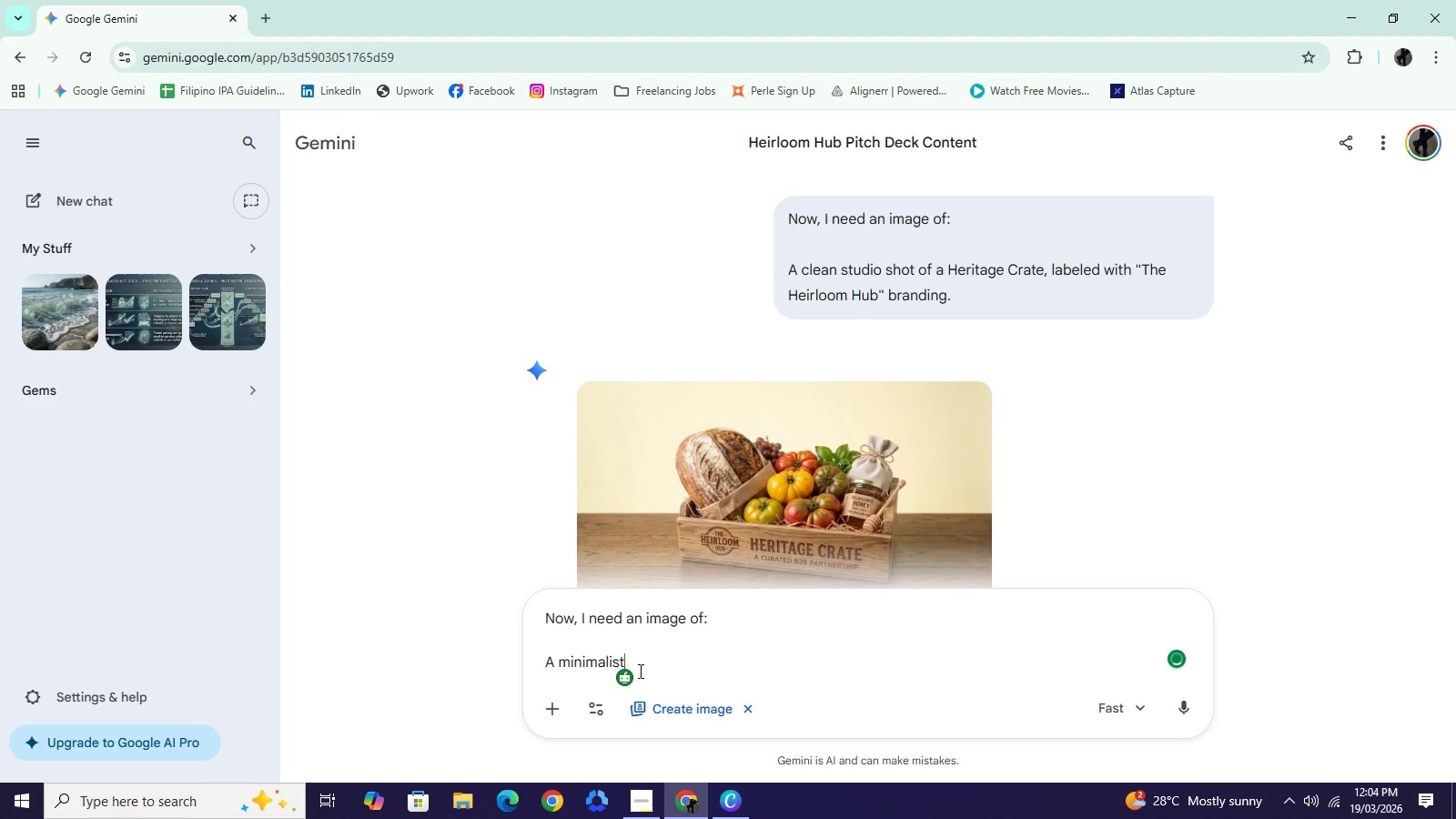 
type( line graph showing the upward trend of "agro)
key(Backspace)
key(Backspace)
key(Backspace)
key(Backspace)
type(Agritourism" and "Boutique")
key(Backspace)
type( Stah)
key(Backspace)
type(ys" over the last 5 years.)
 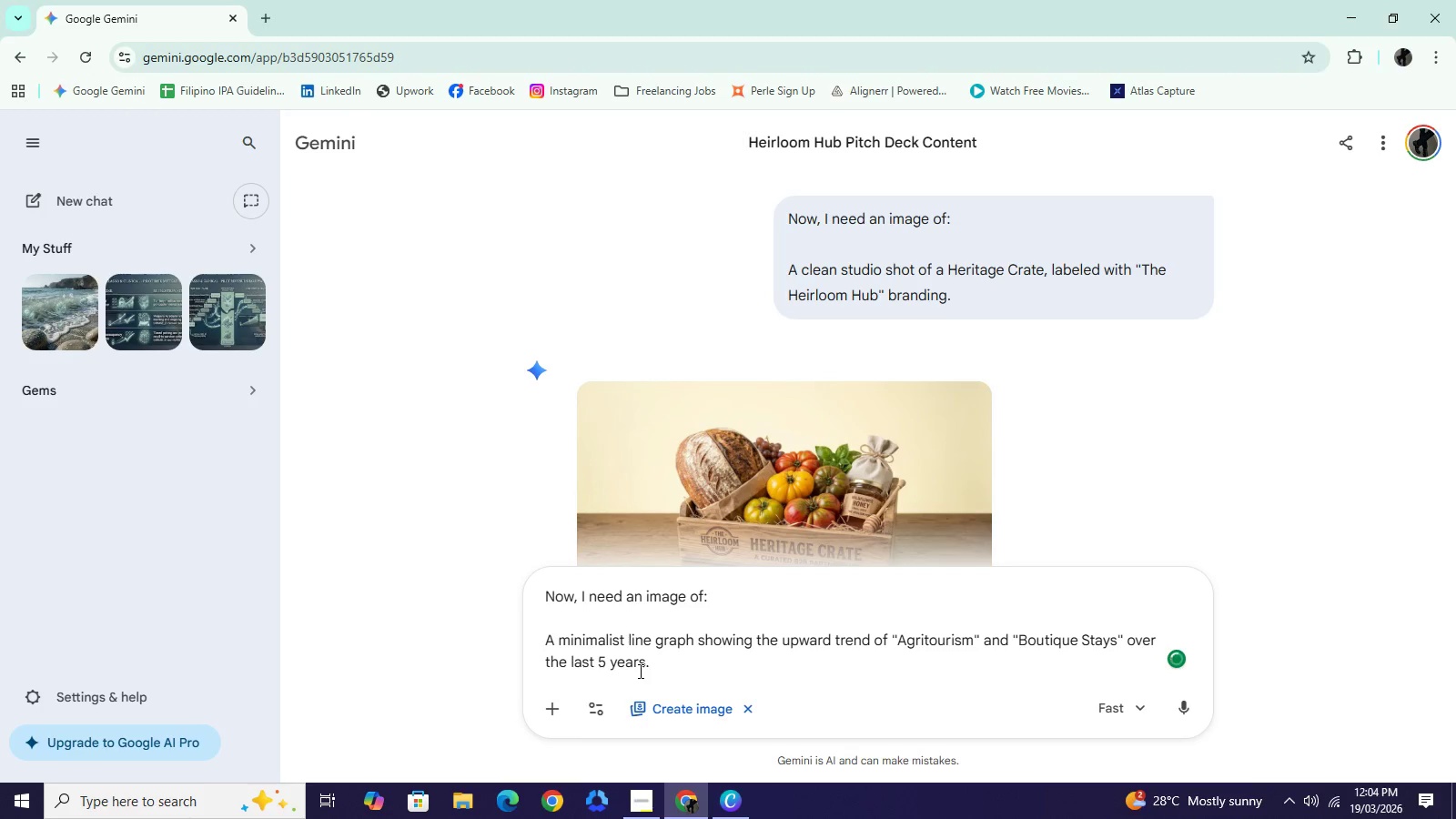 
key(NumpadEnter)
 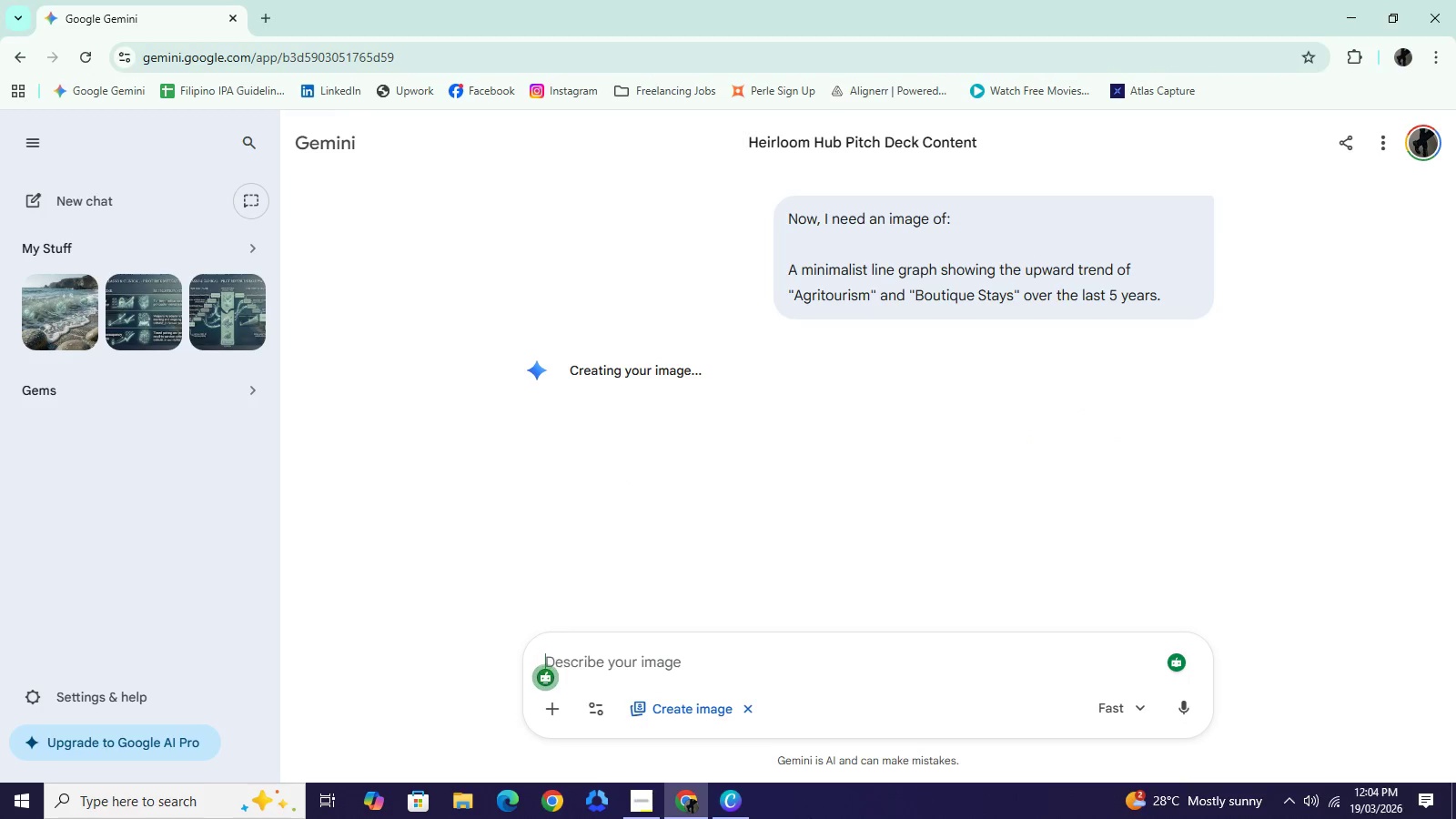 
wait(5.01)
 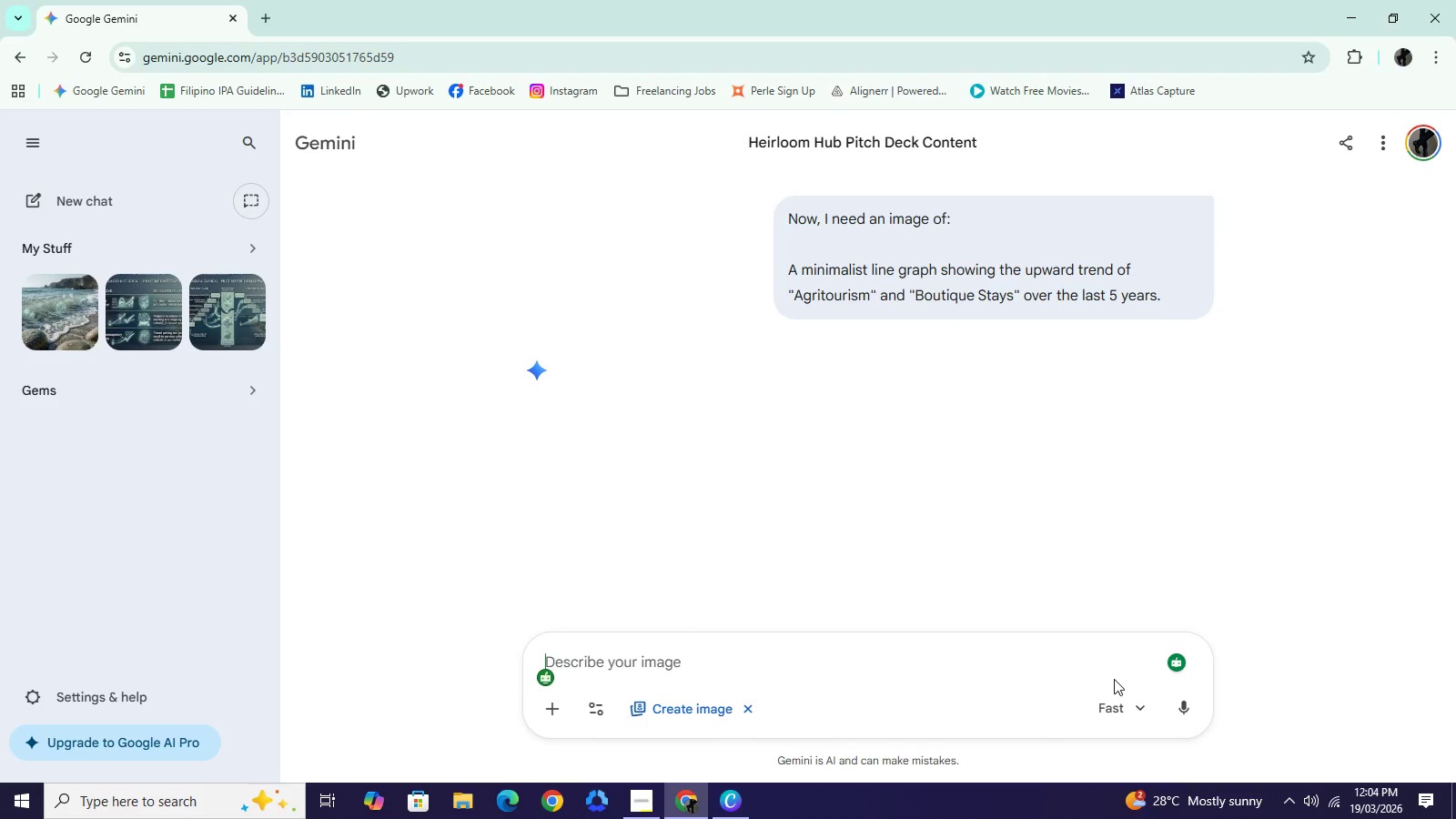 
left_click([737, 800])
 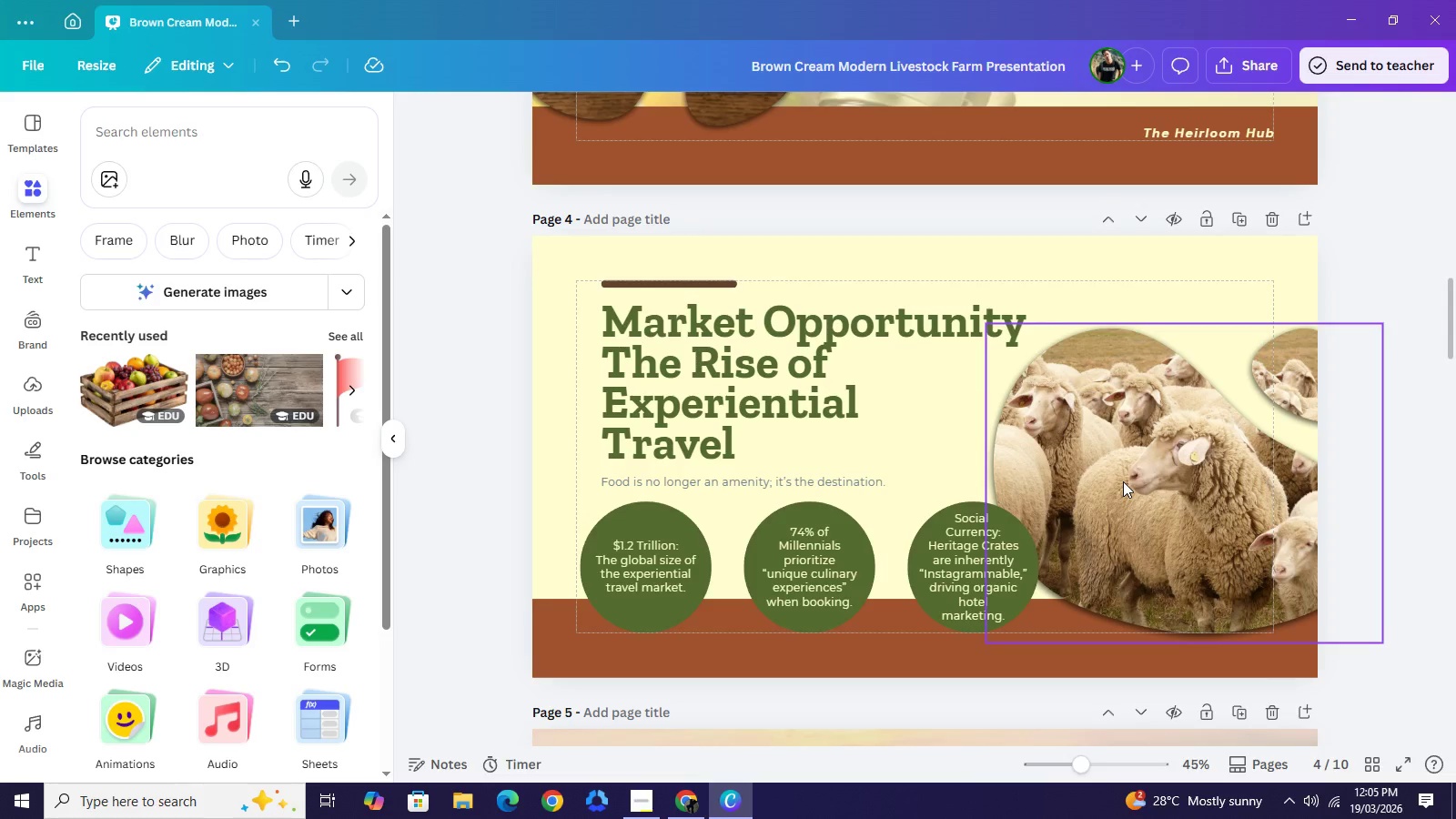 
left_click([1126, 480])
 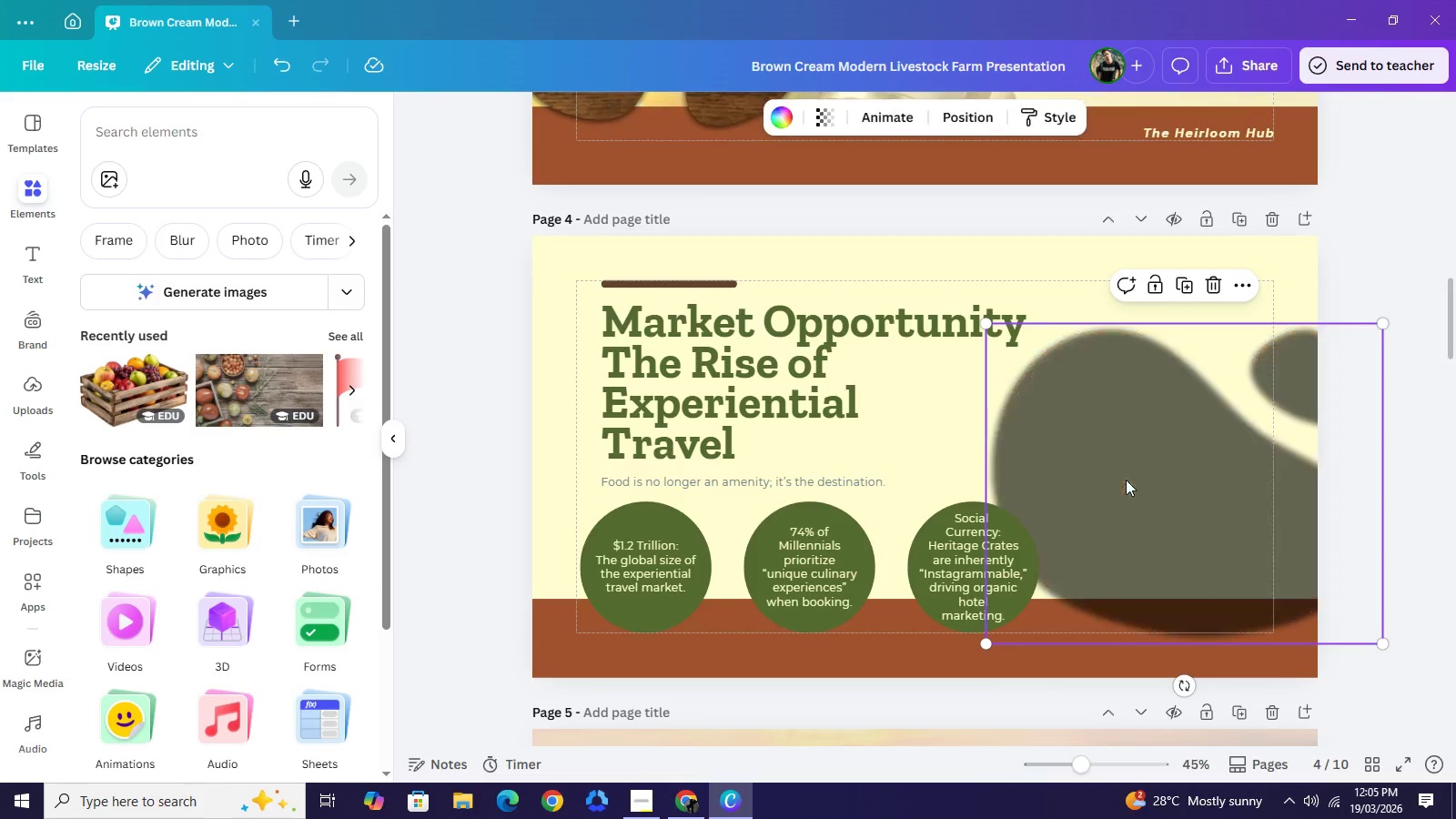 
key(Backspace)
 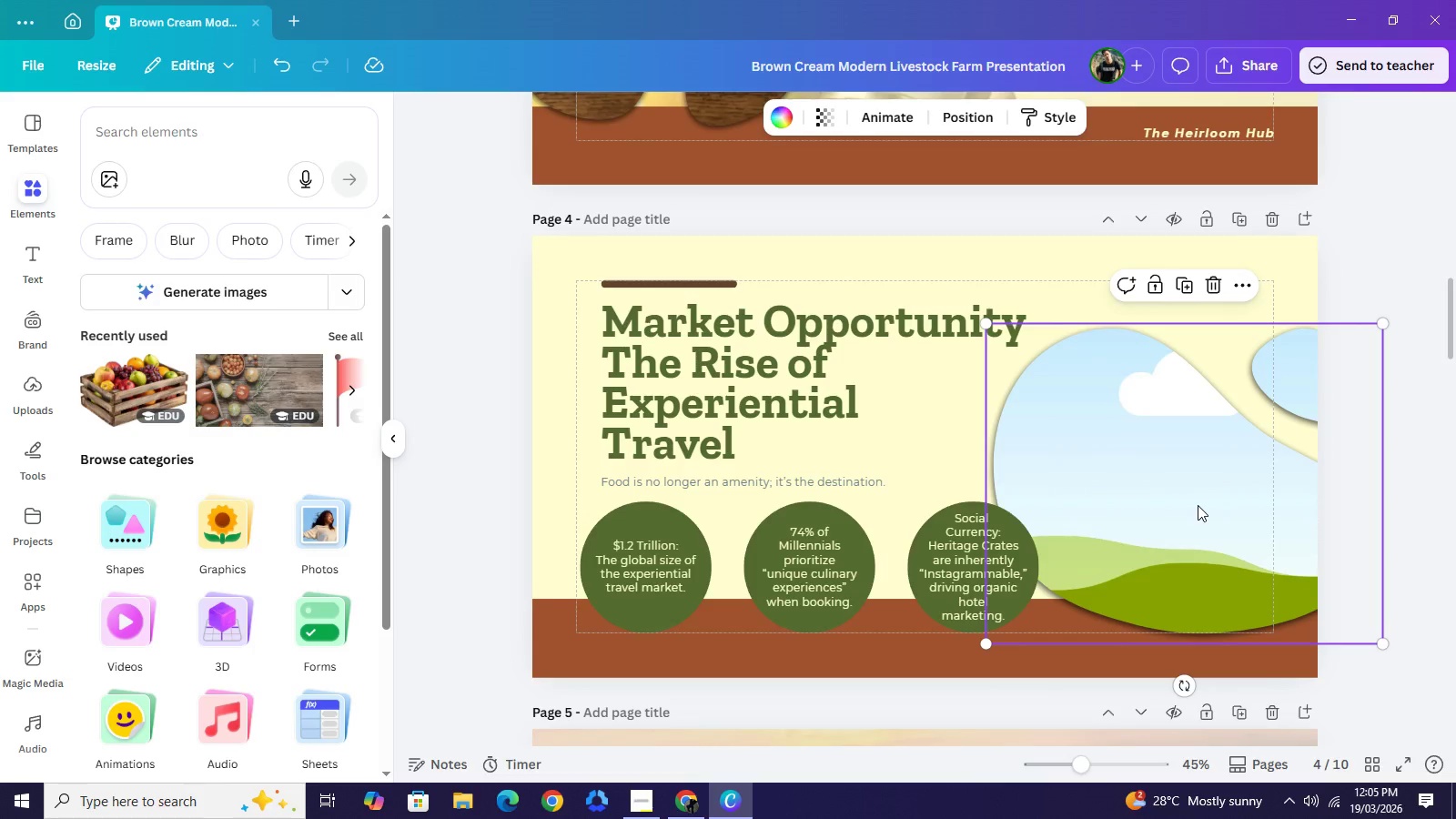 
left_click([1198, 505])
 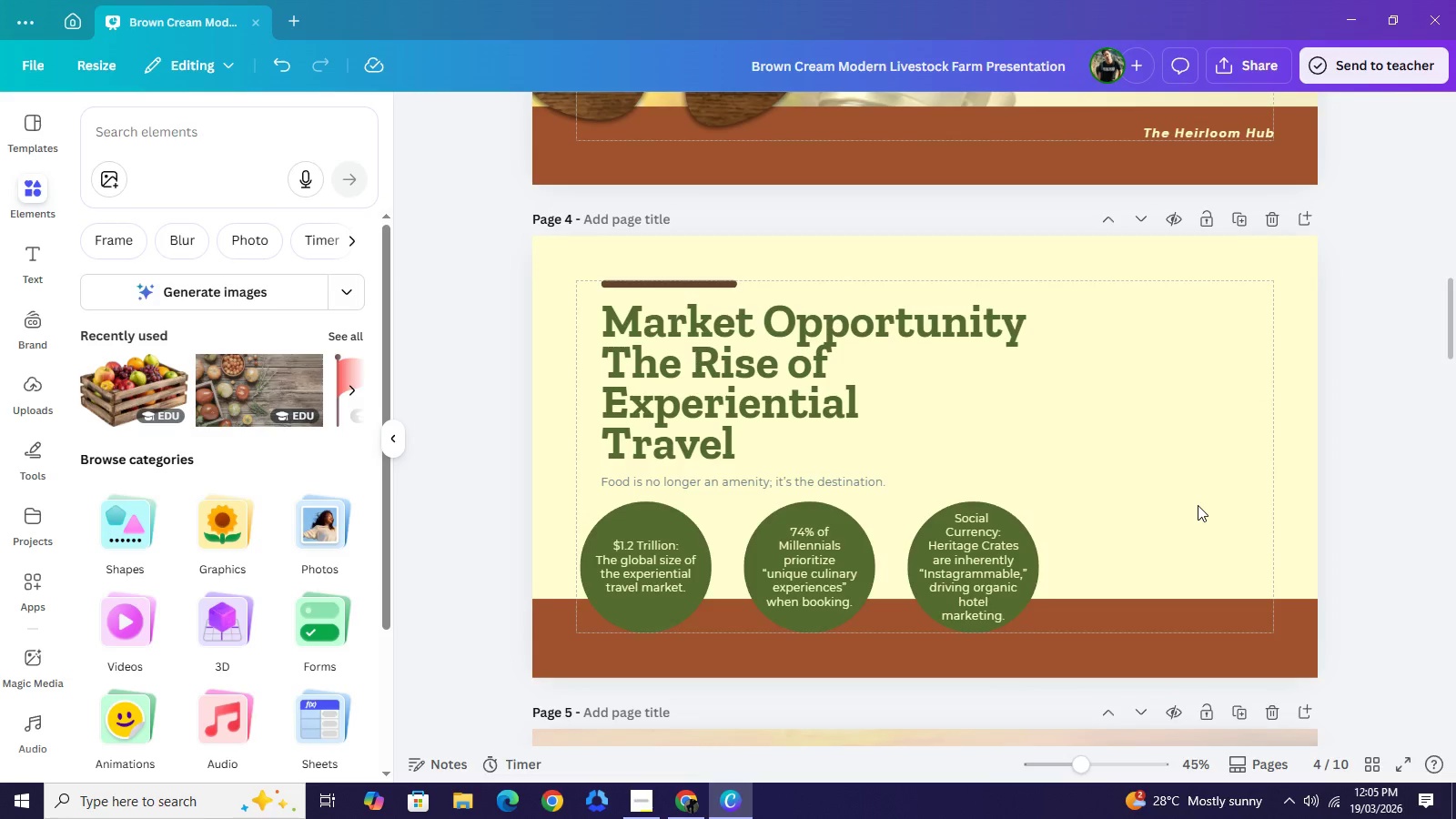 
key(Backspace)
 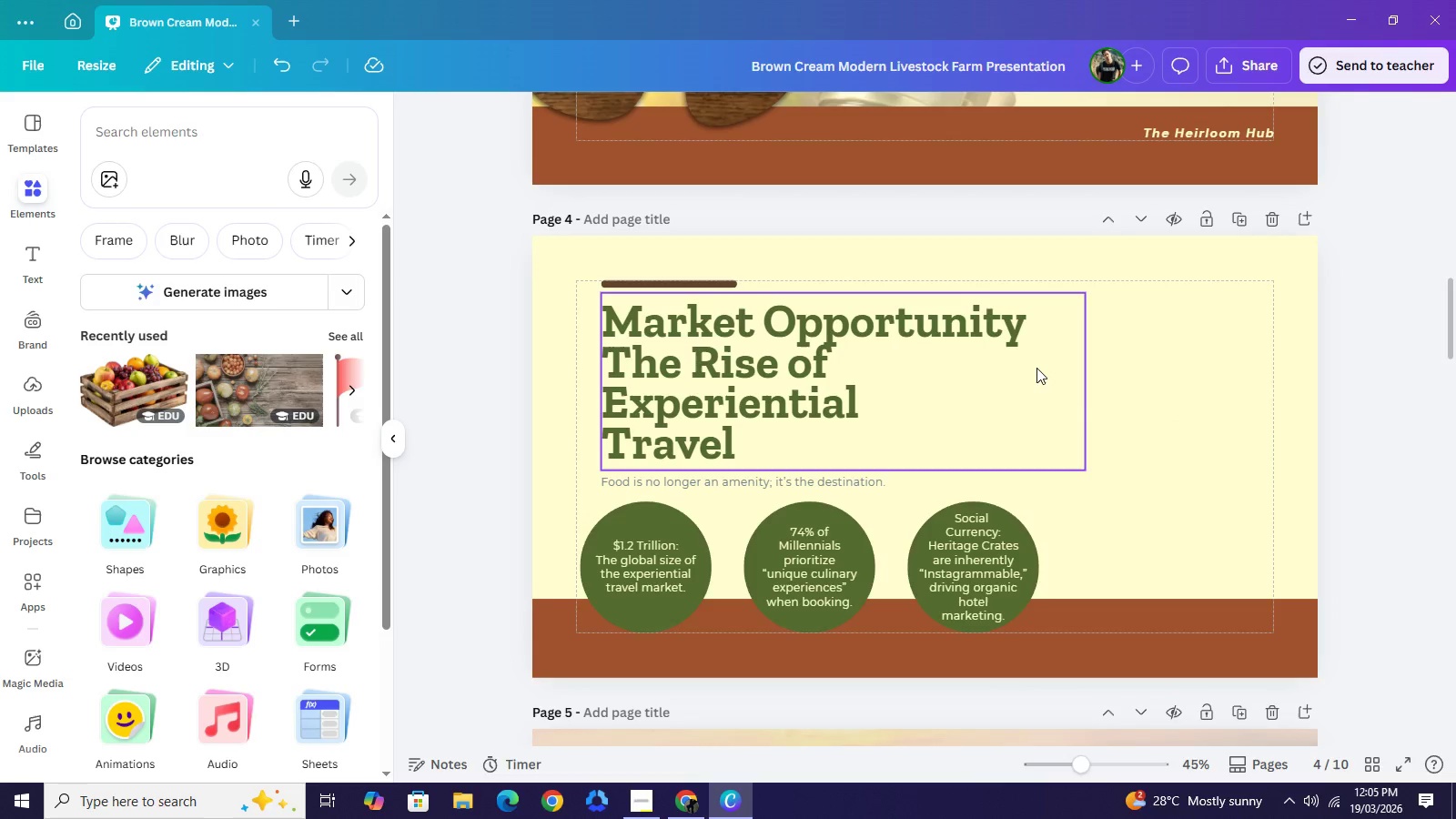 
left_click([980, 366])
 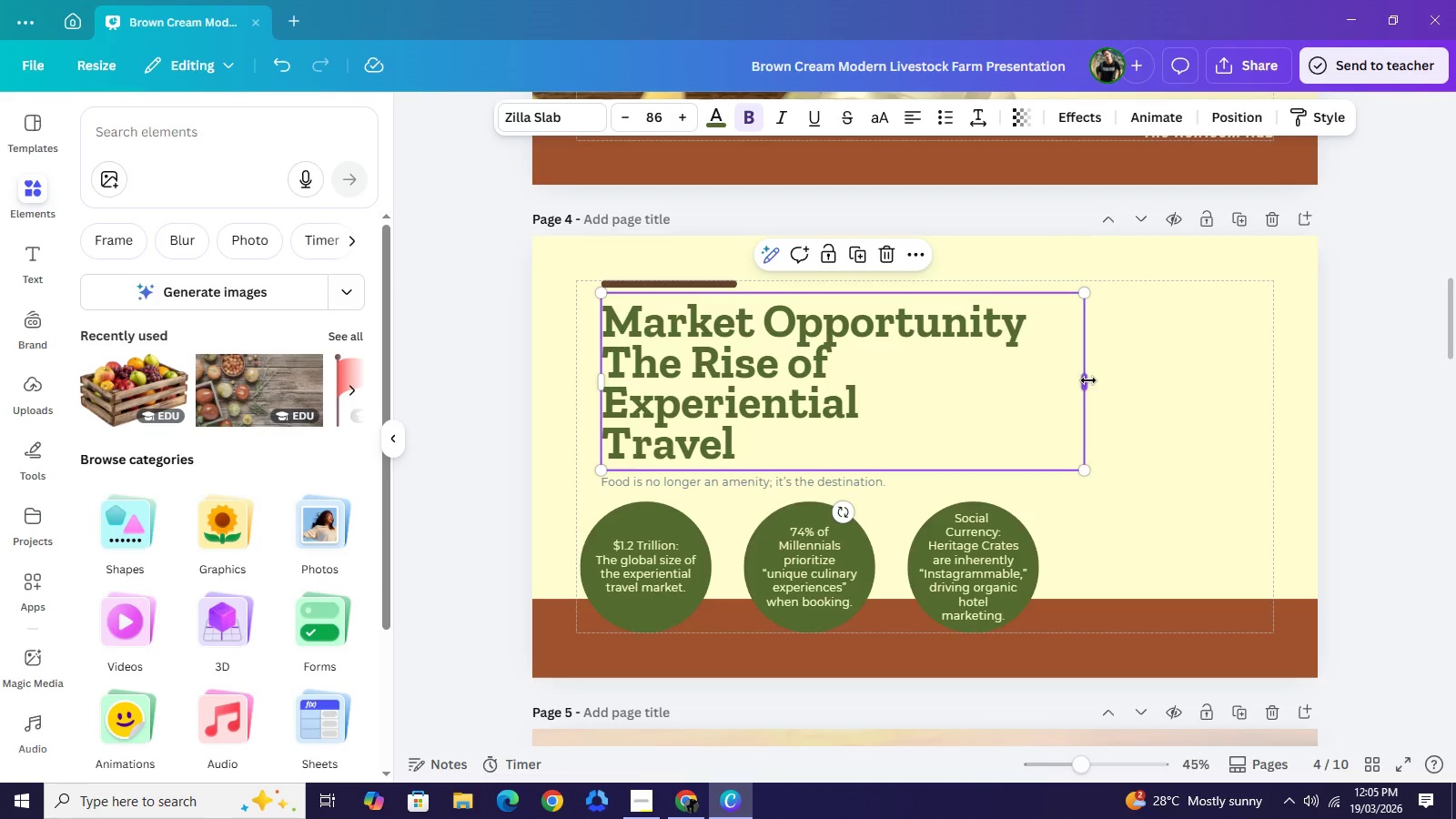 
left_click([1042, 327])
 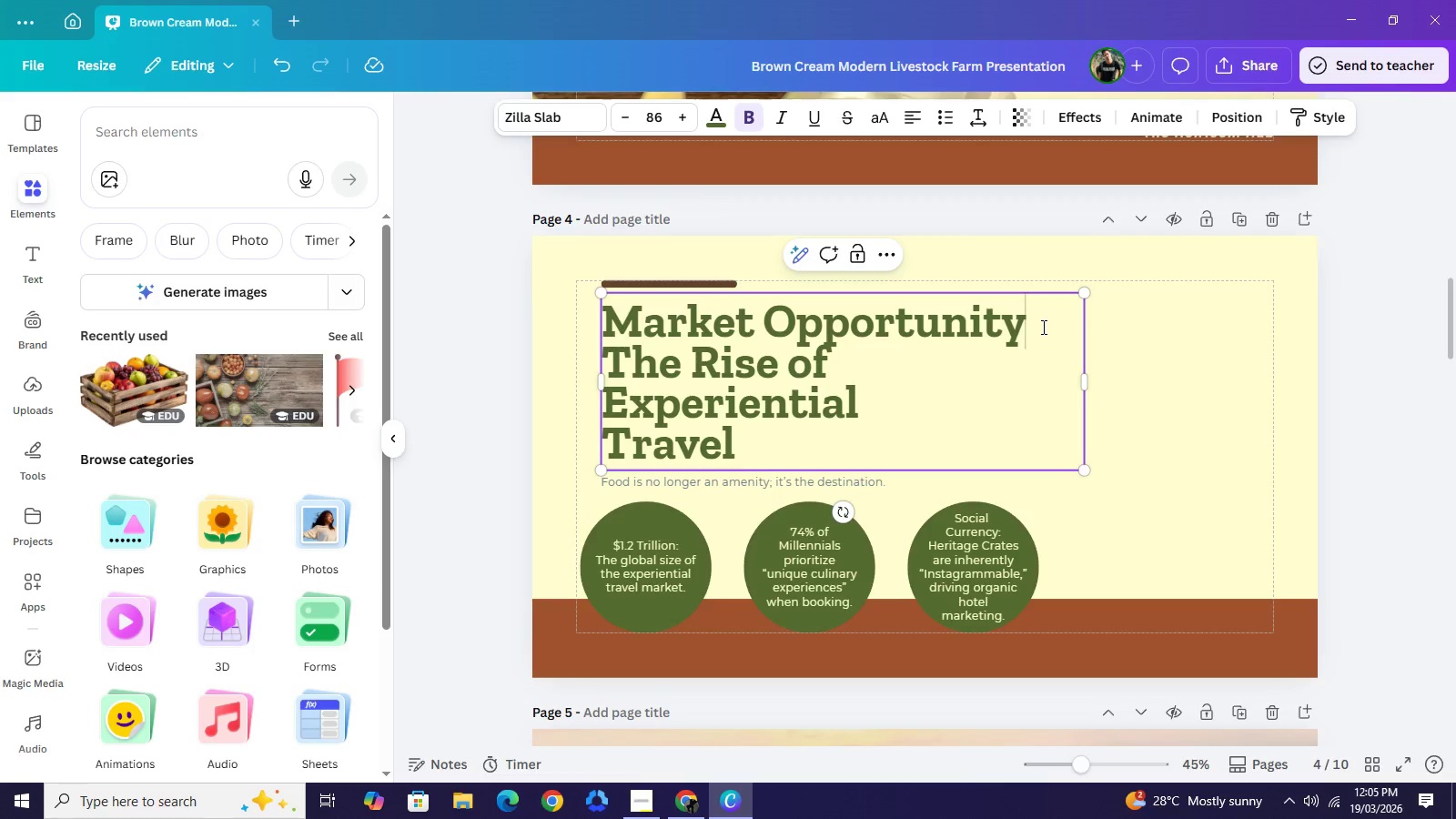 
key(Shift+ShiftRight)
 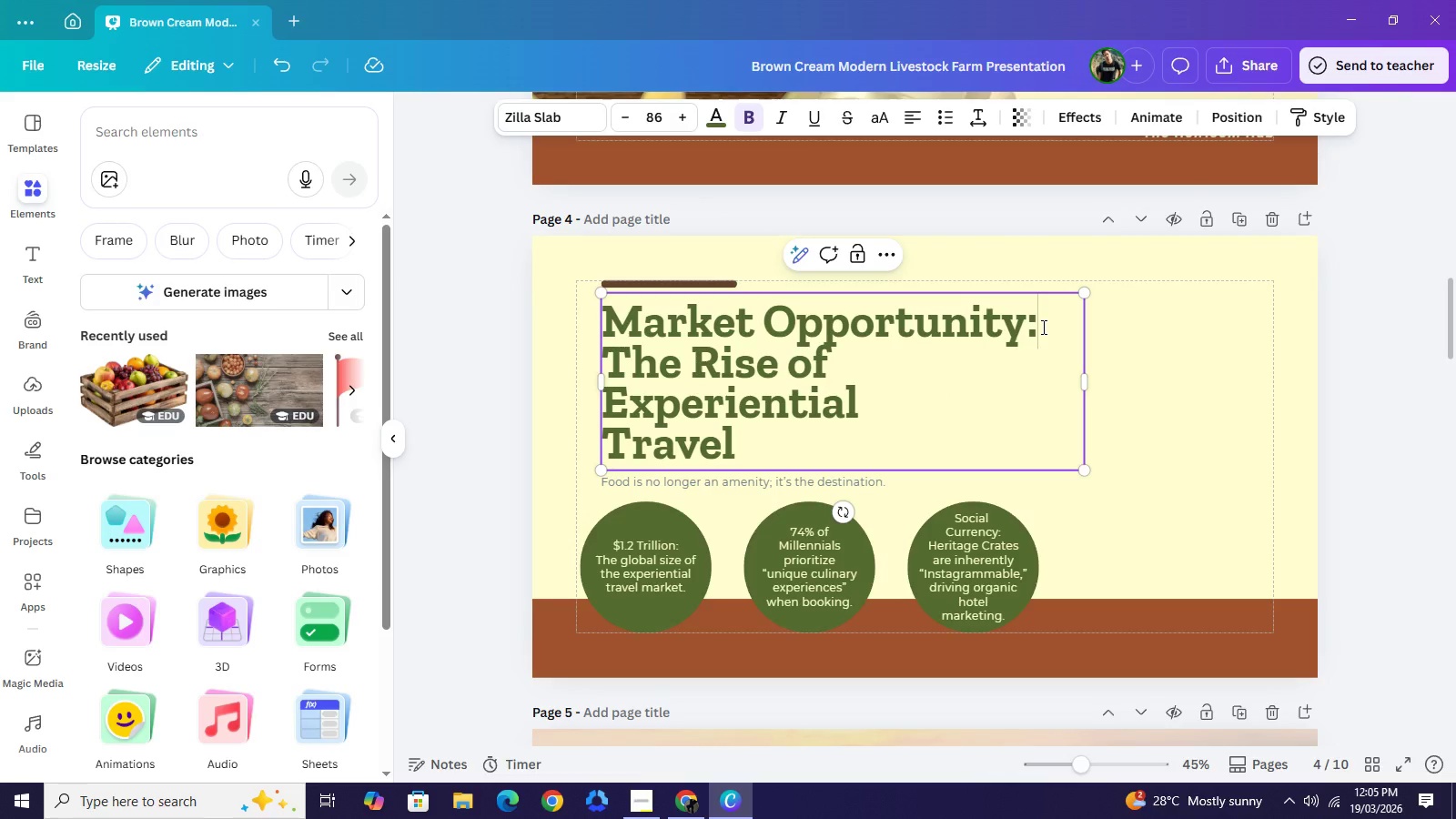 
key(Shift+Semicolon)
 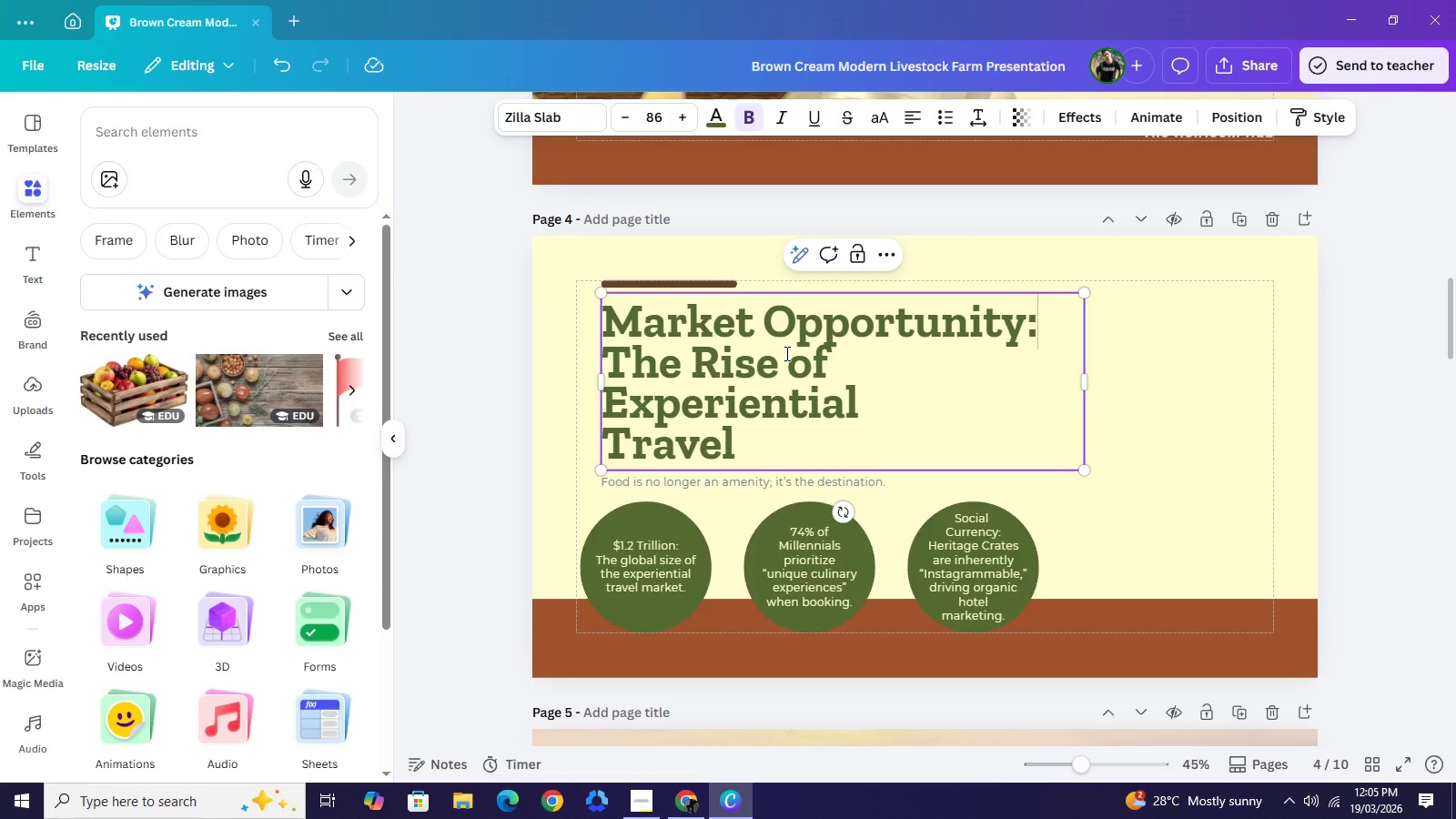 
left_click([762, 326])
 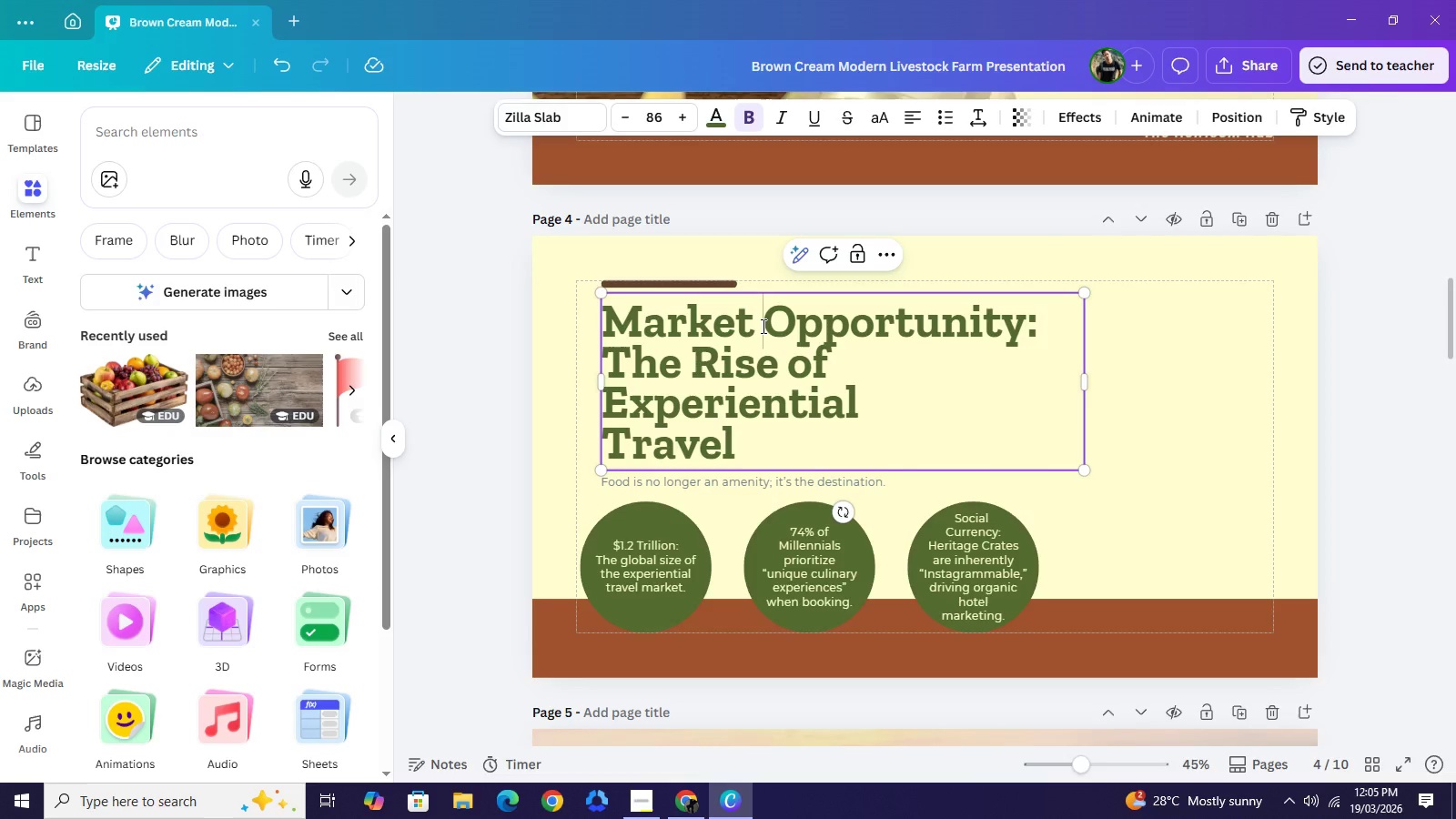 
left_click([762, 326])
 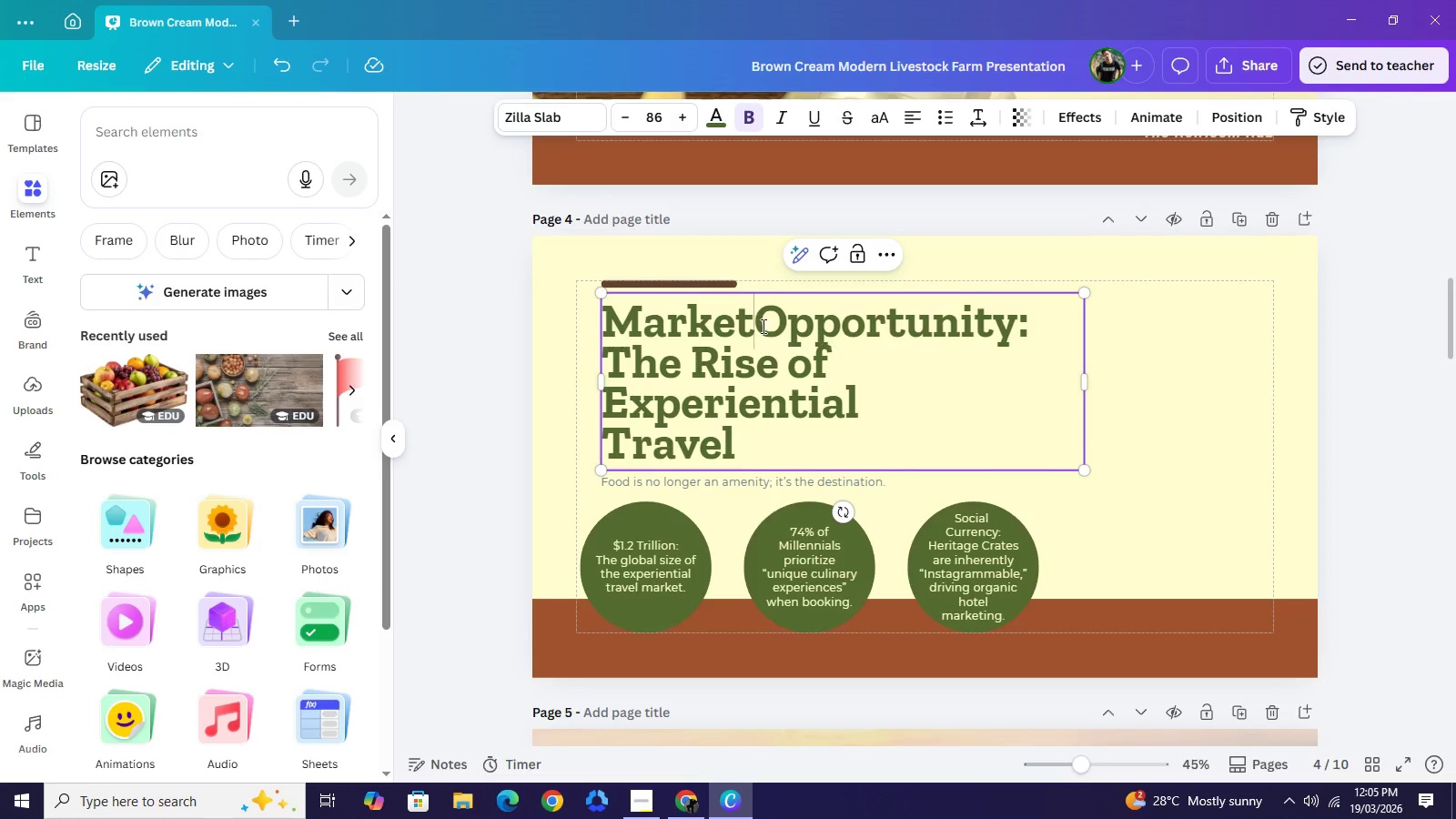 
key(Backspace)
 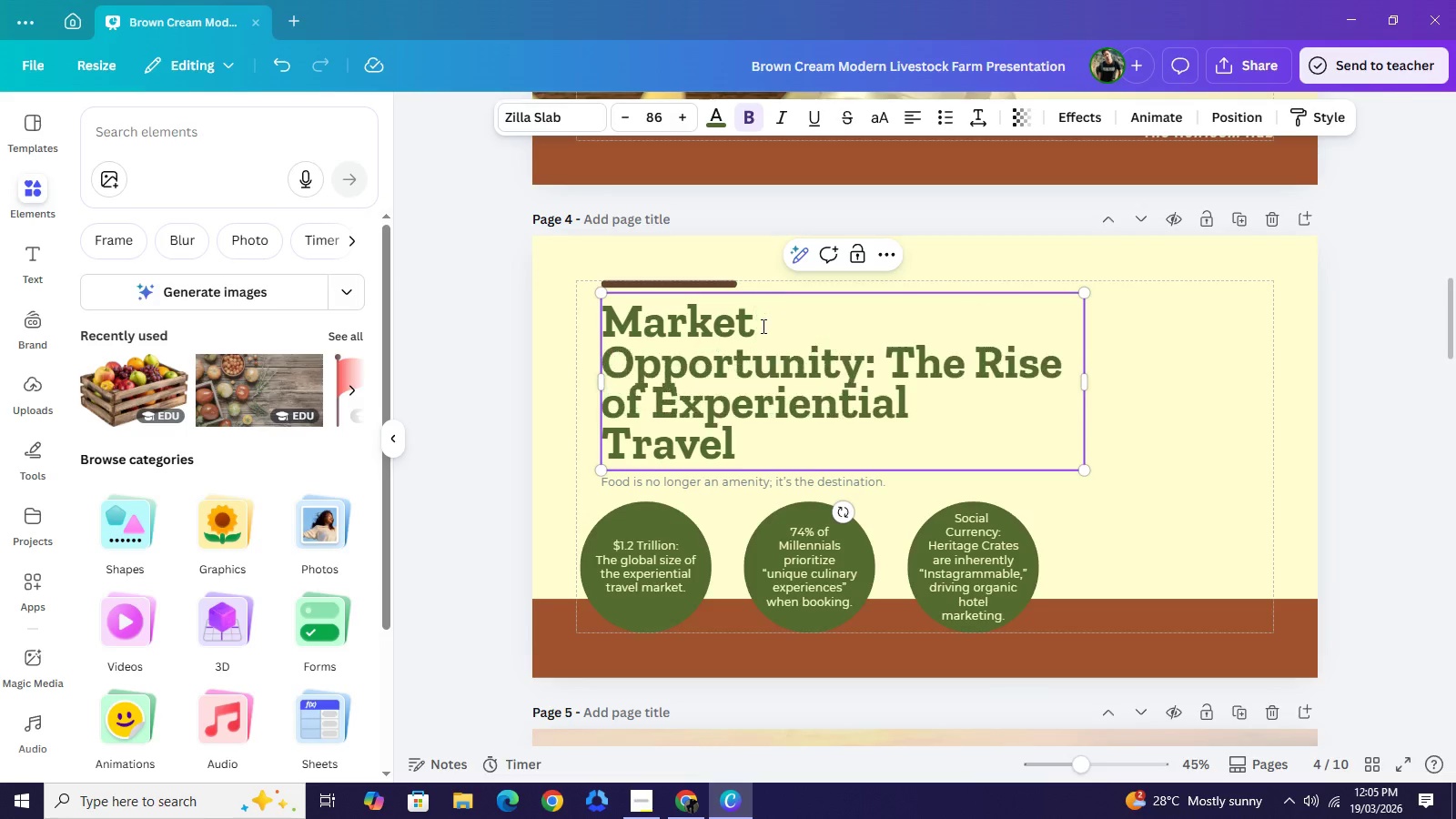 
key(Enter)
 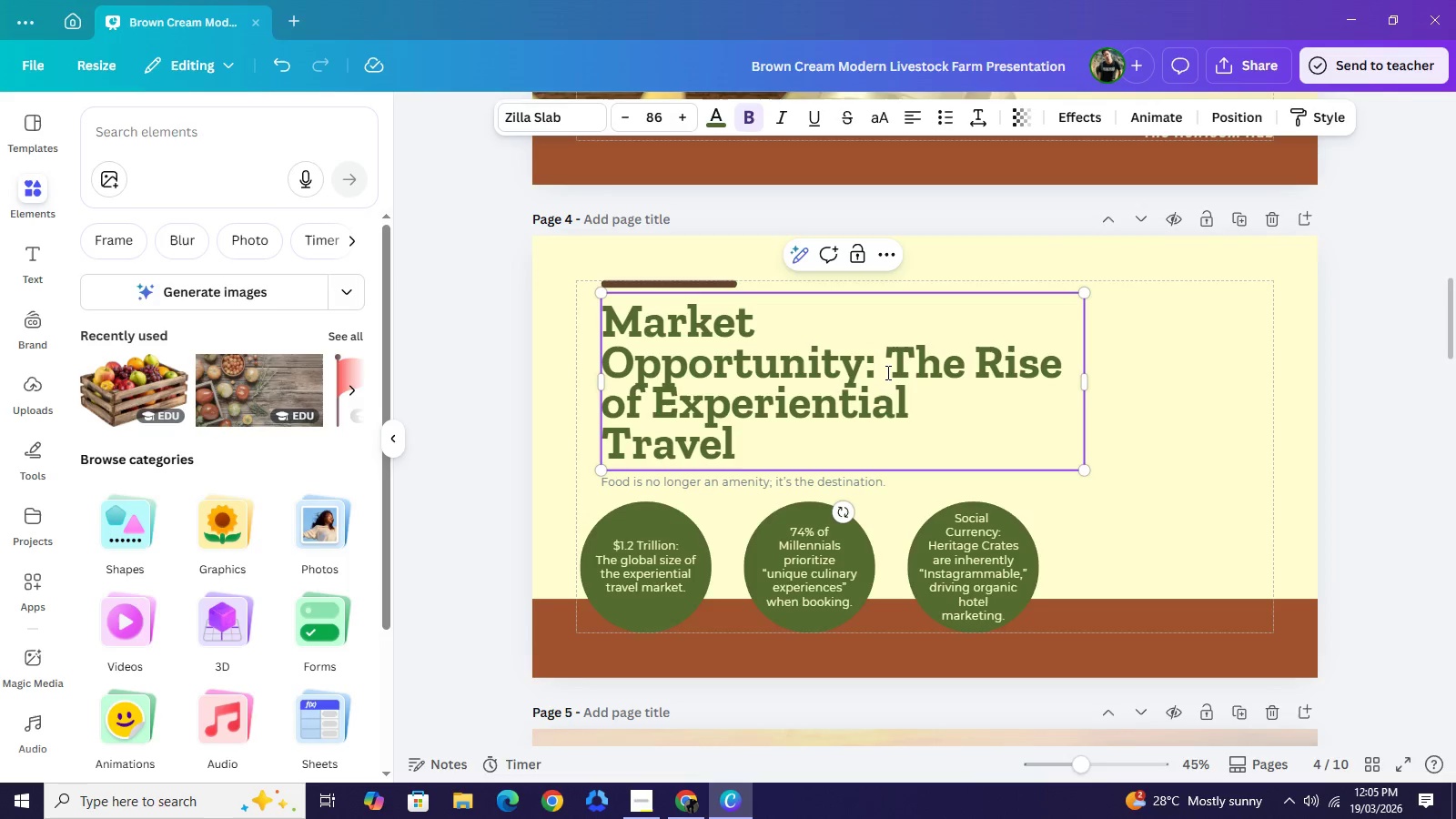 
left_click([886, 372])
 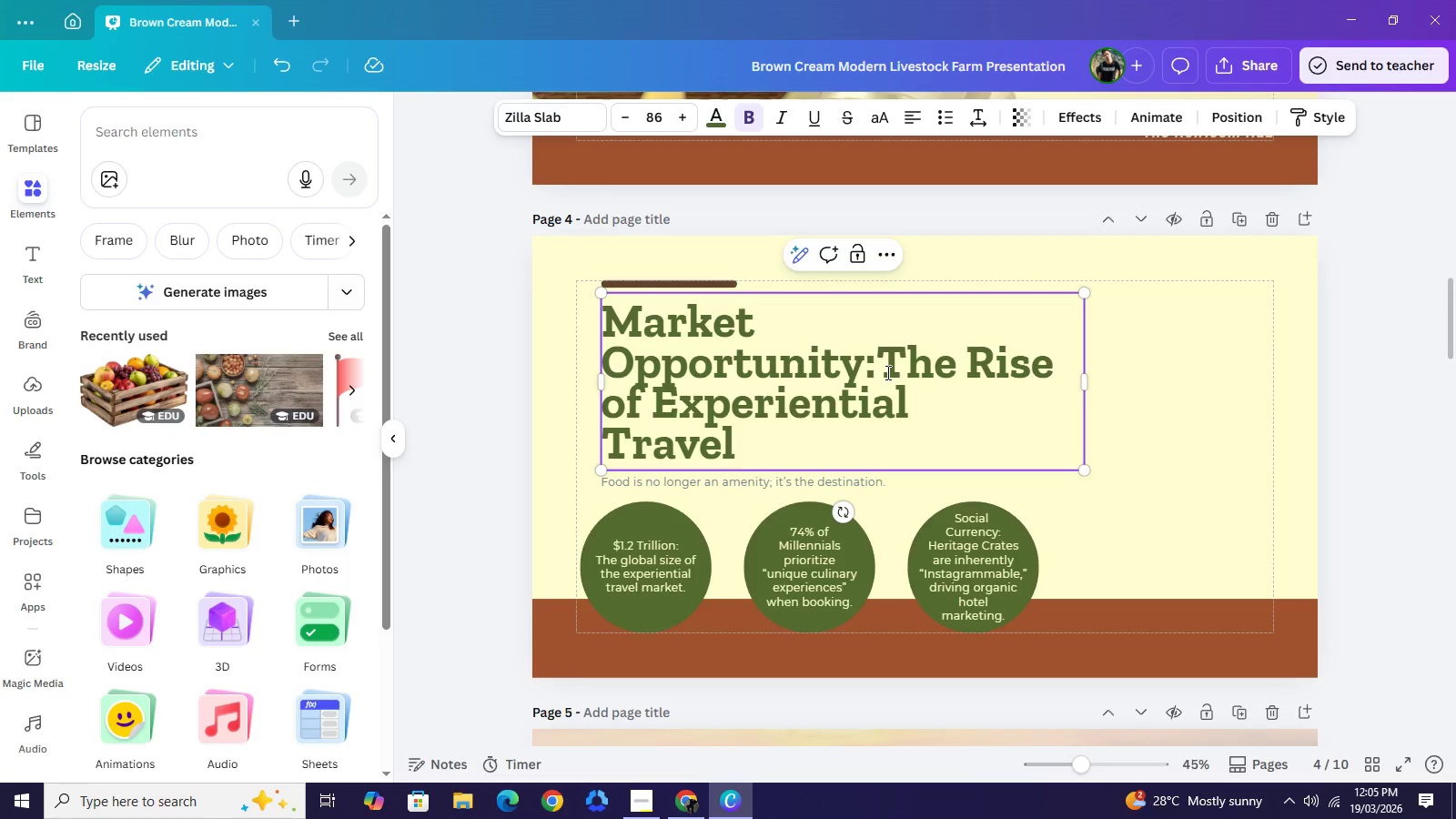 
key(Backspace)
 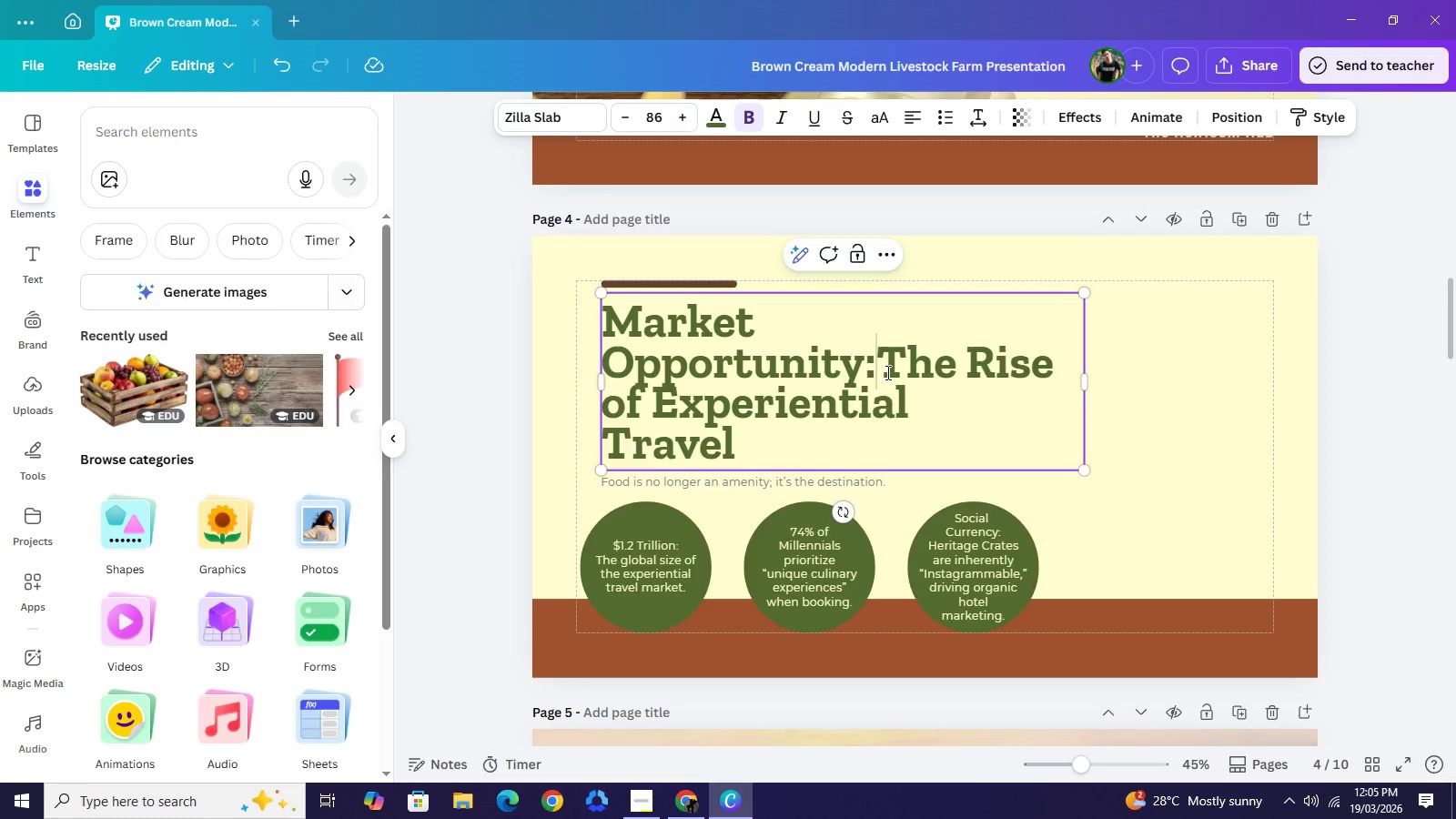 
key(Enter)
 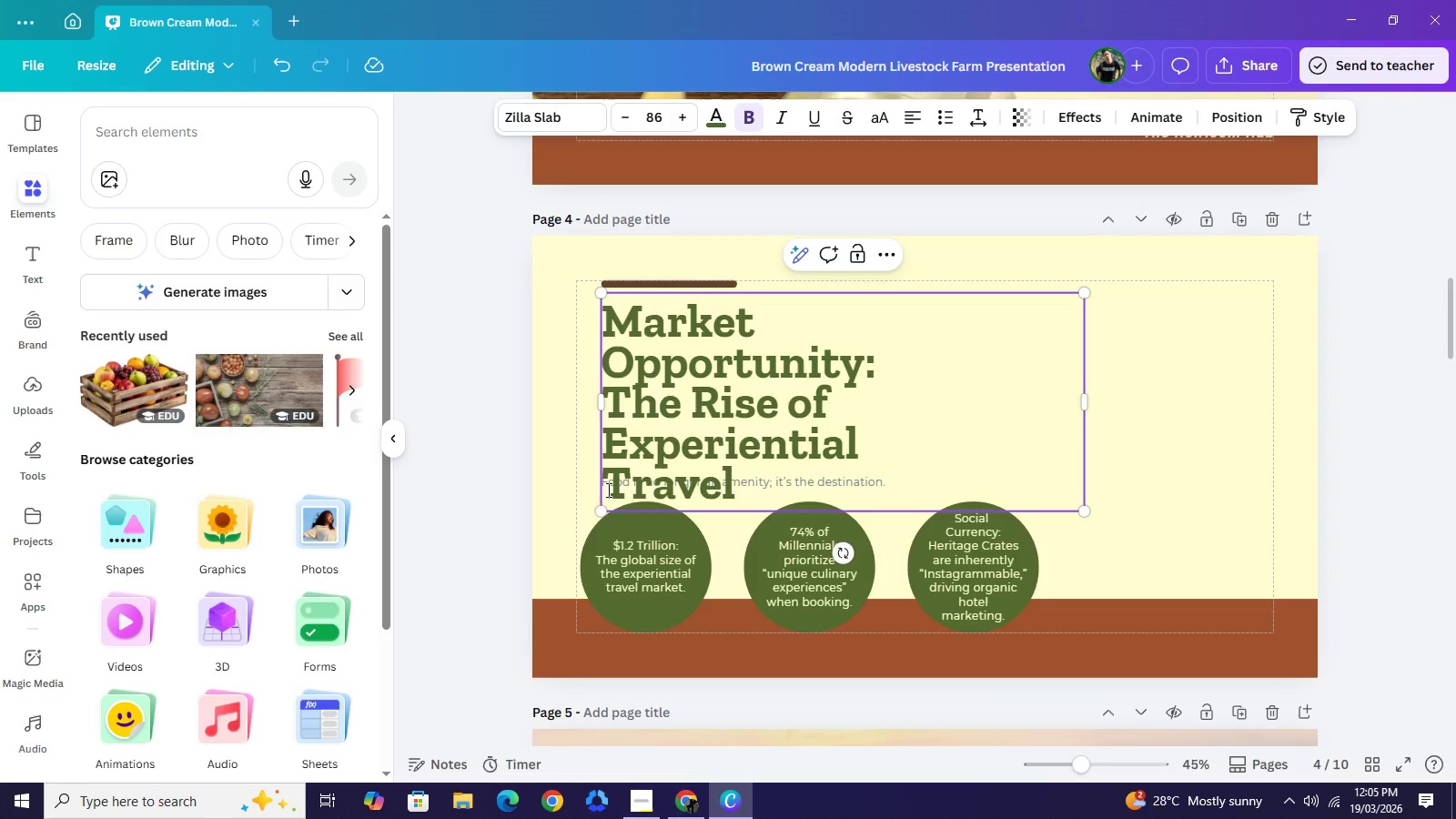 
left_click([608, 486])
 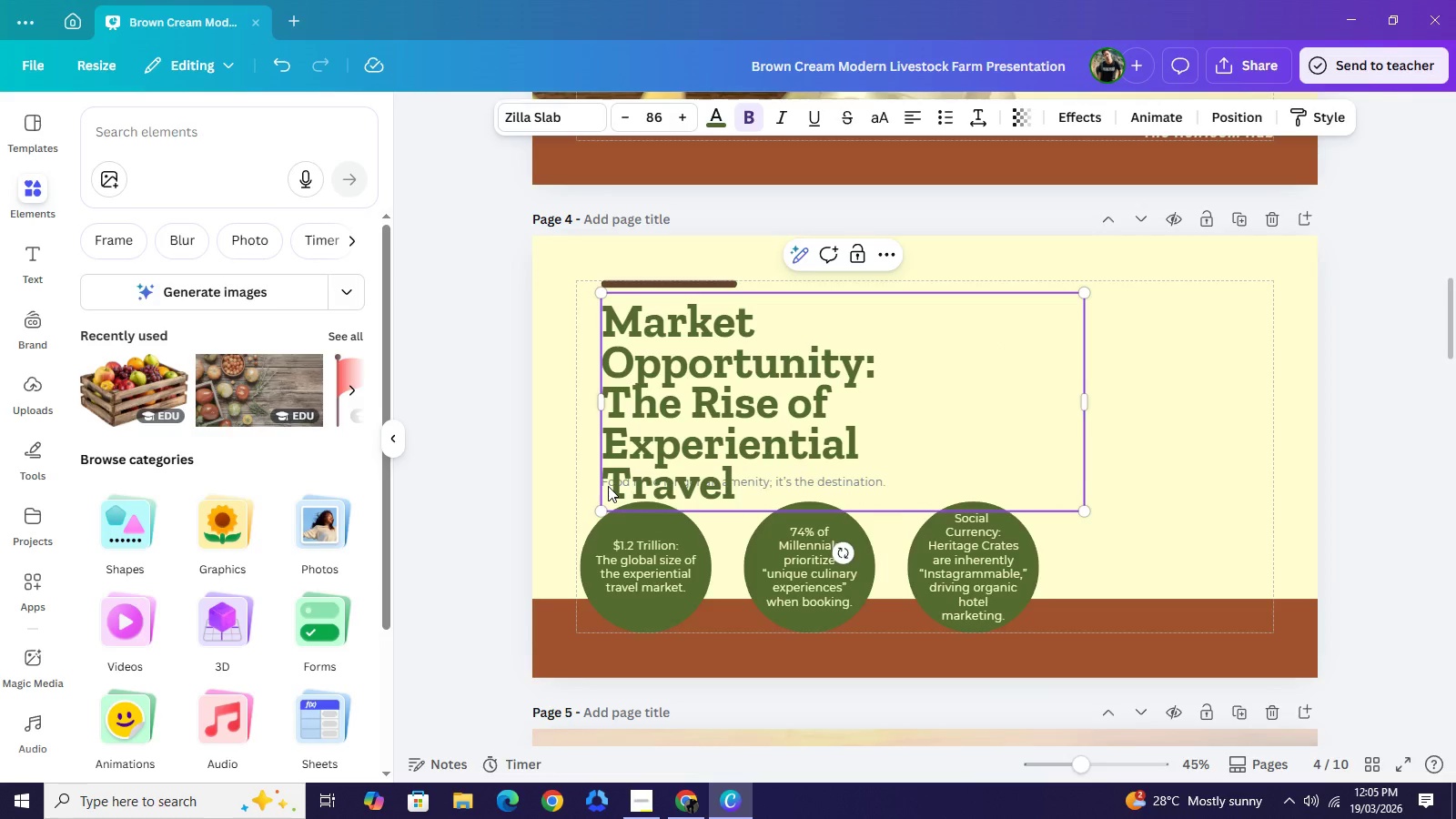 
key(Backspace)
 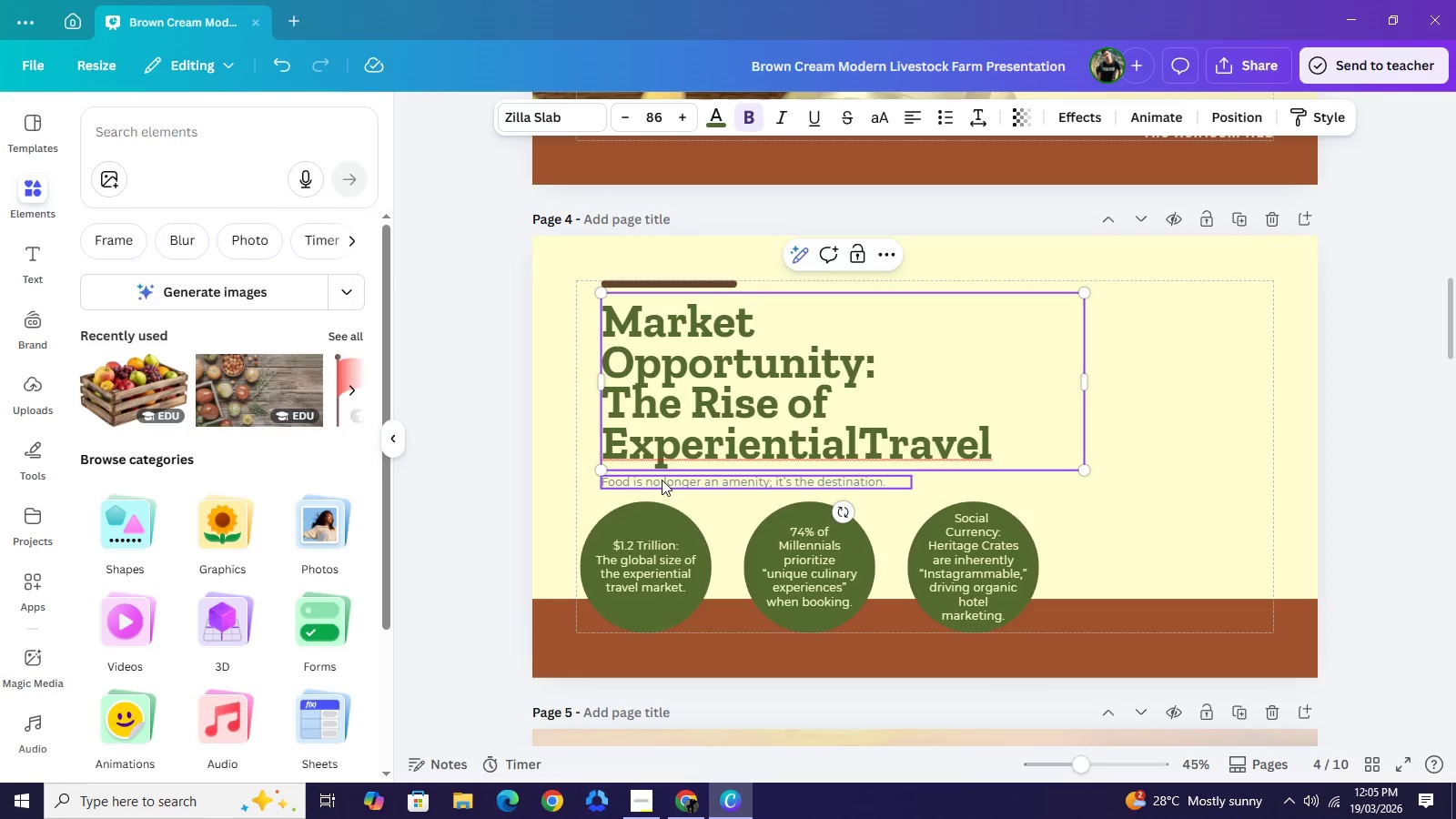 
key(Space)
 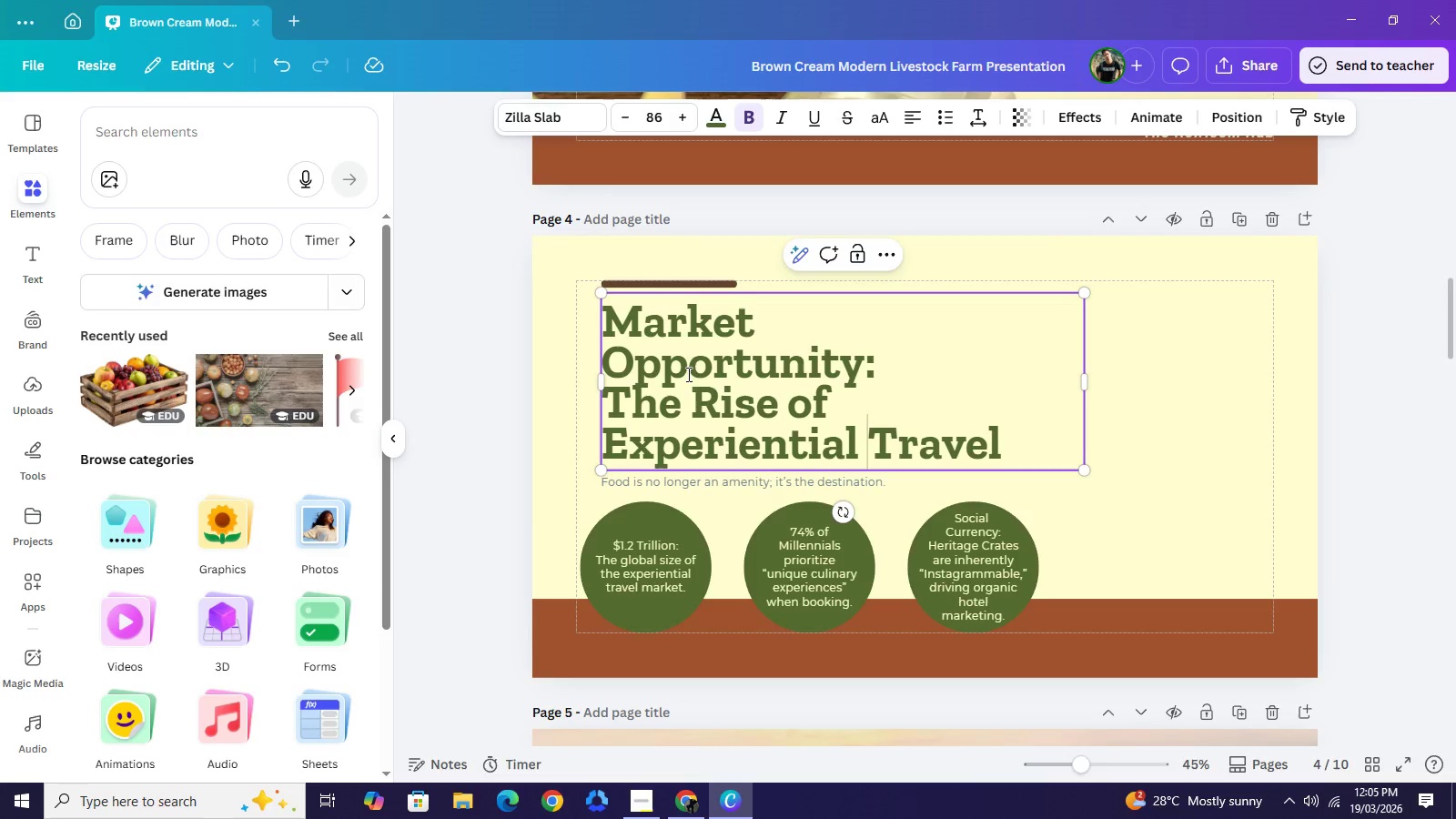 
left_click([610, 371])
 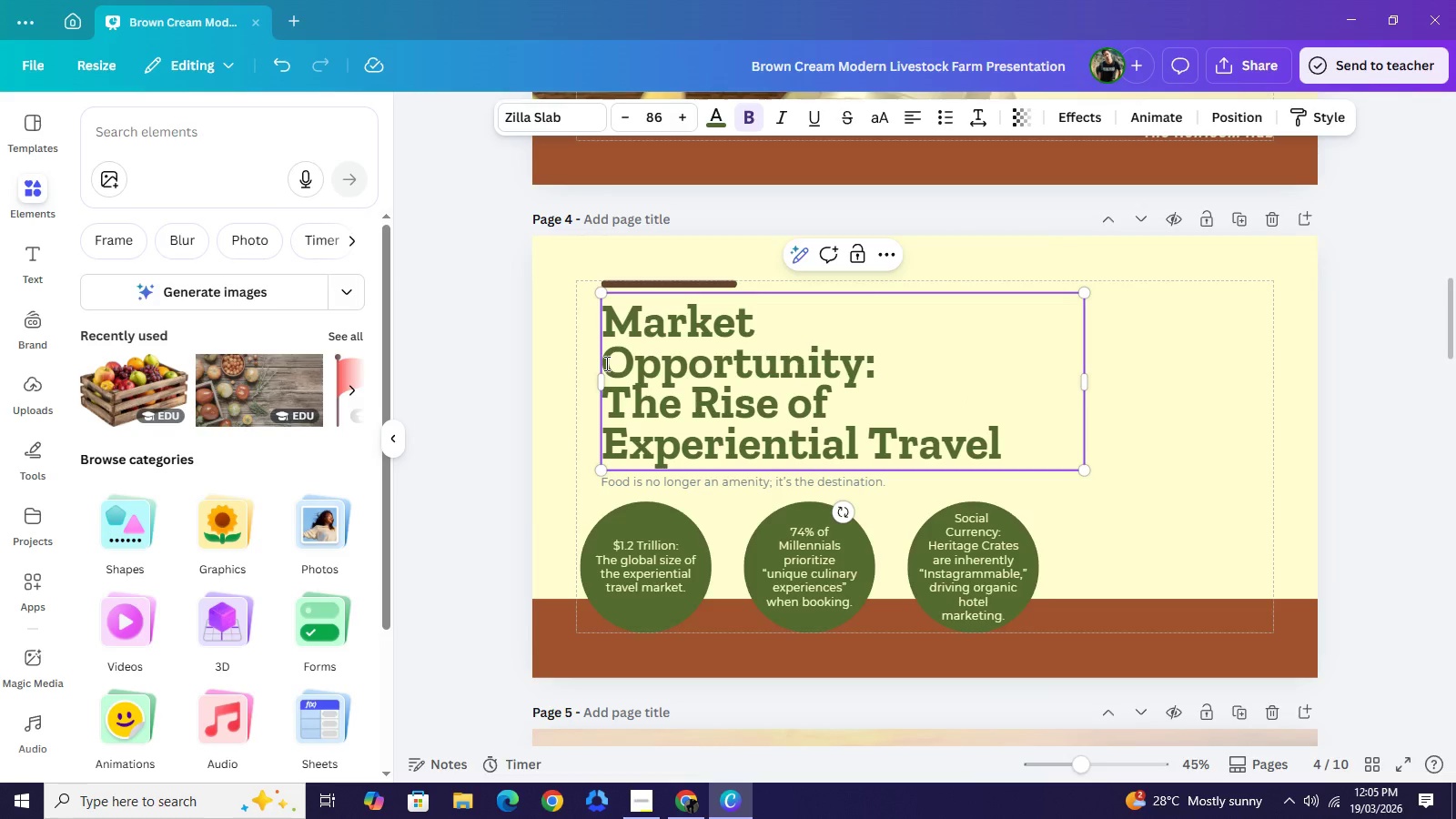 
left_click([605, 363])
 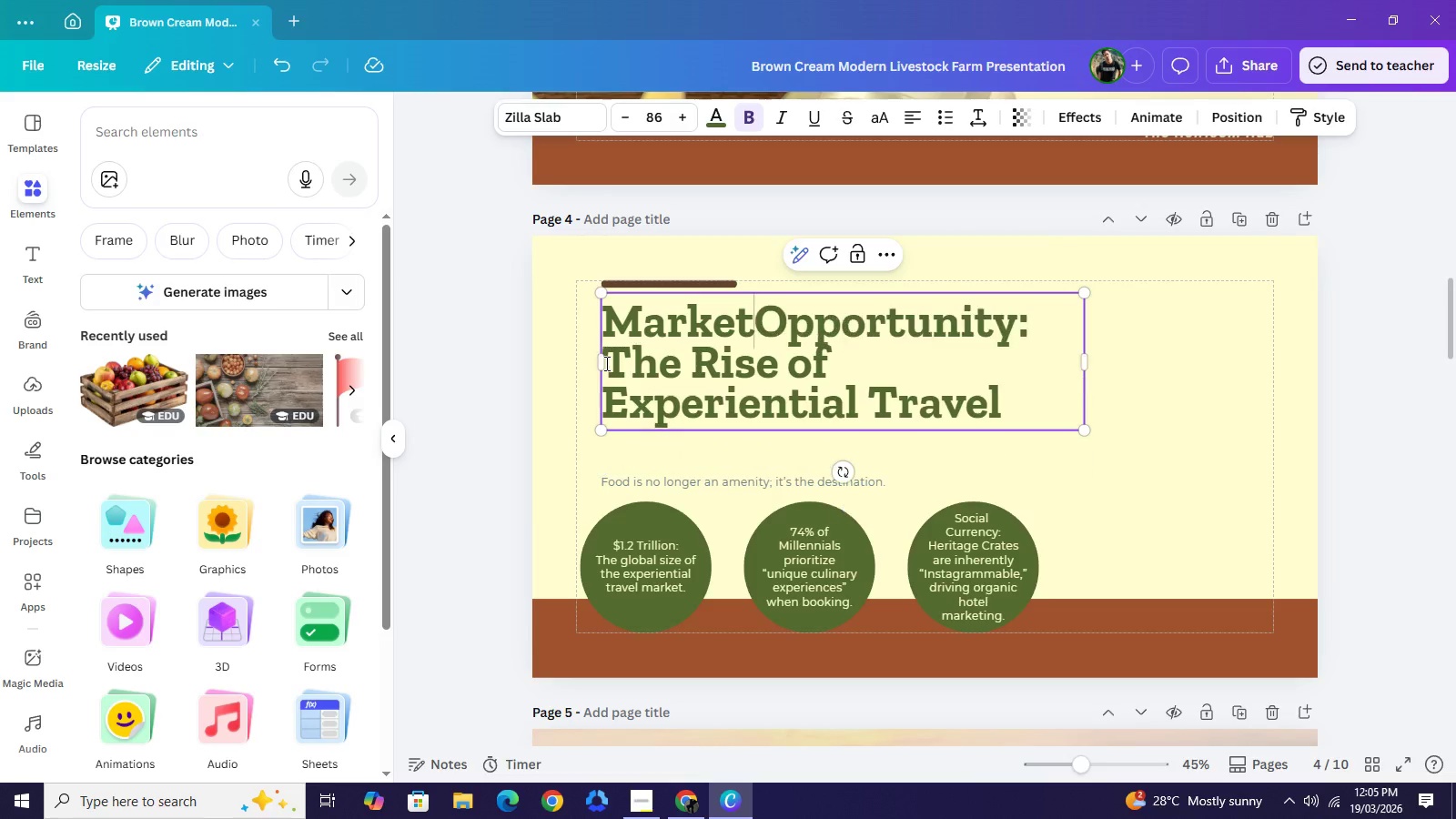 
key(Backspace)
 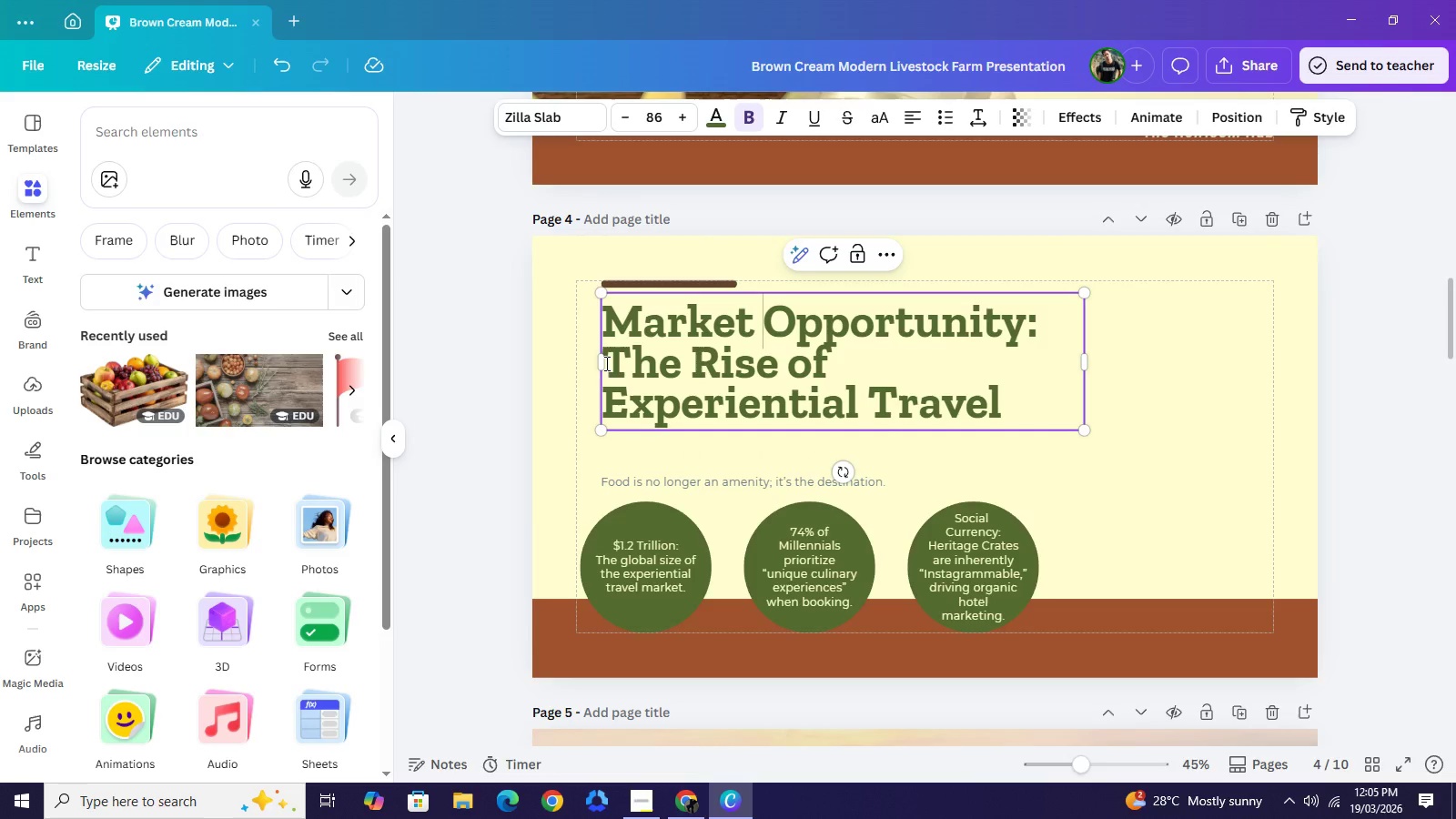 
key(Space)
 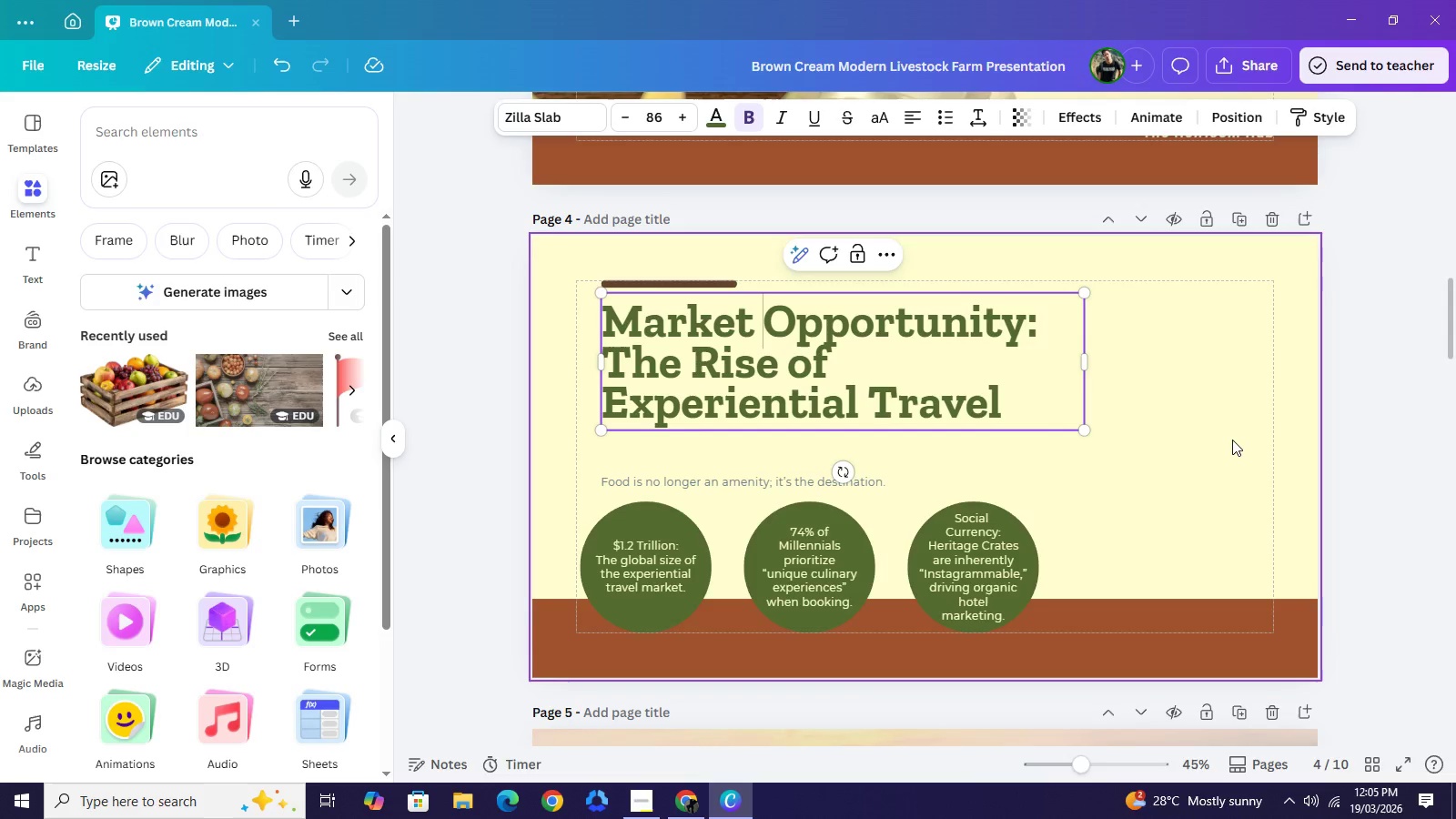 
wait(5.34)
 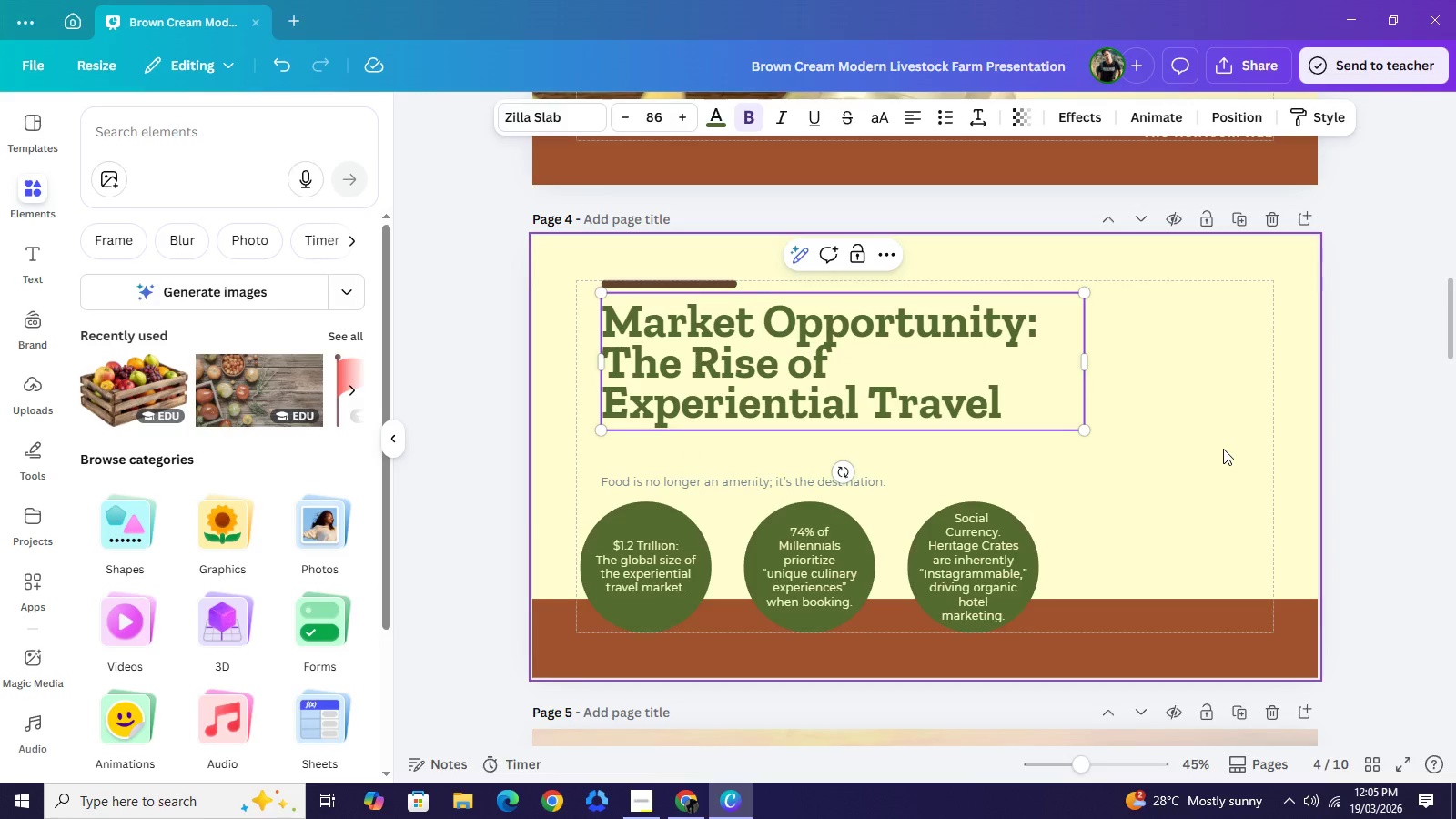 
key(Backspace)
 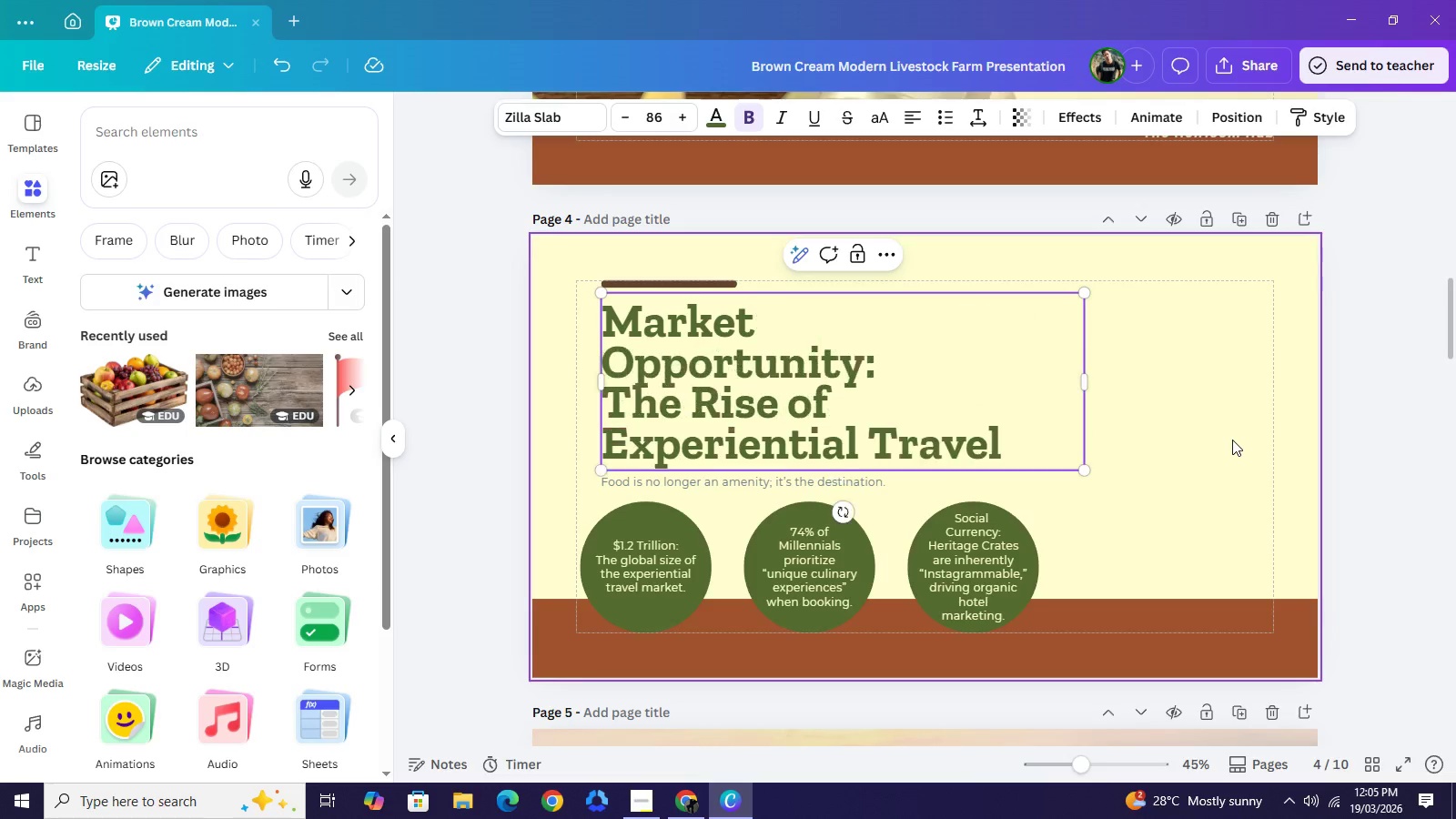 
key(Enter)
 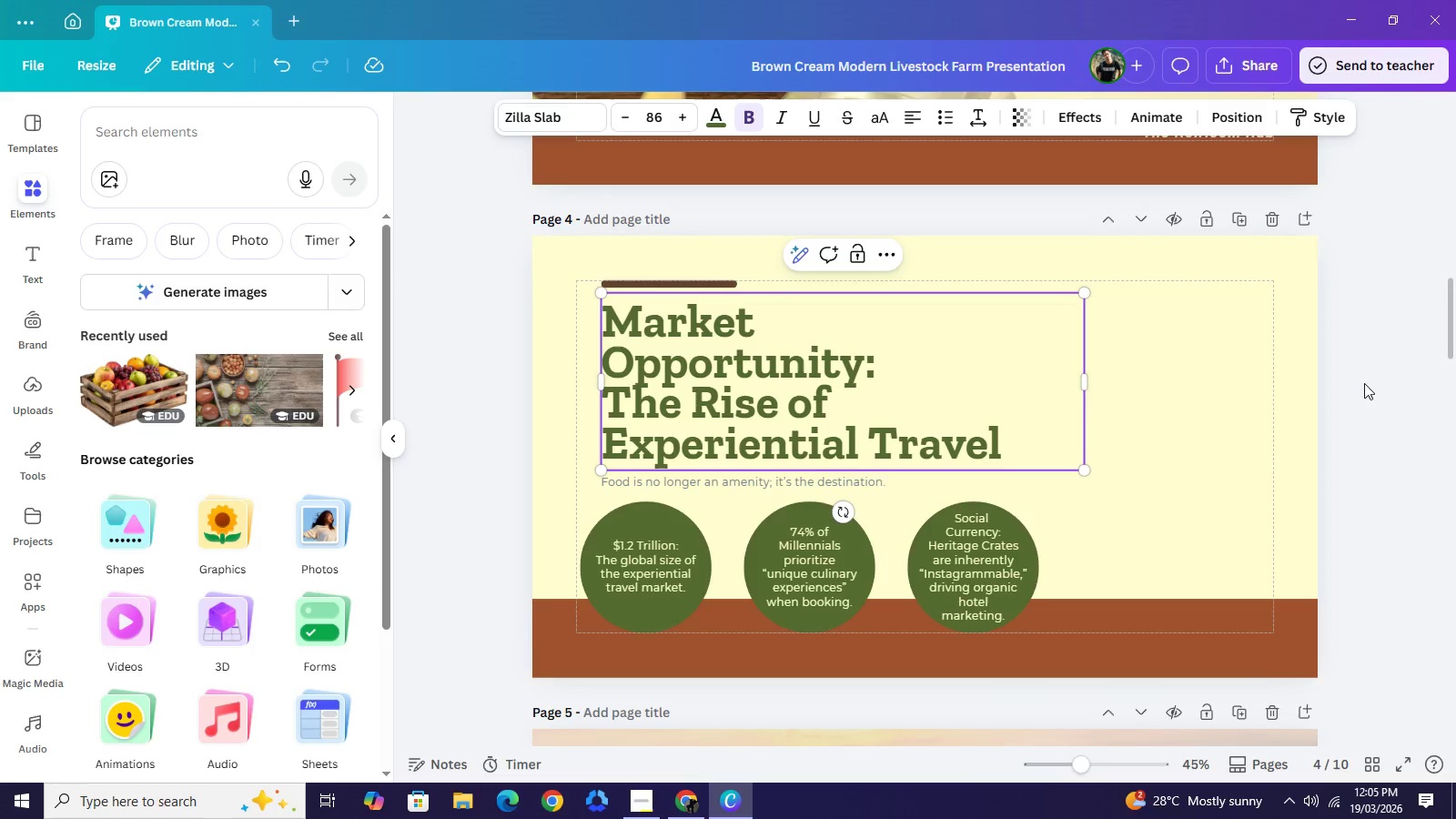 
left_click([1389, 392])
 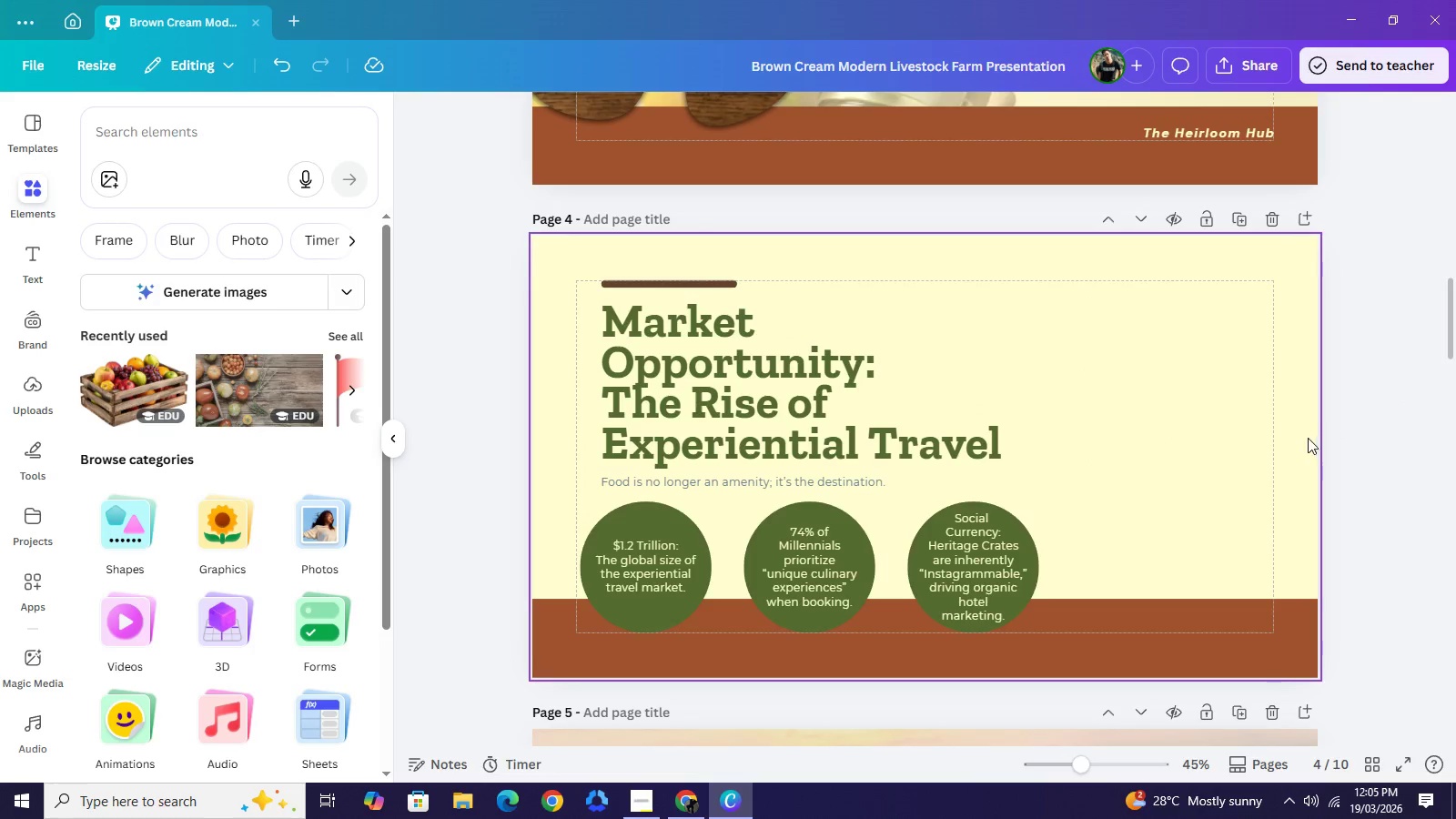 
wait(8.17)
 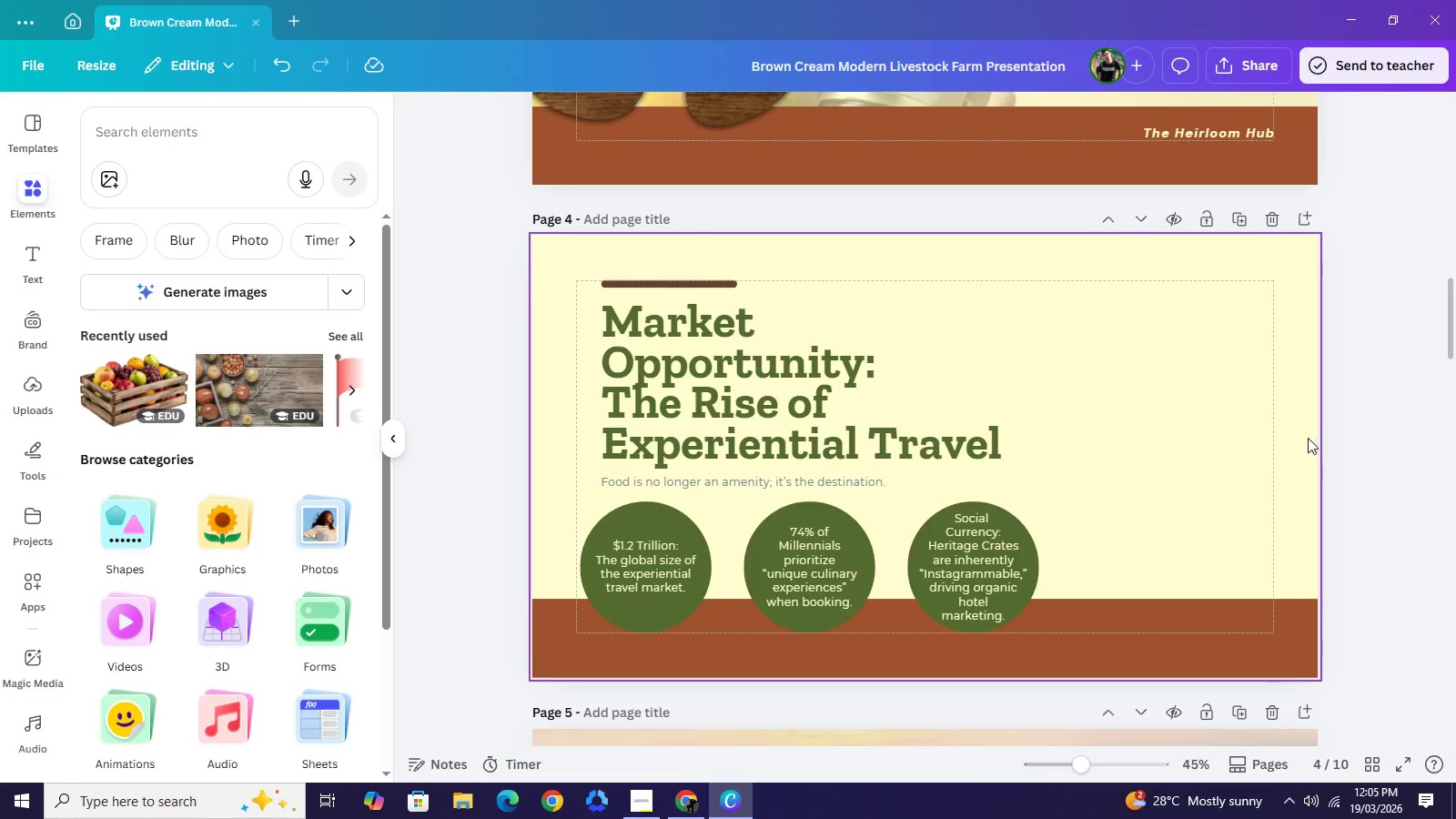 
left_click_drag(start_coordinate=[807, 485], to_coordinate=[1143, 296])
 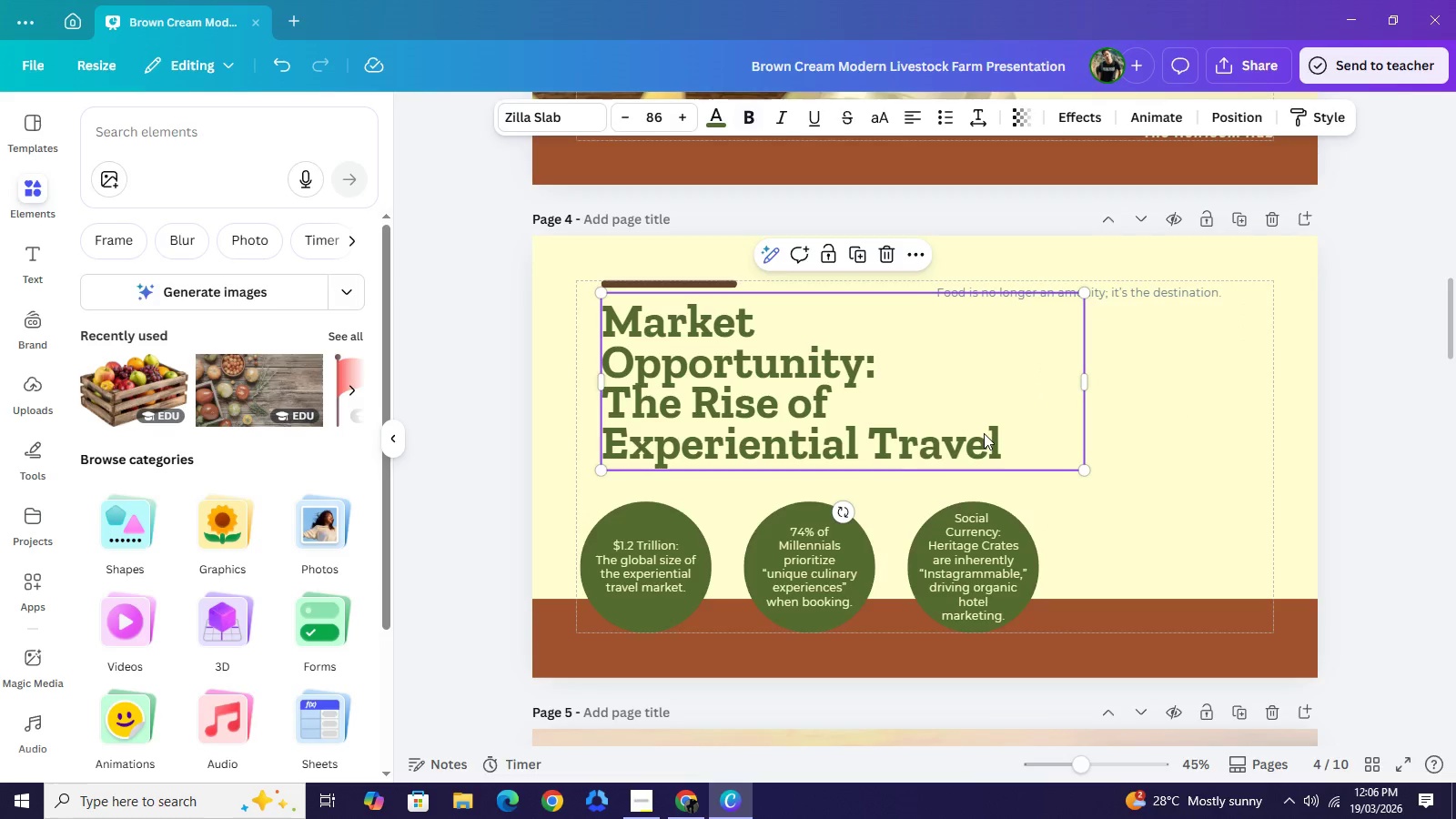 
left_click([984, 433])
 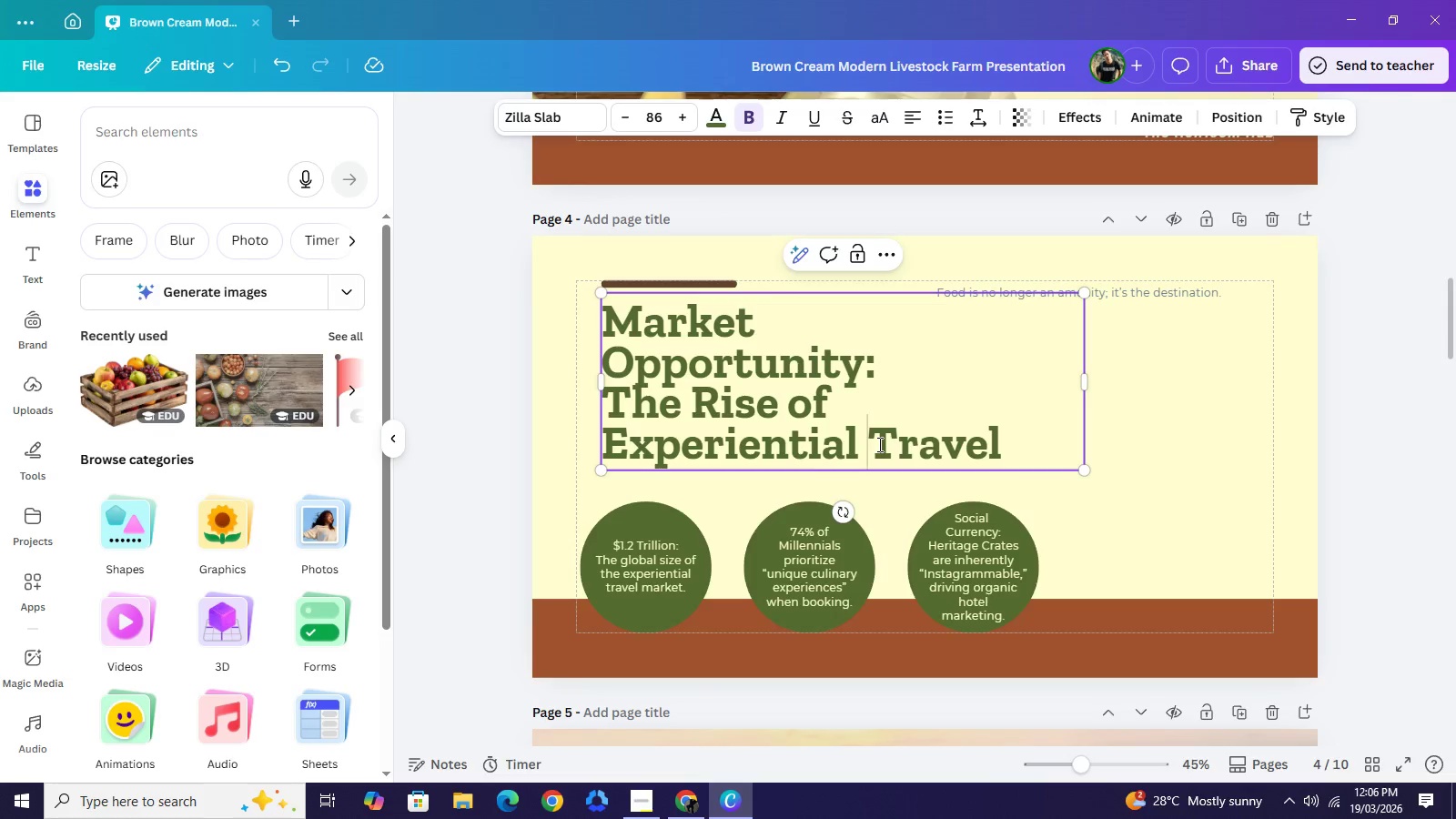 
double_click([878, 444])
 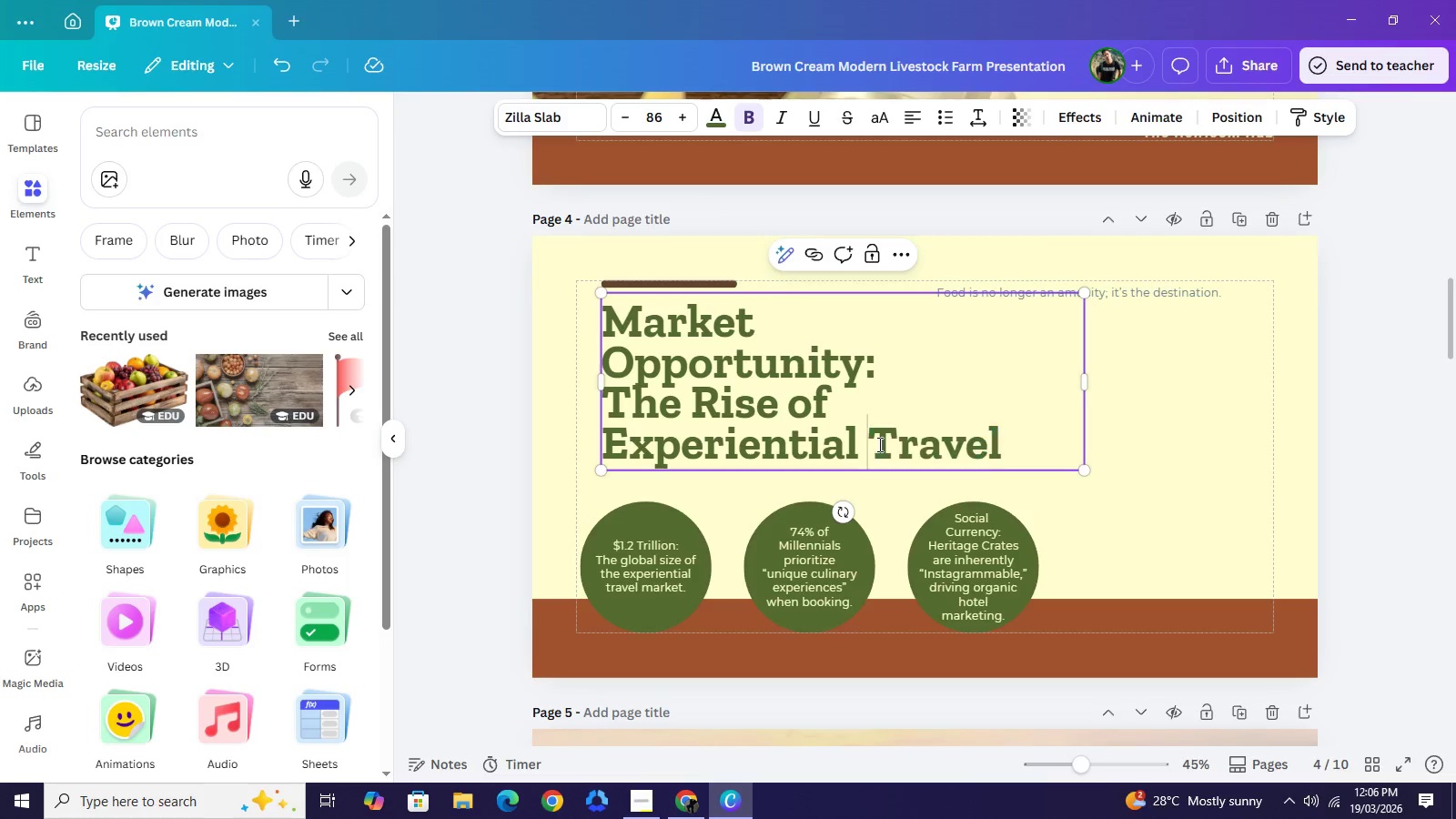 
left_click([878, 444])
 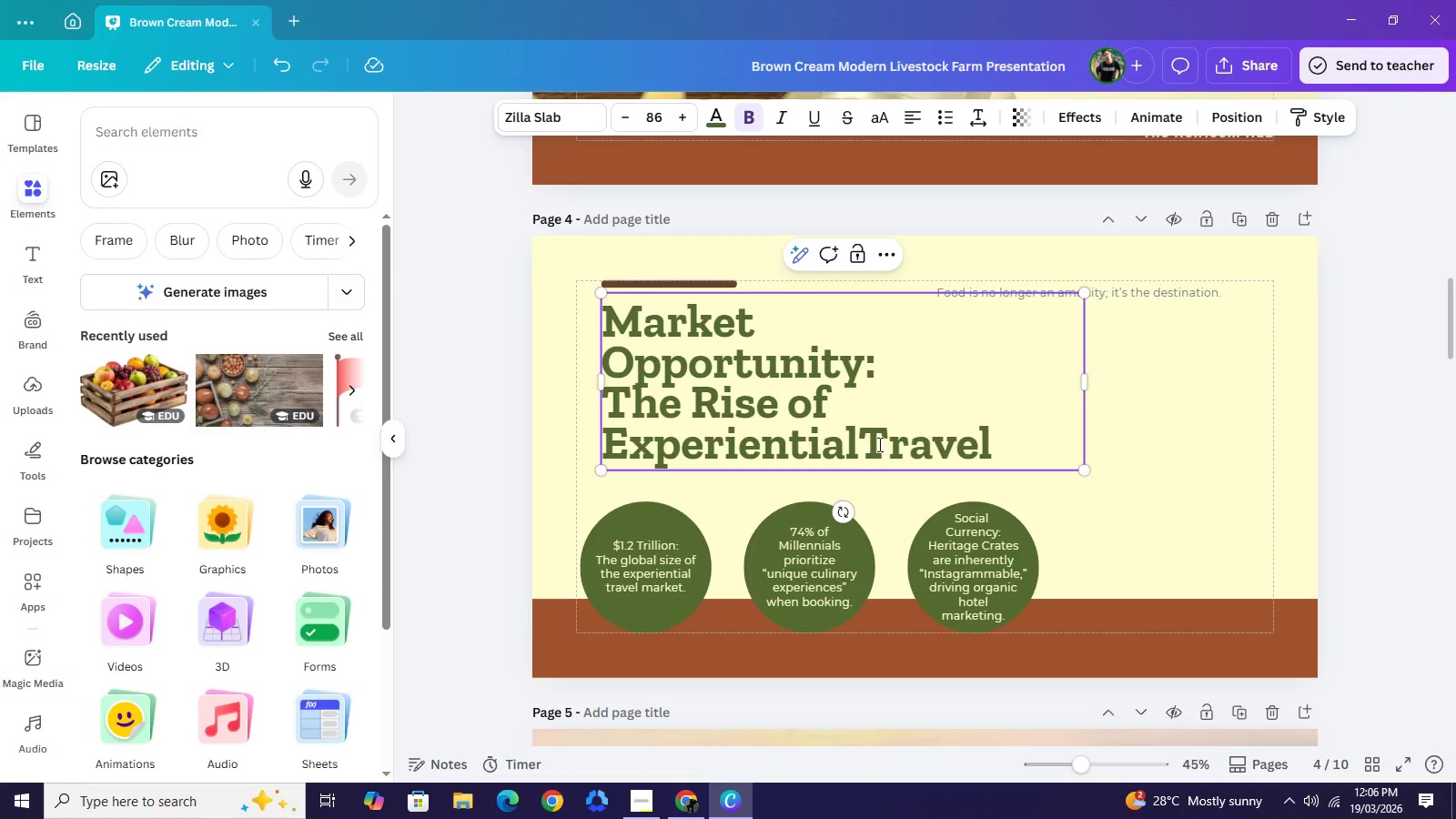 
key(Backspace)
 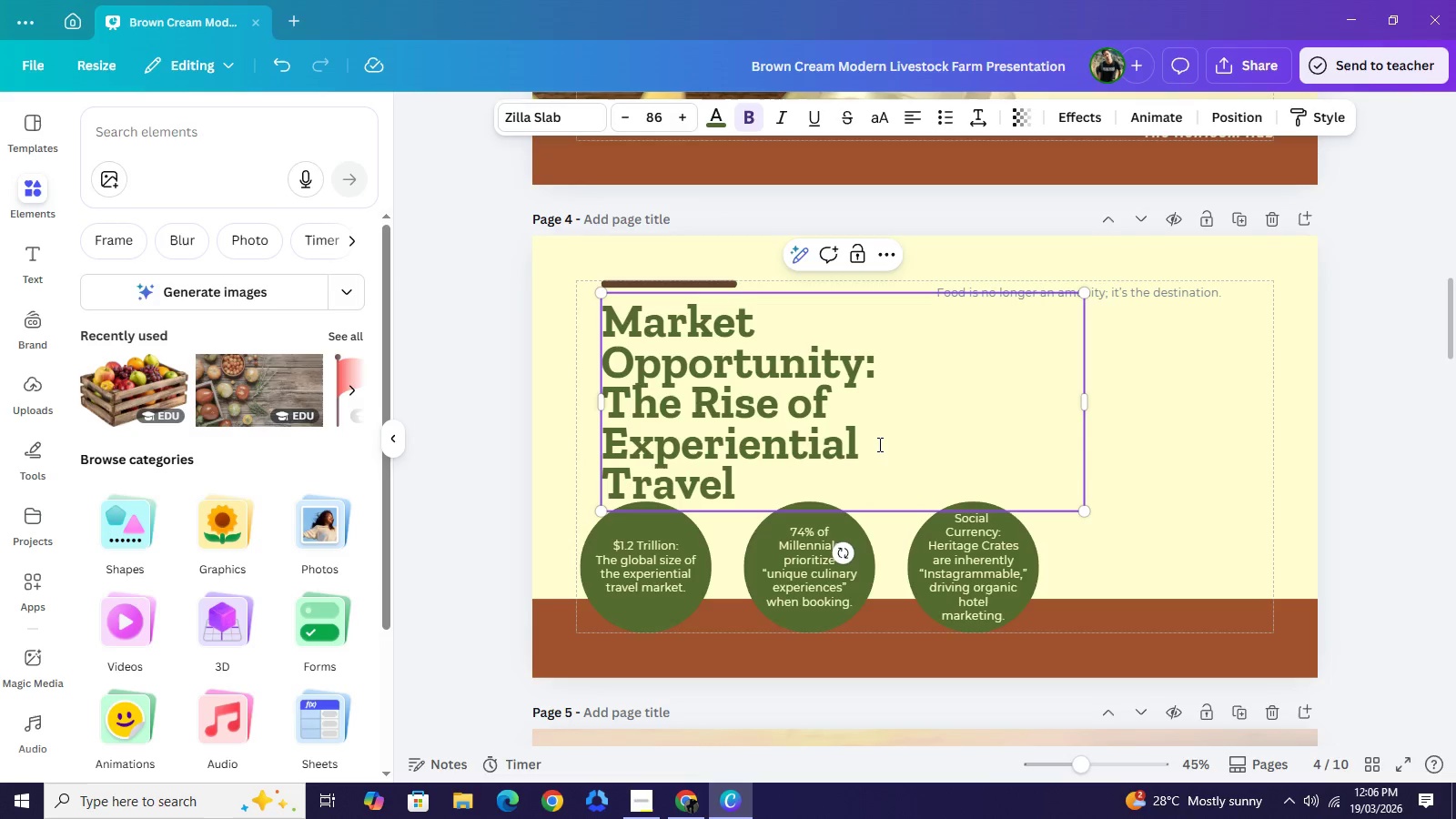 
key(Enter)
 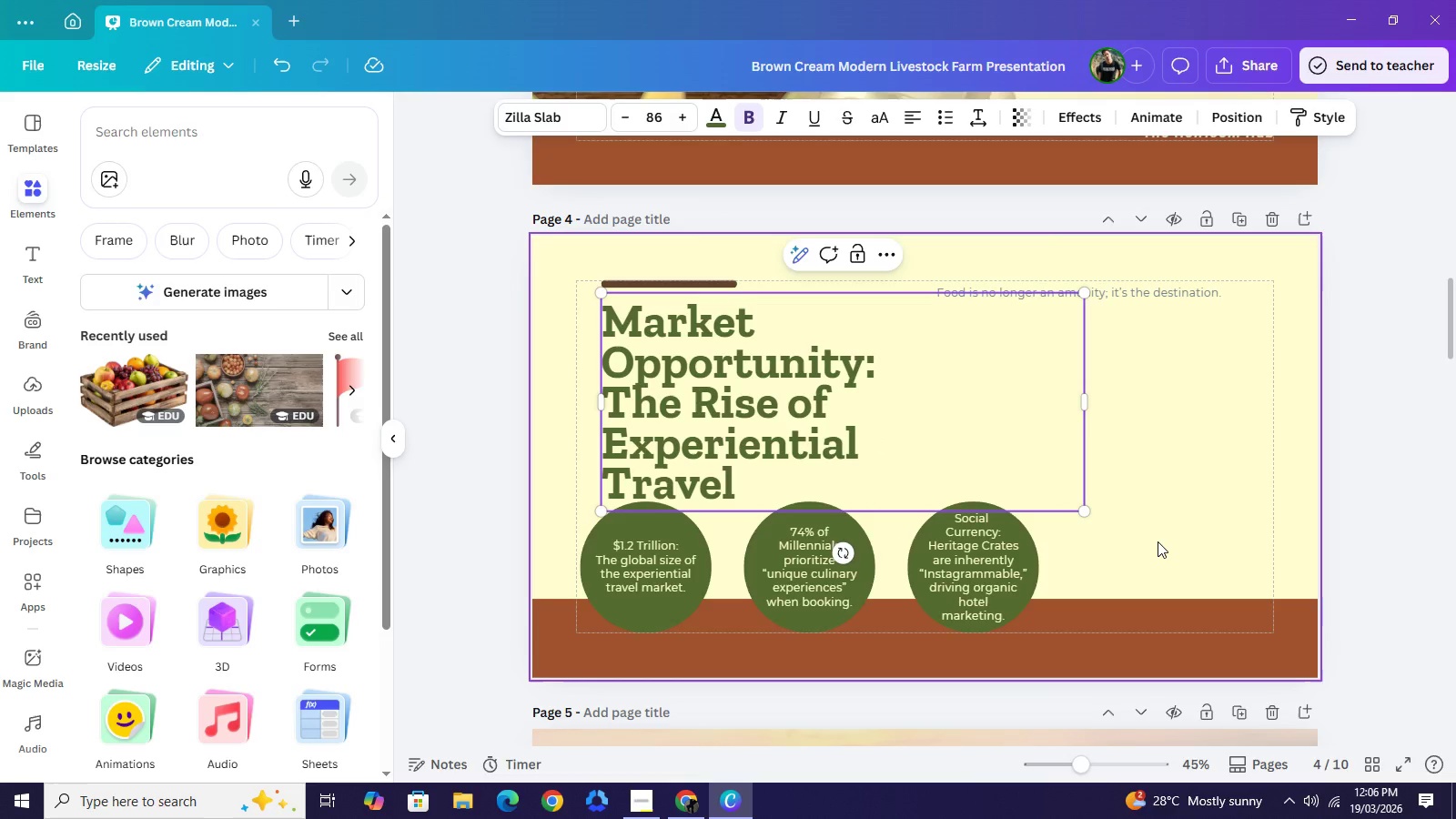 
left_click_drag(start_coordinate=[1158, 541], to_coordinate=[640, 581])
 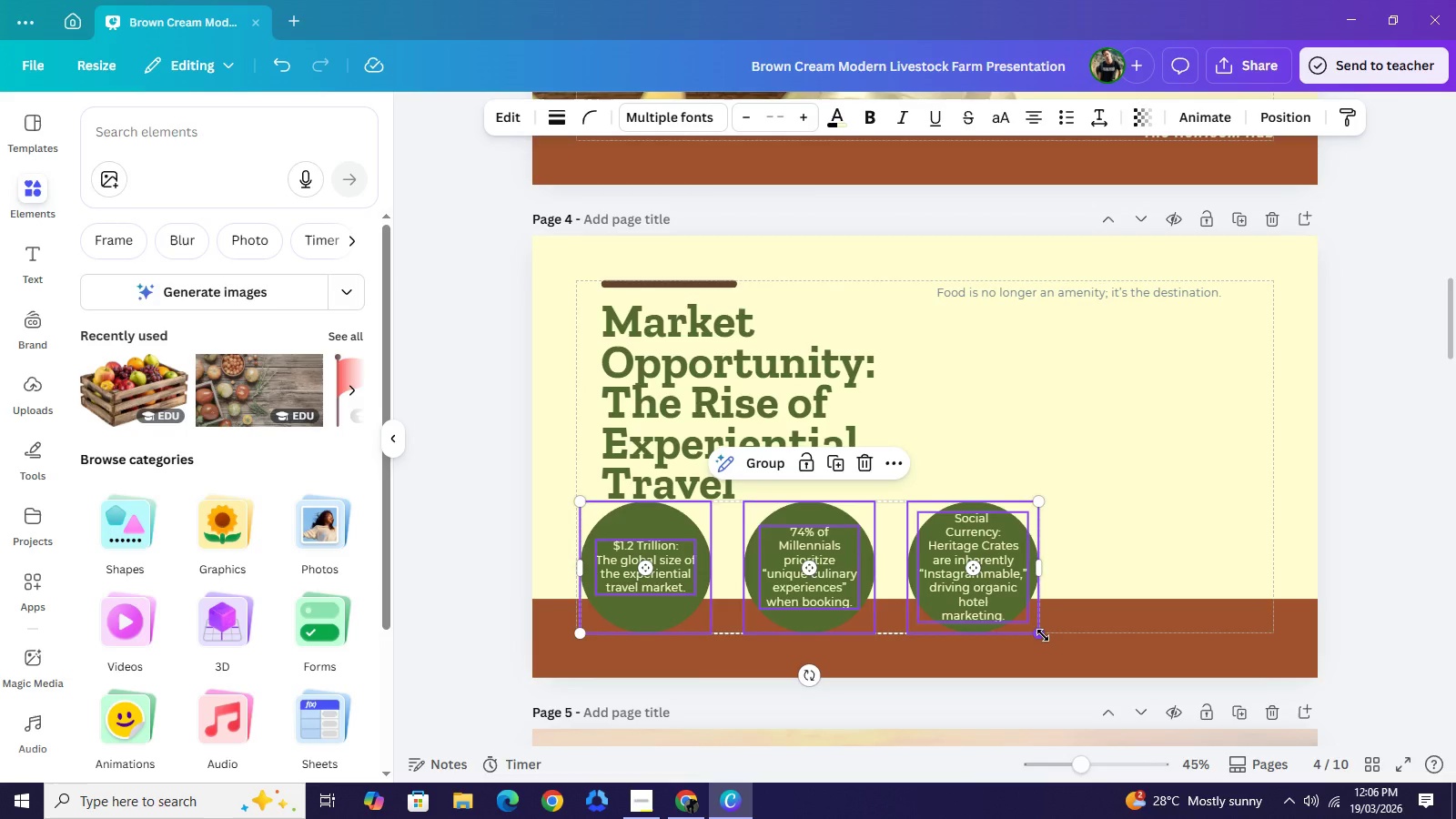 
left_click_drag(start_coordinate=[1042, 635], to_coordinate=[1005, 622])
 